 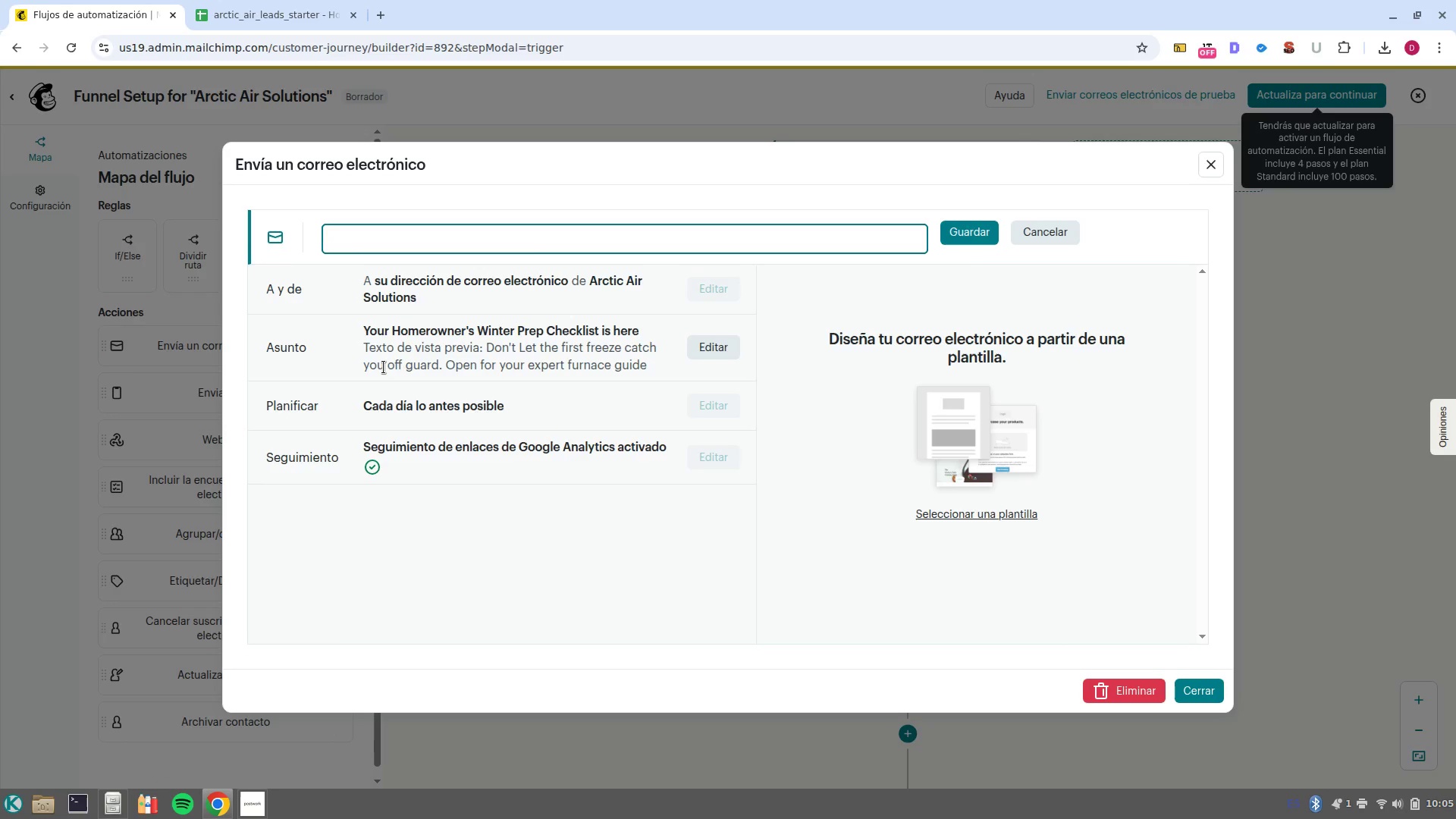 
key(Control+V)
 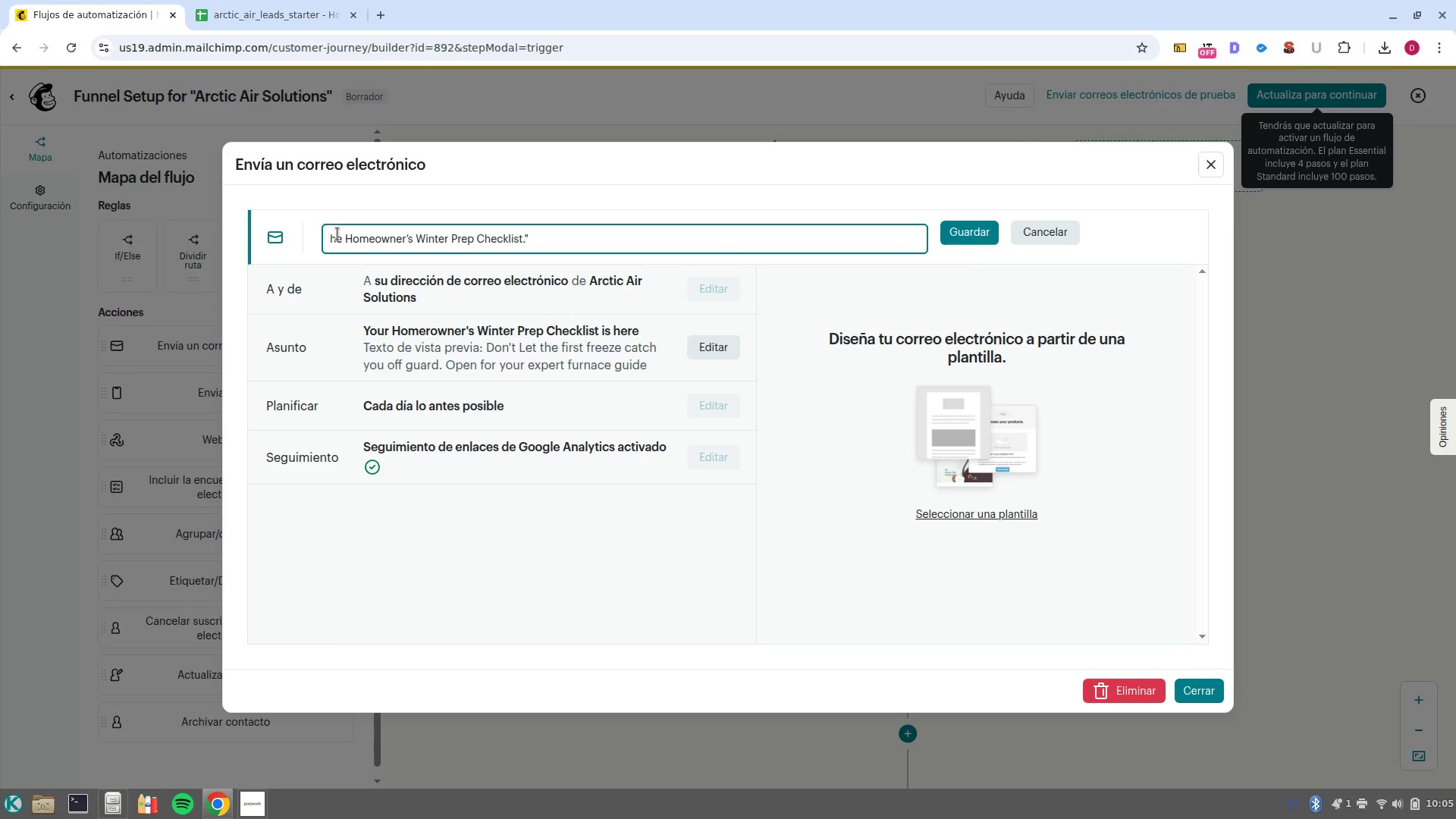 
left_click([330, 230])
 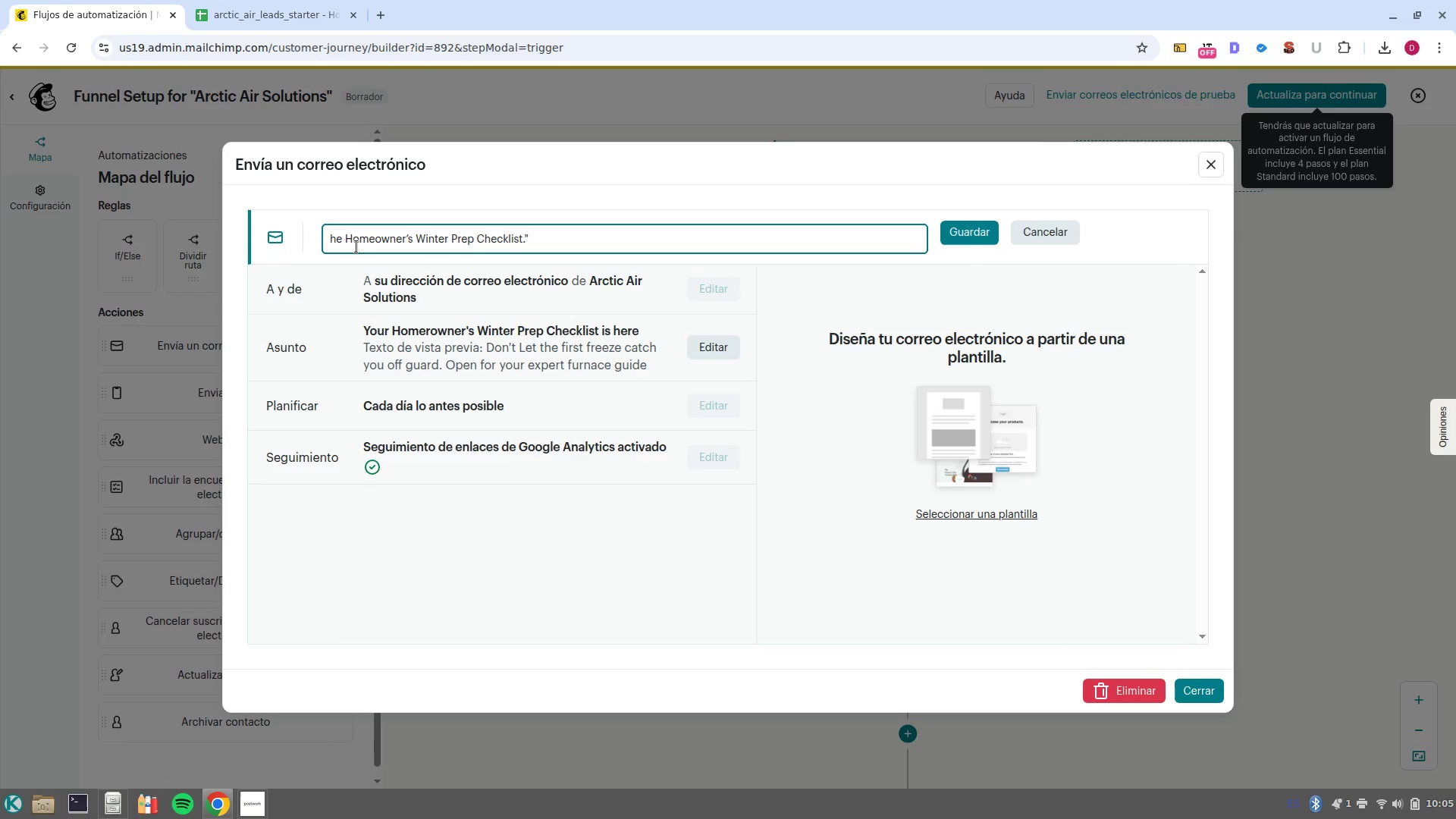 
key(Shift+ShiftLeft)
 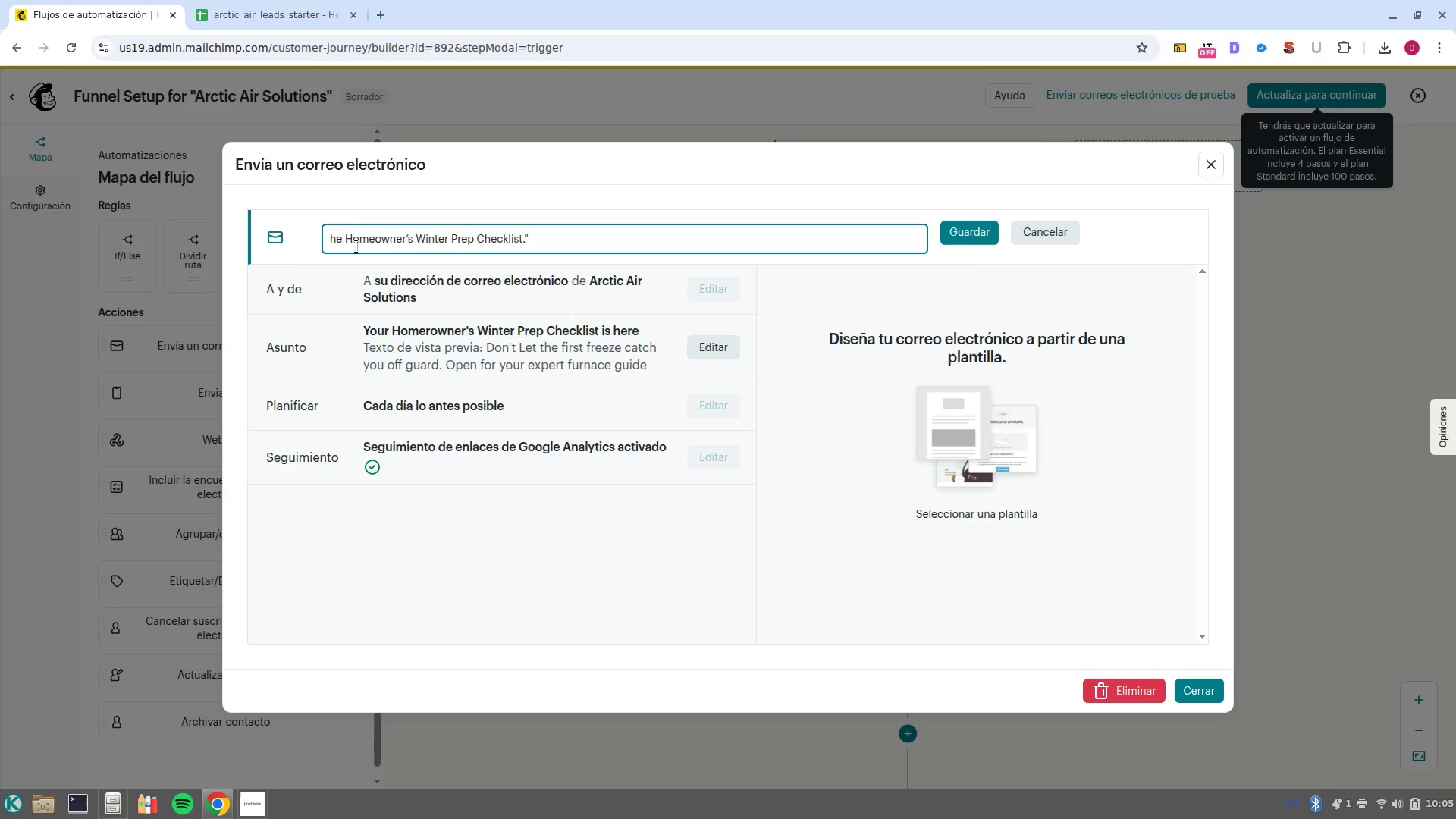 
key(Shift+T)
 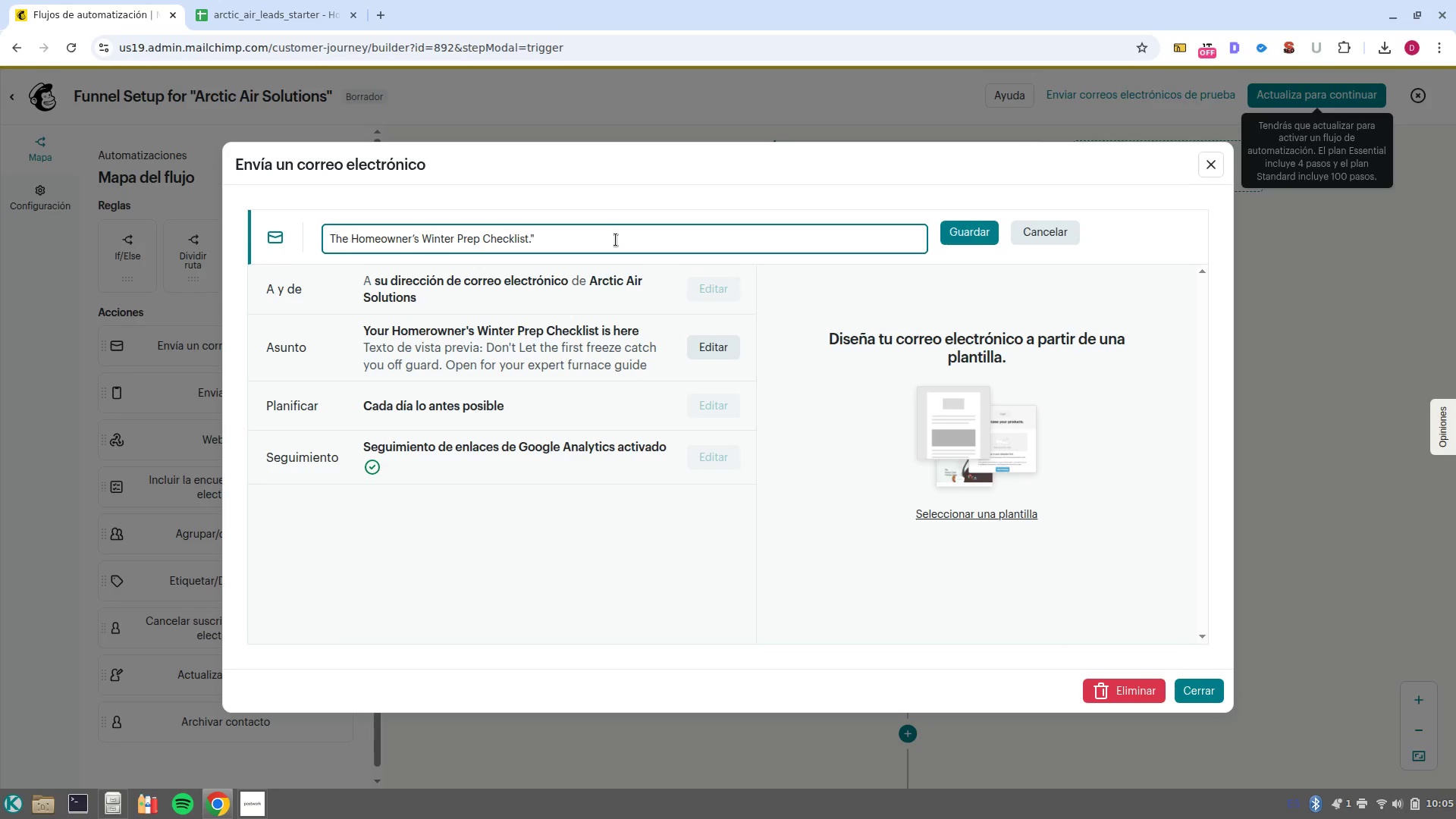 
left_click([616, 240])
 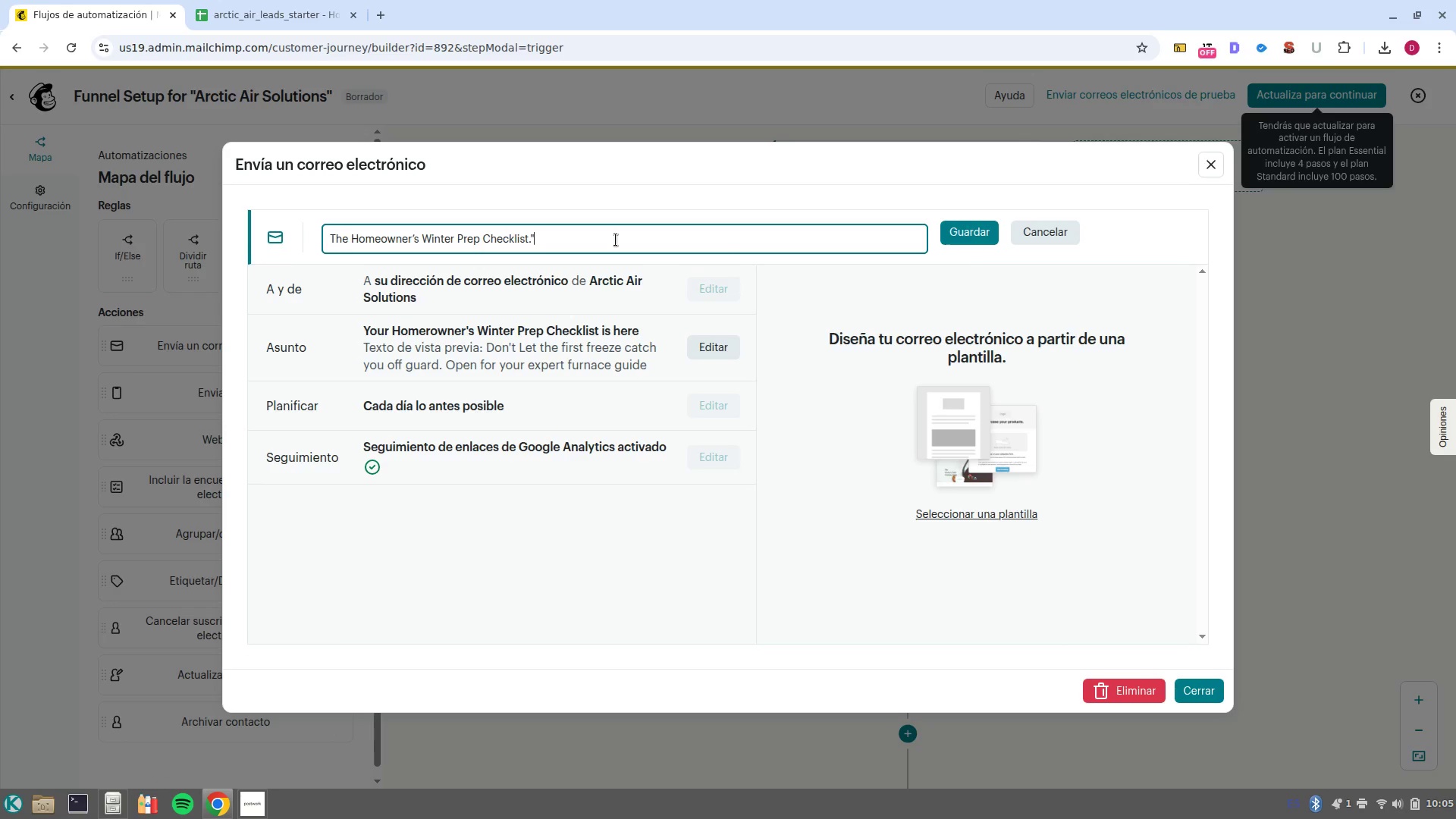 
key(Backspace)
 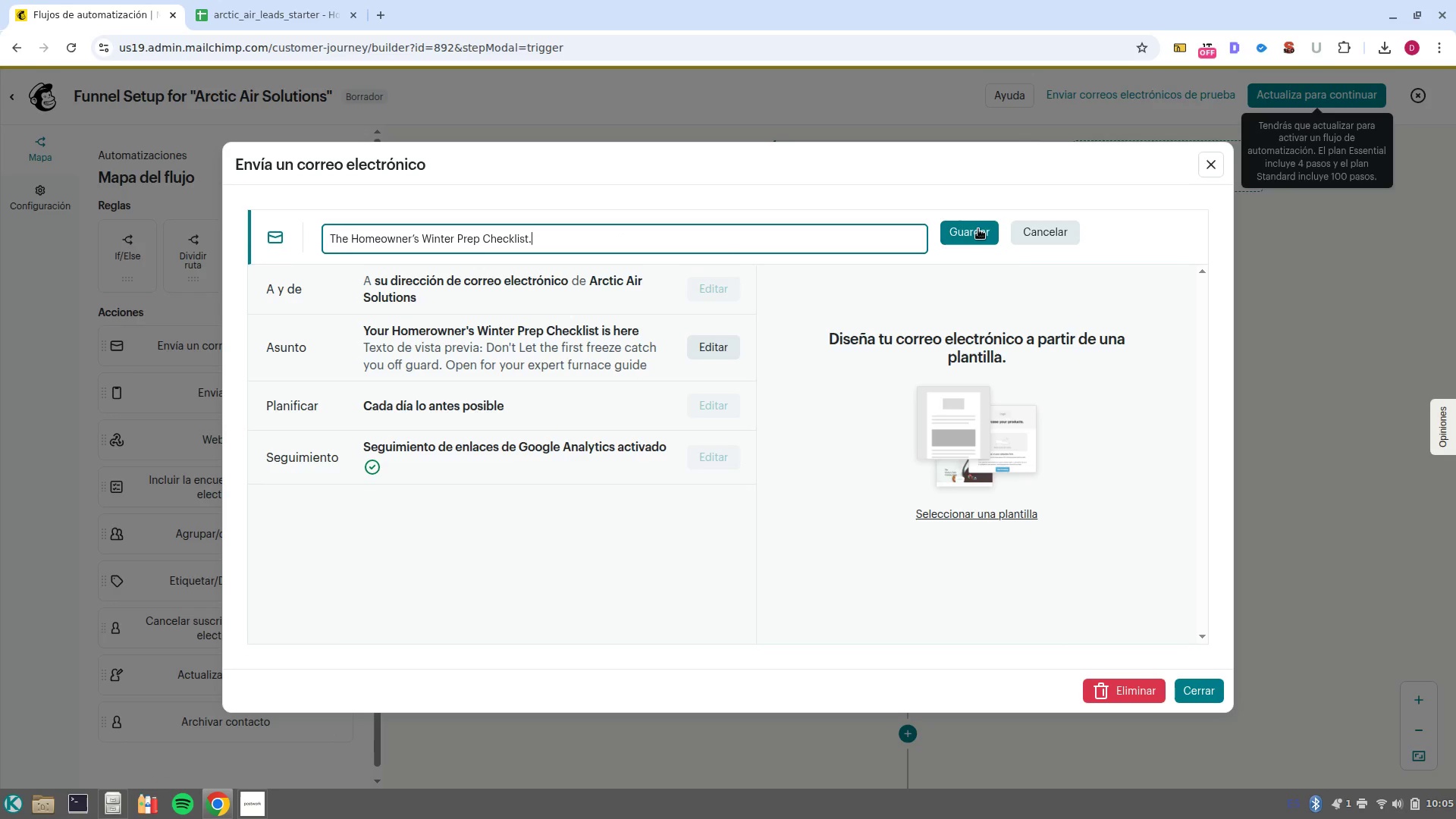 
left_click([978, 229])
 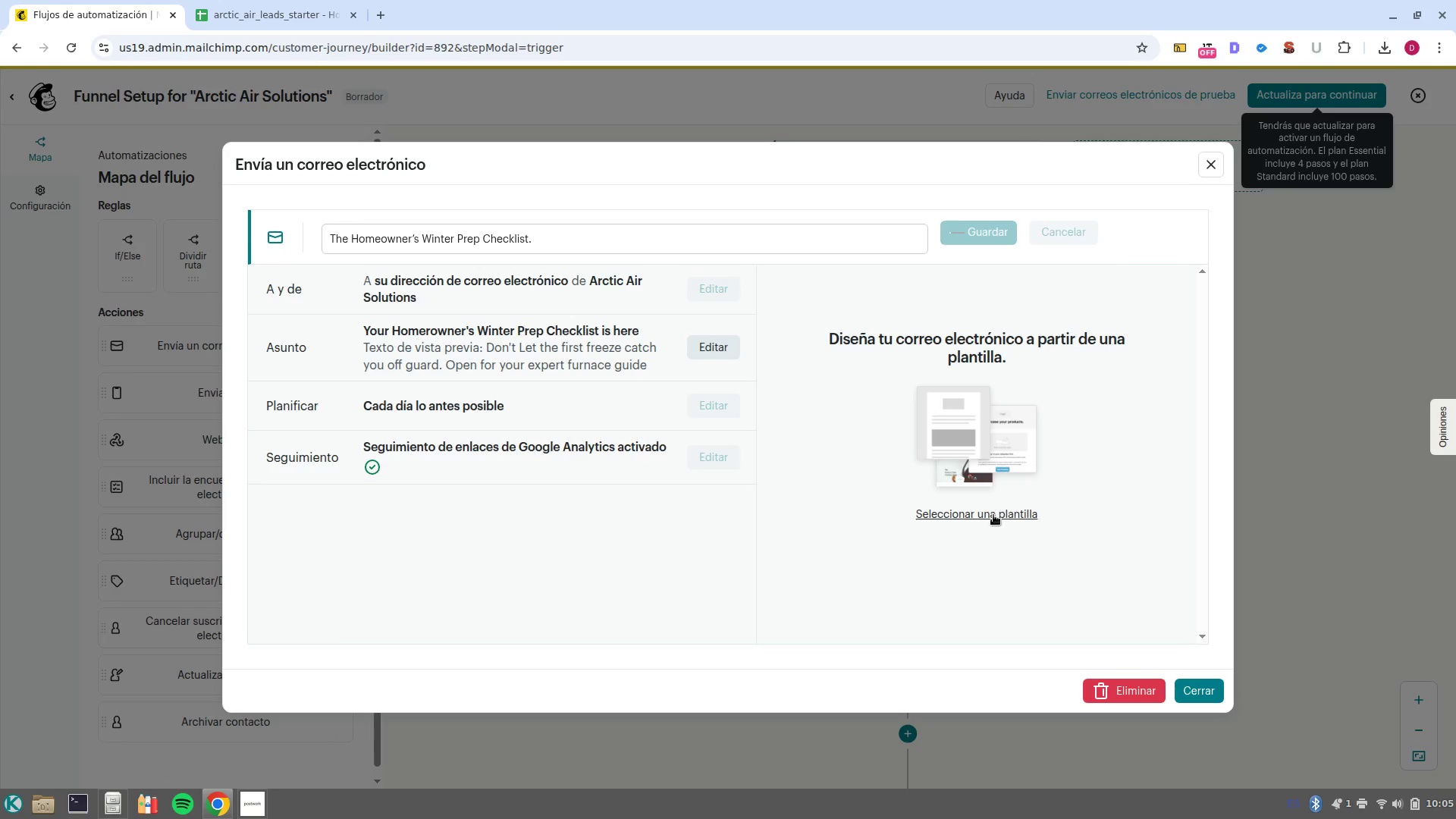 
left_click([993, 515])
 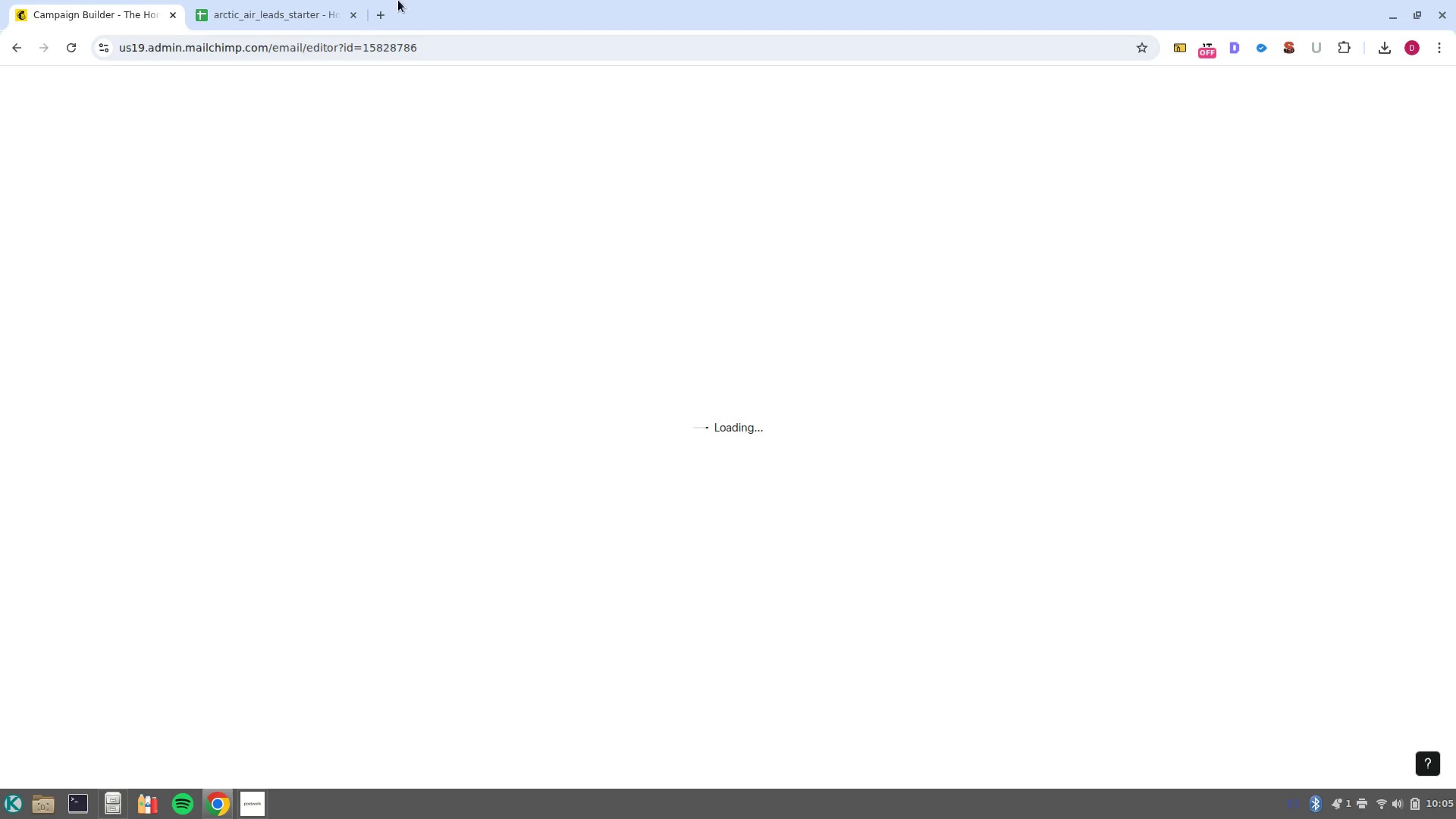 
left_click([354, 17])
 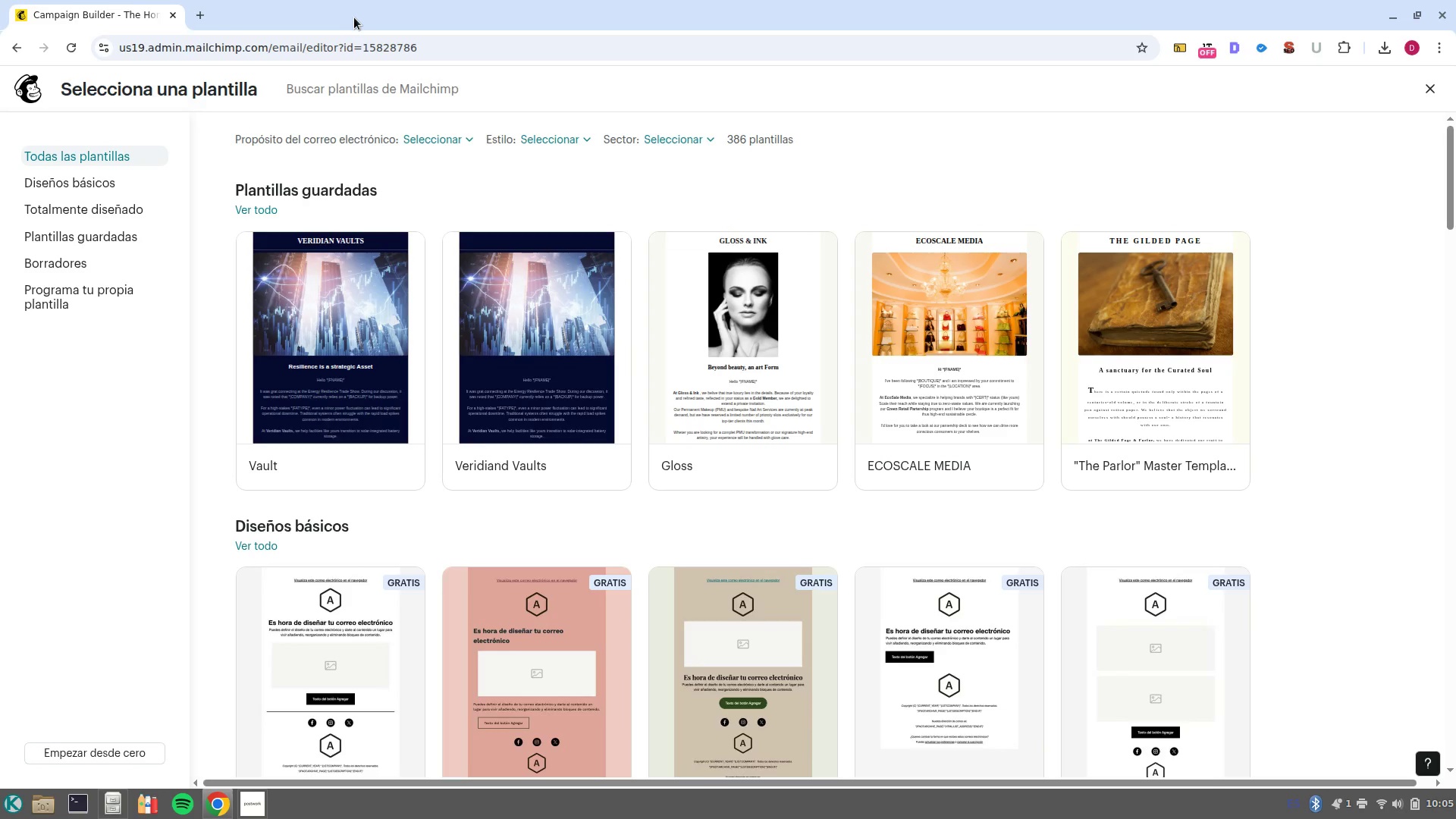 
wait(17.08)
 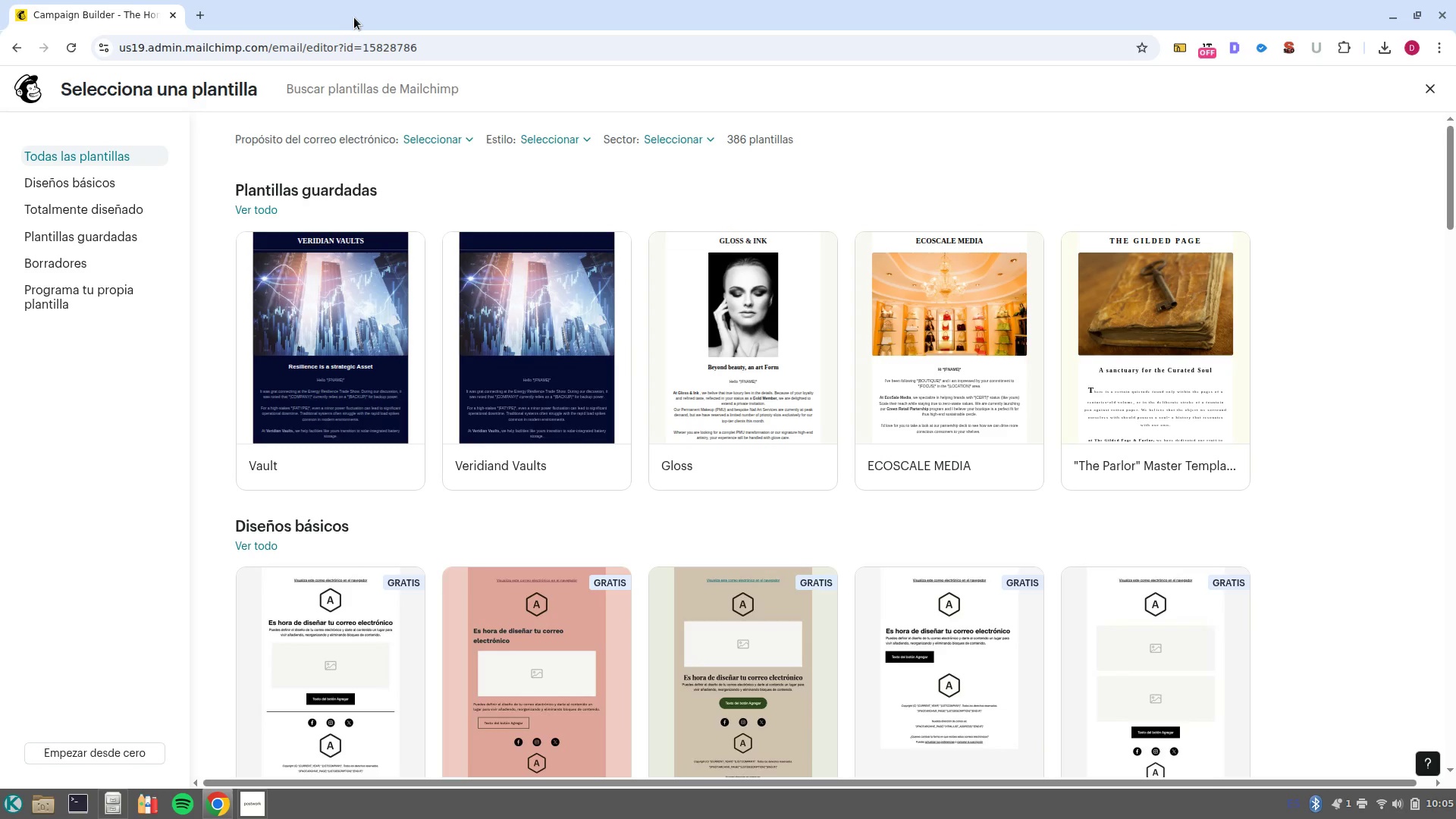 
left_click([328, 681])
 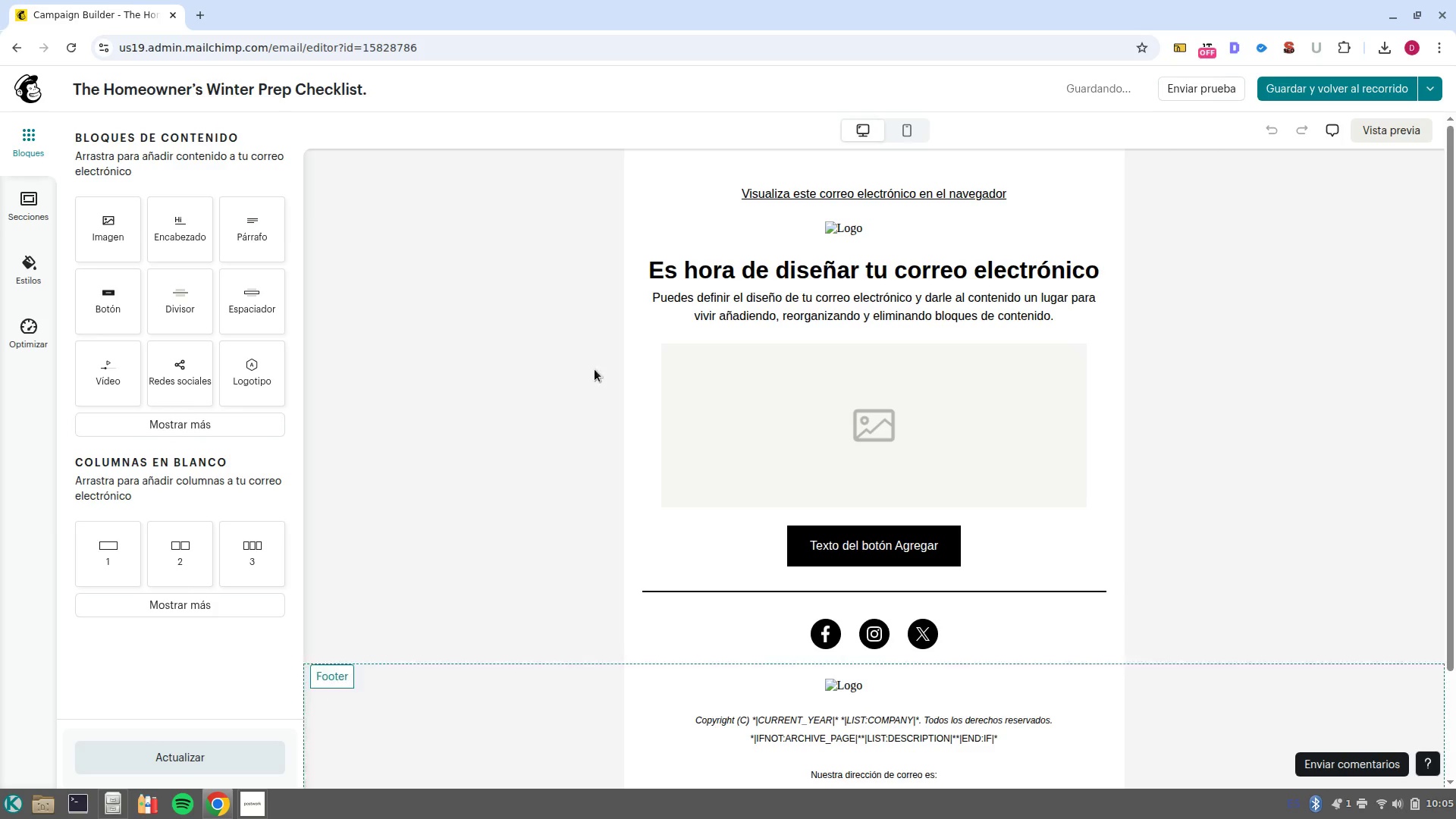 
left_click([853, 227])
 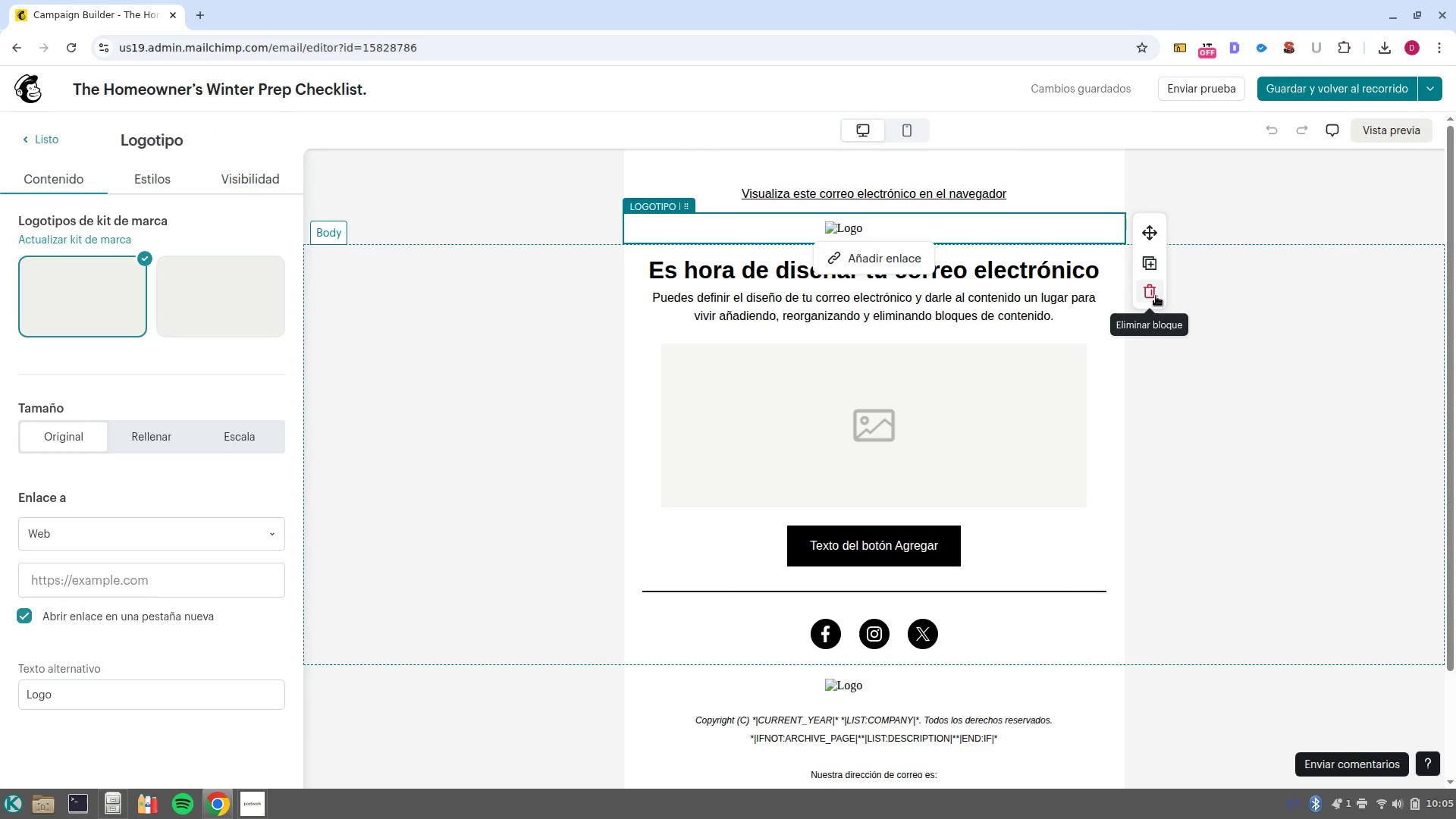 
left_click([1156, 296])
 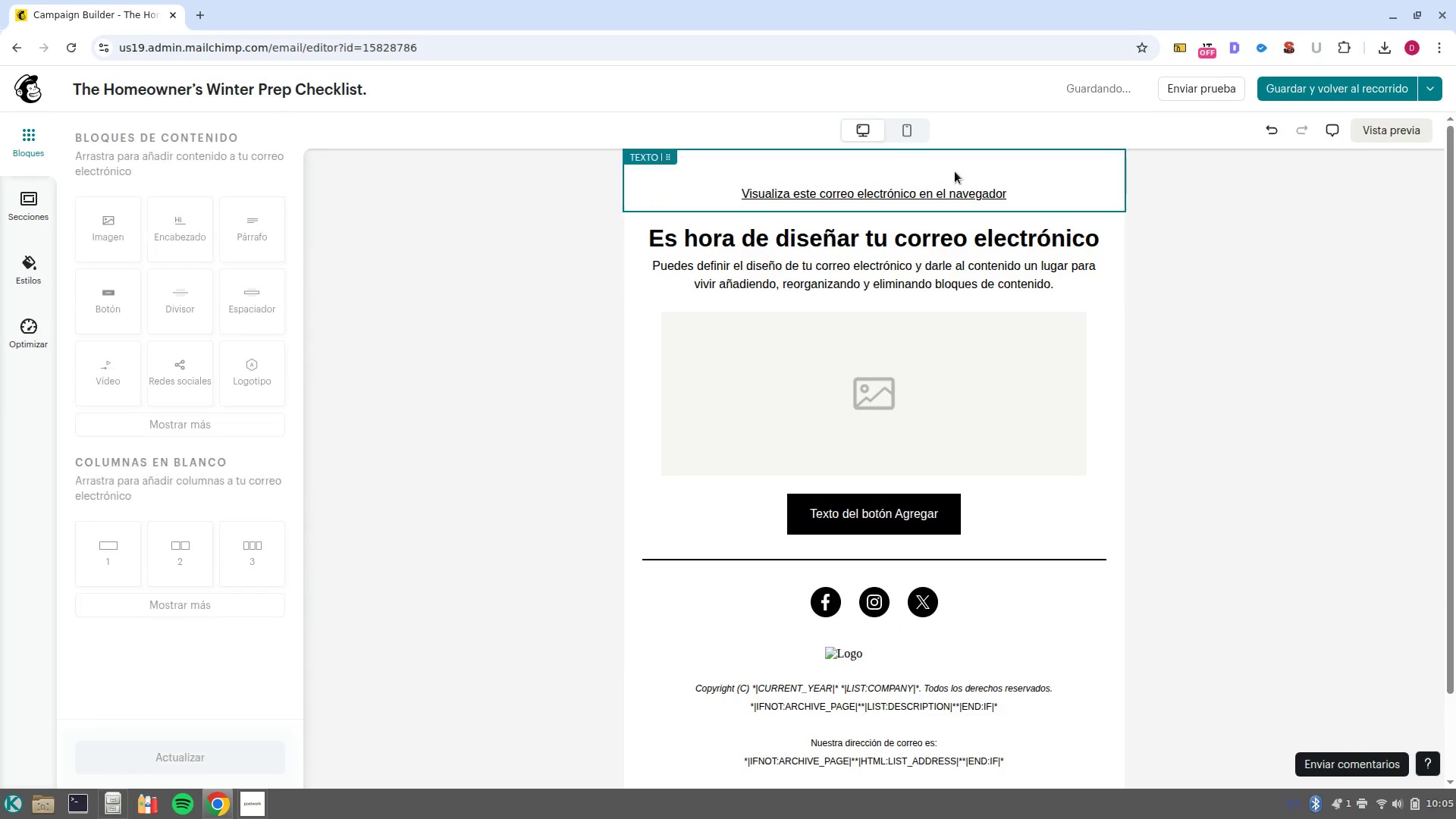 
left_click([955, 171])
 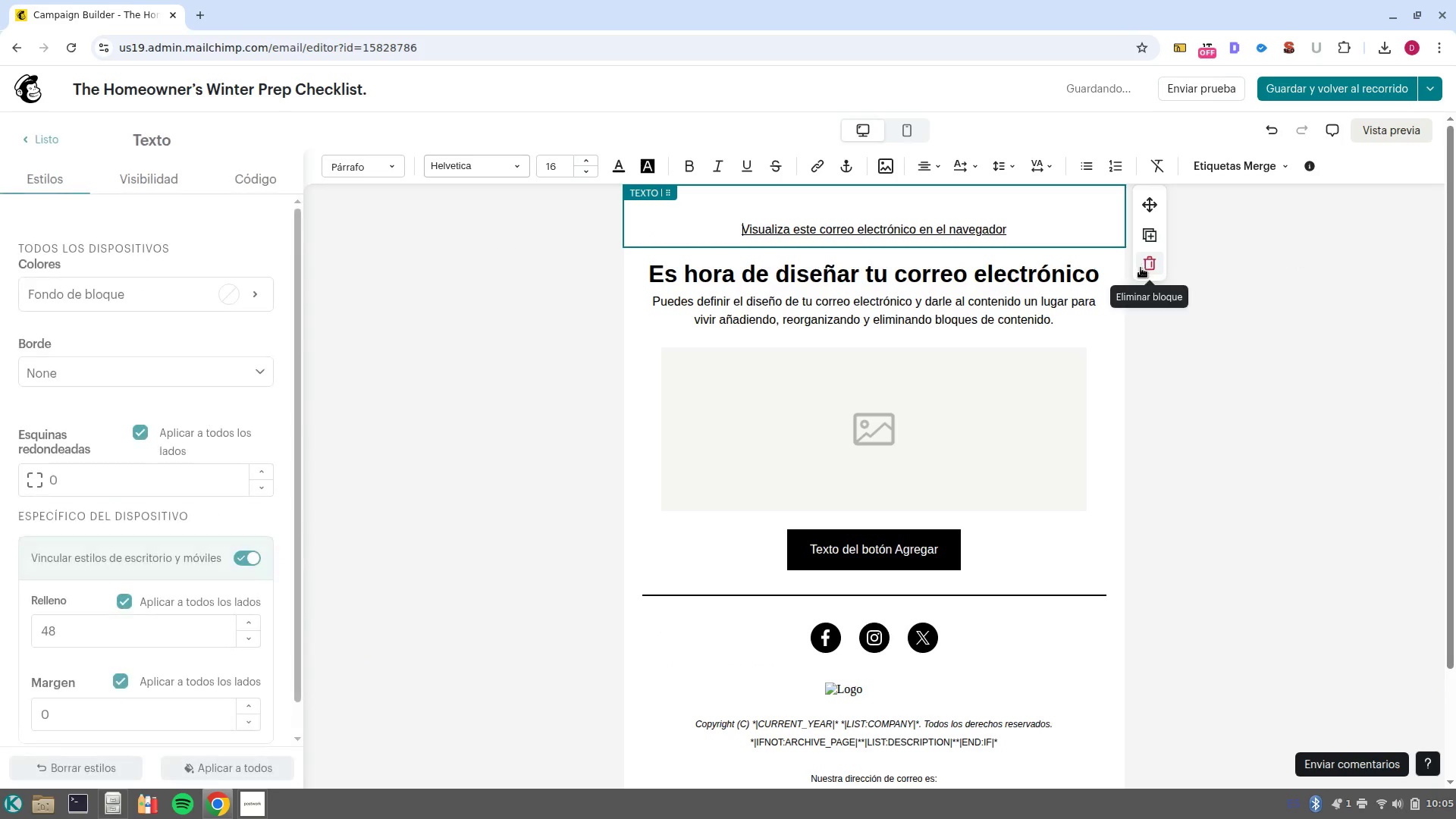 
left_click([1141, 268])
 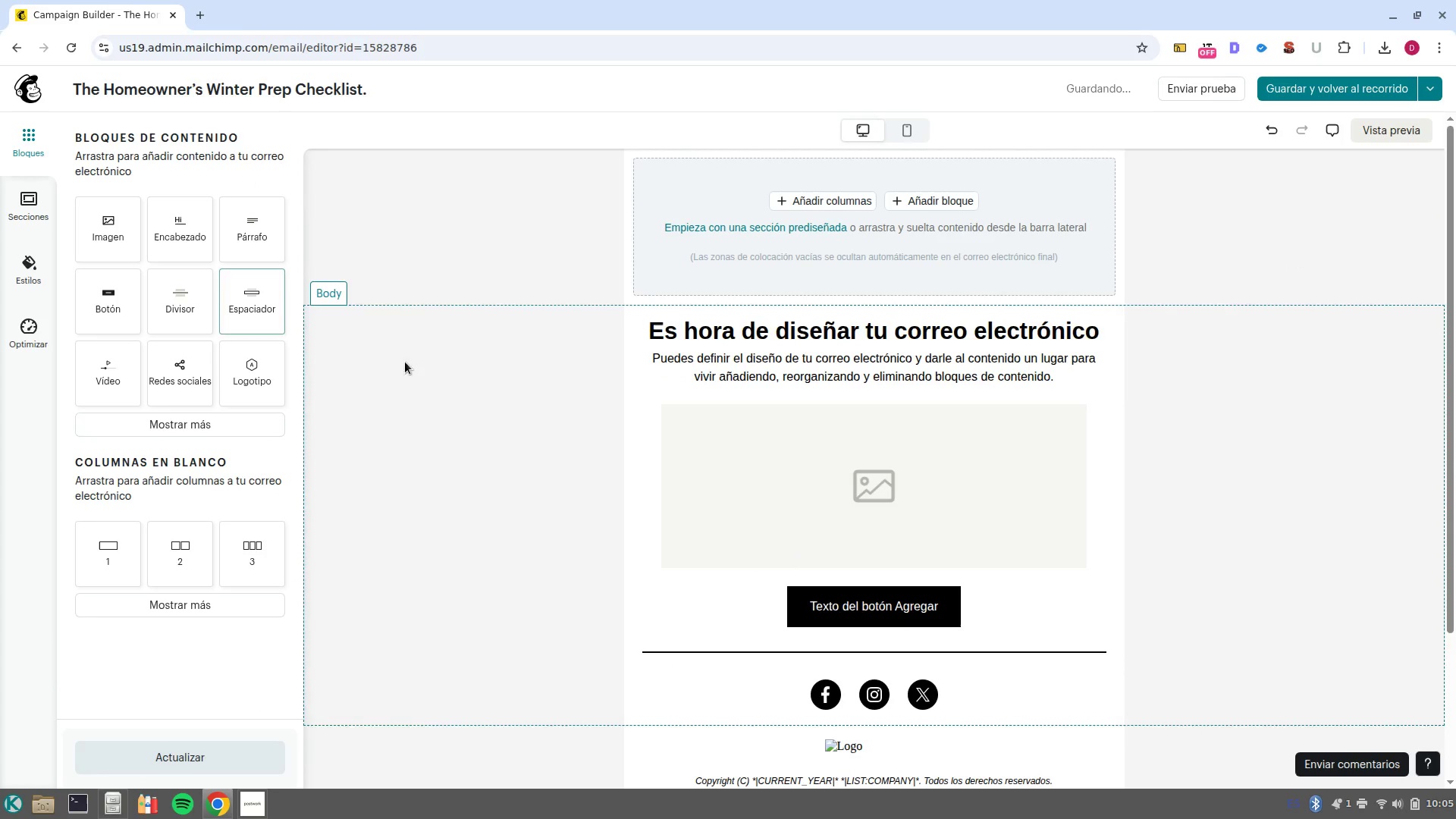 
left_click([771, 366])
 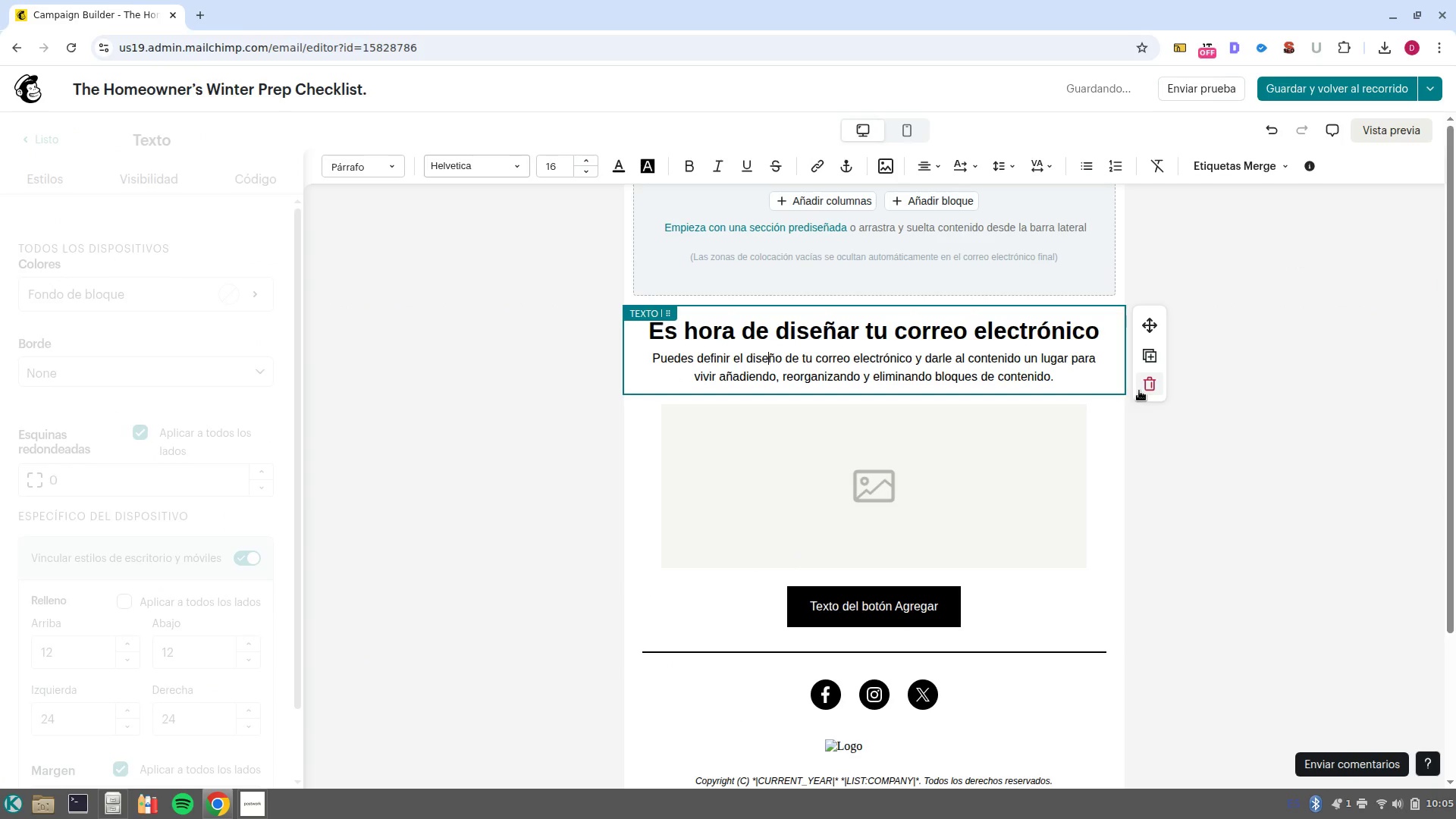 
left_click([1145, 388])
 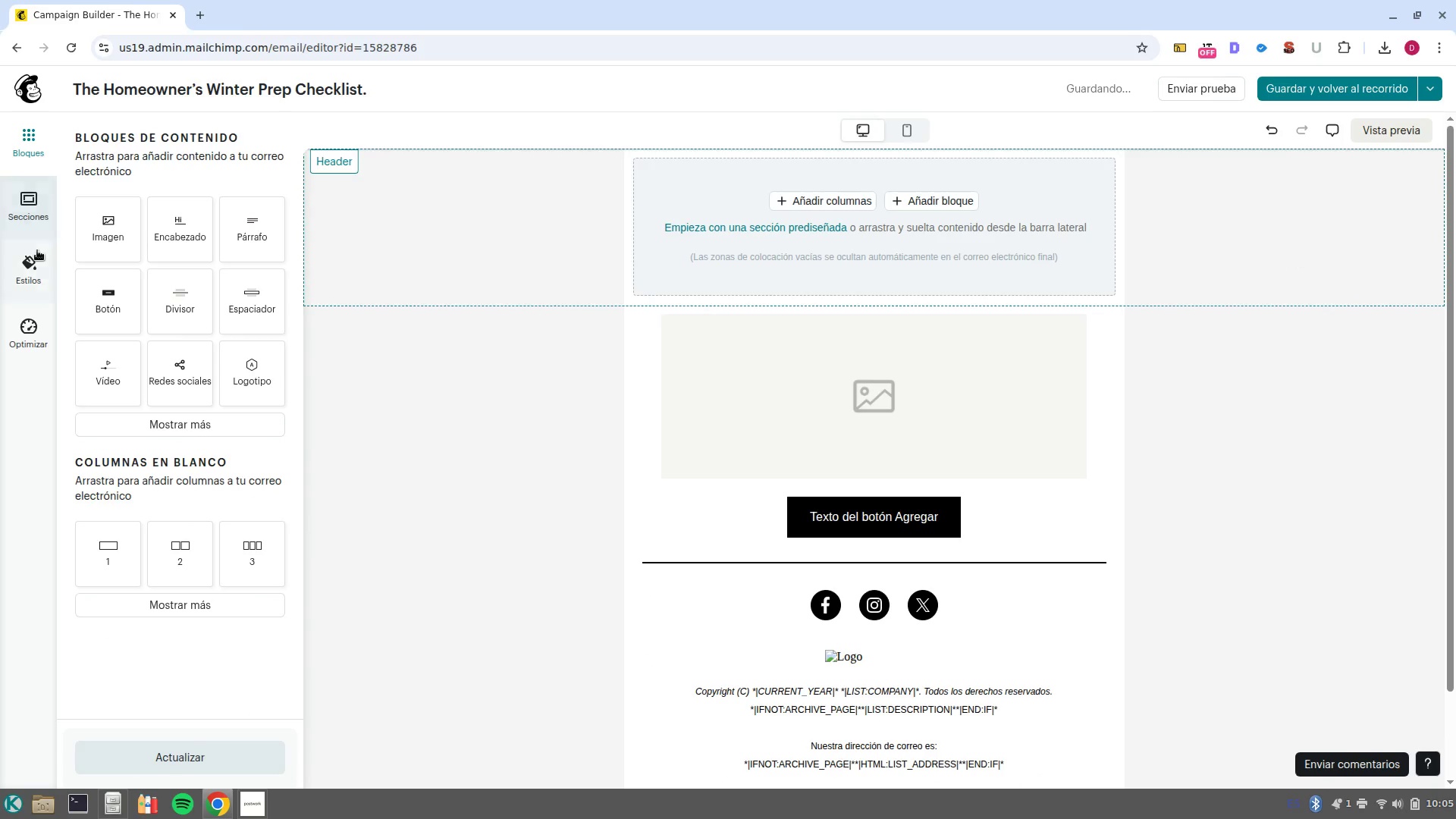 
left_click([37, 276])
 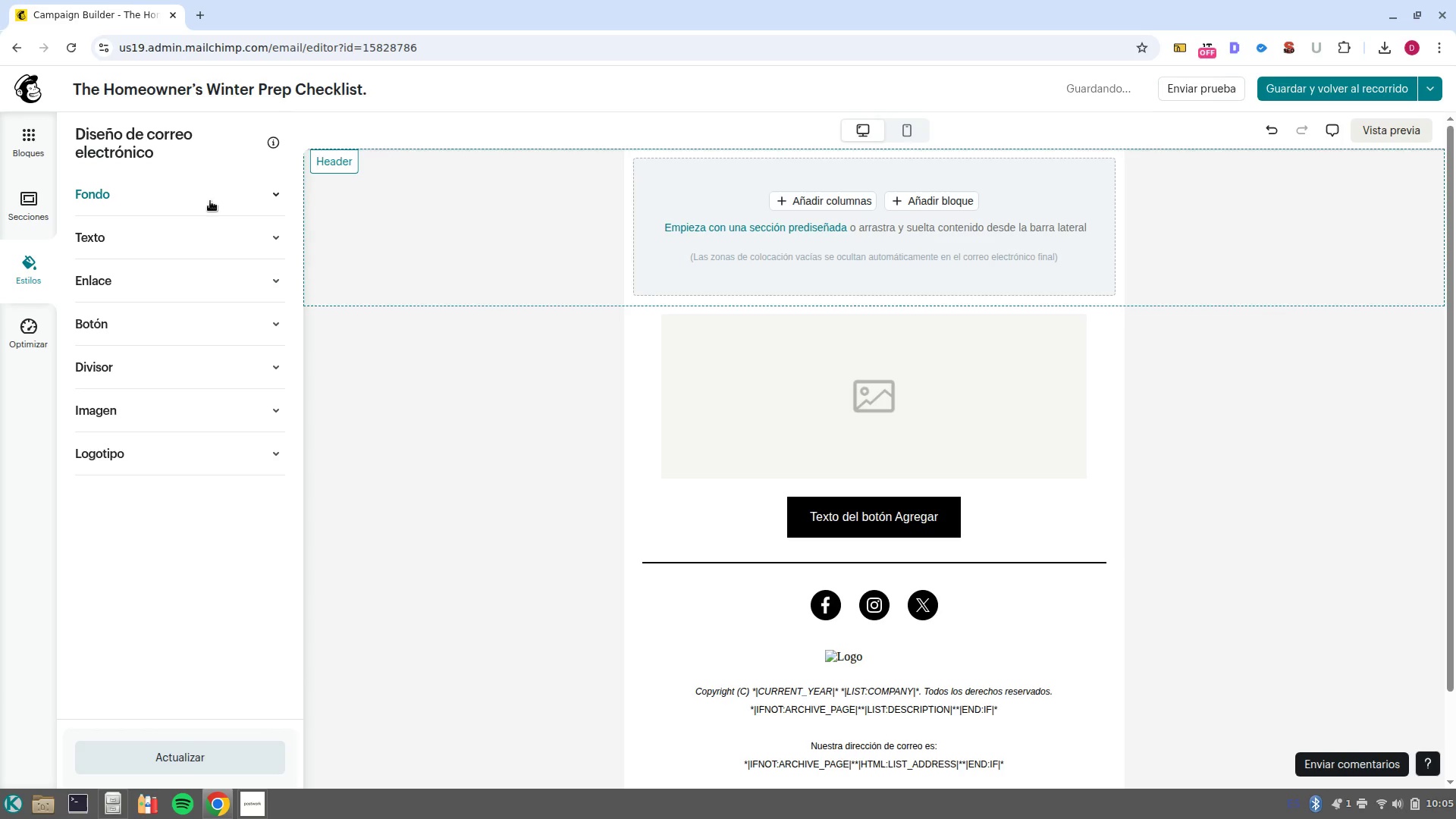 
left_click([210, 201])
 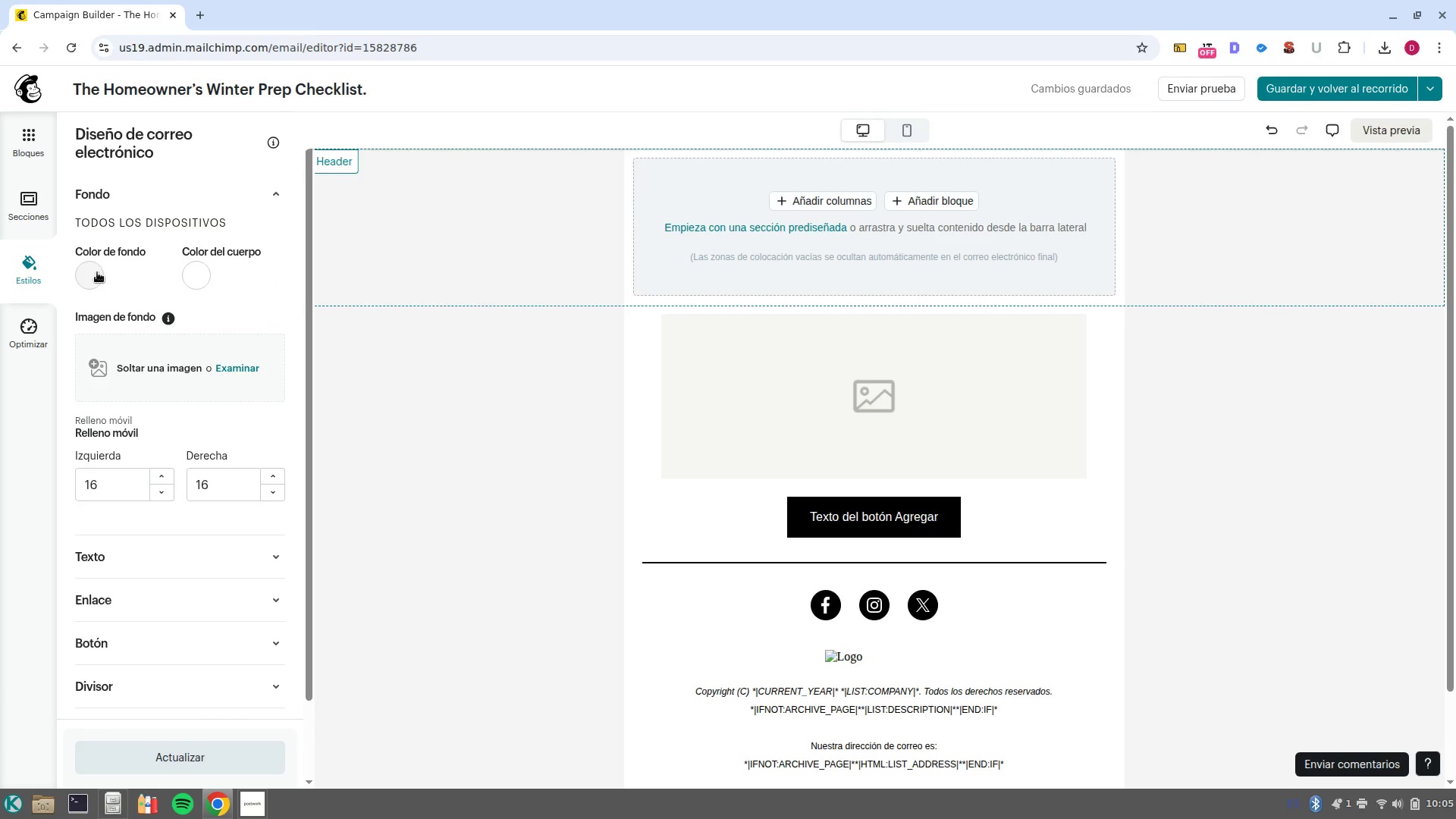 
wait(5.64)
 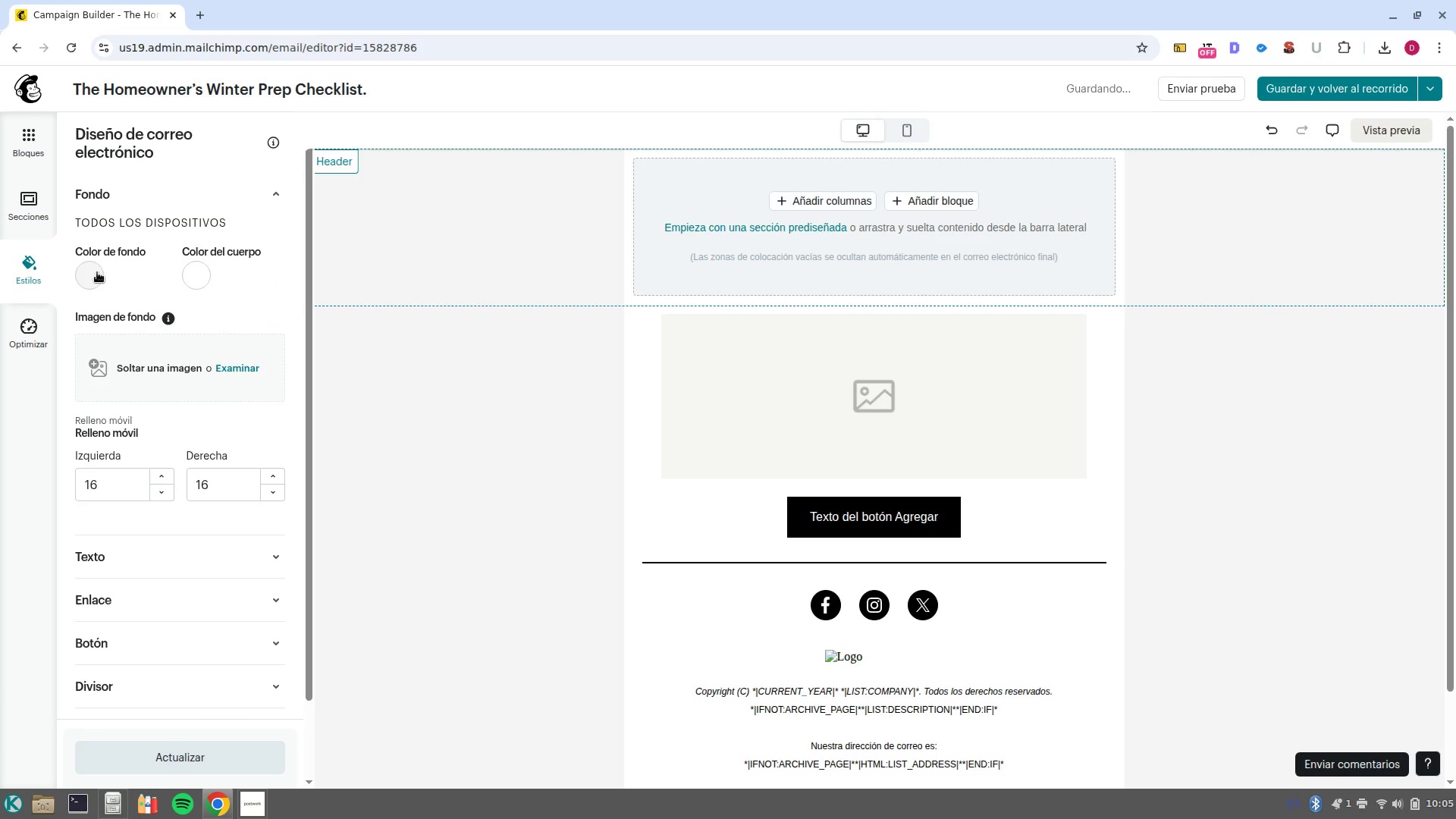 
left_click([97, 272])
 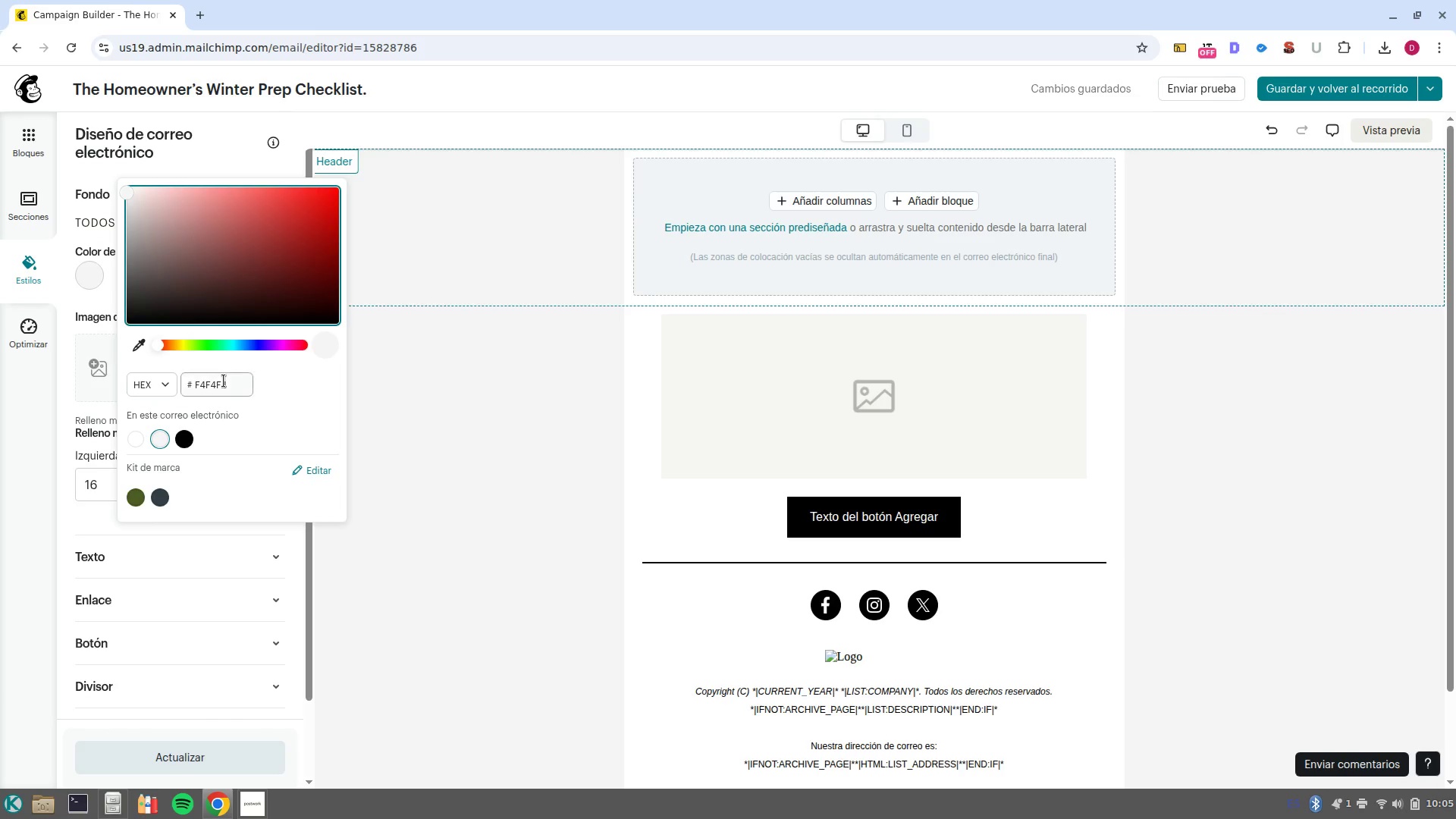 
left_click([218, 384])
 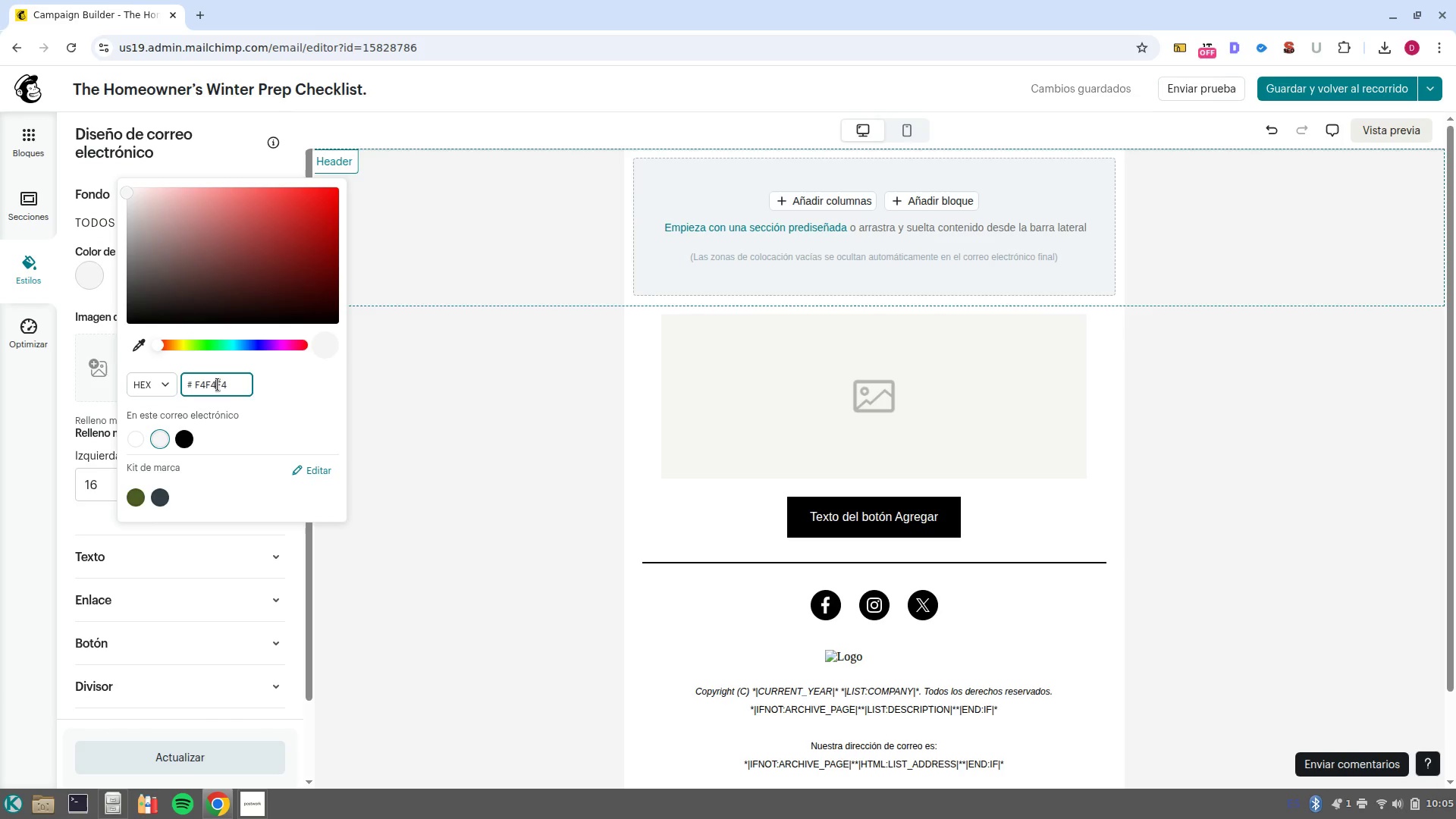 
left_click([218, 384])
 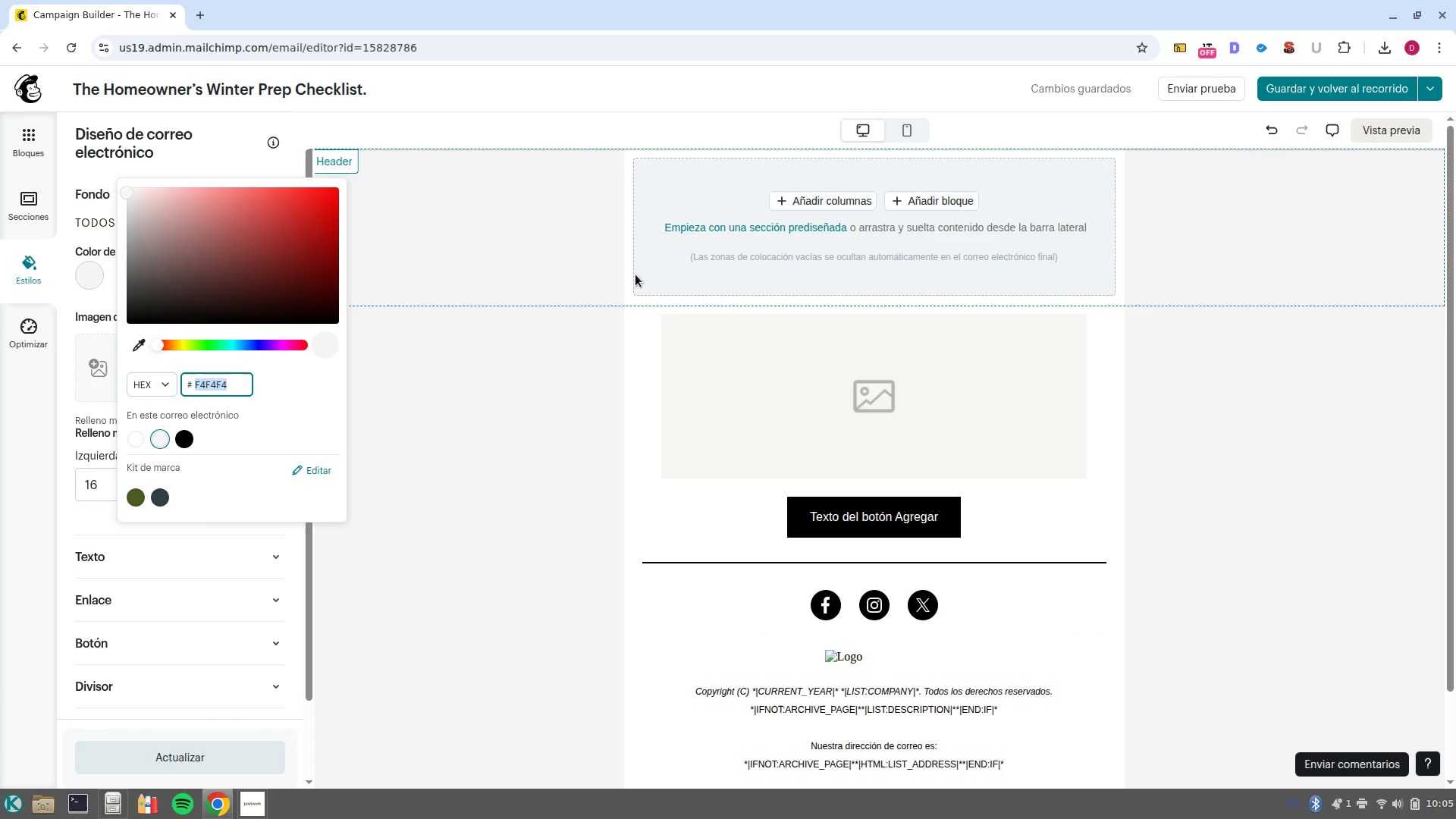 
type(f7fafc)
 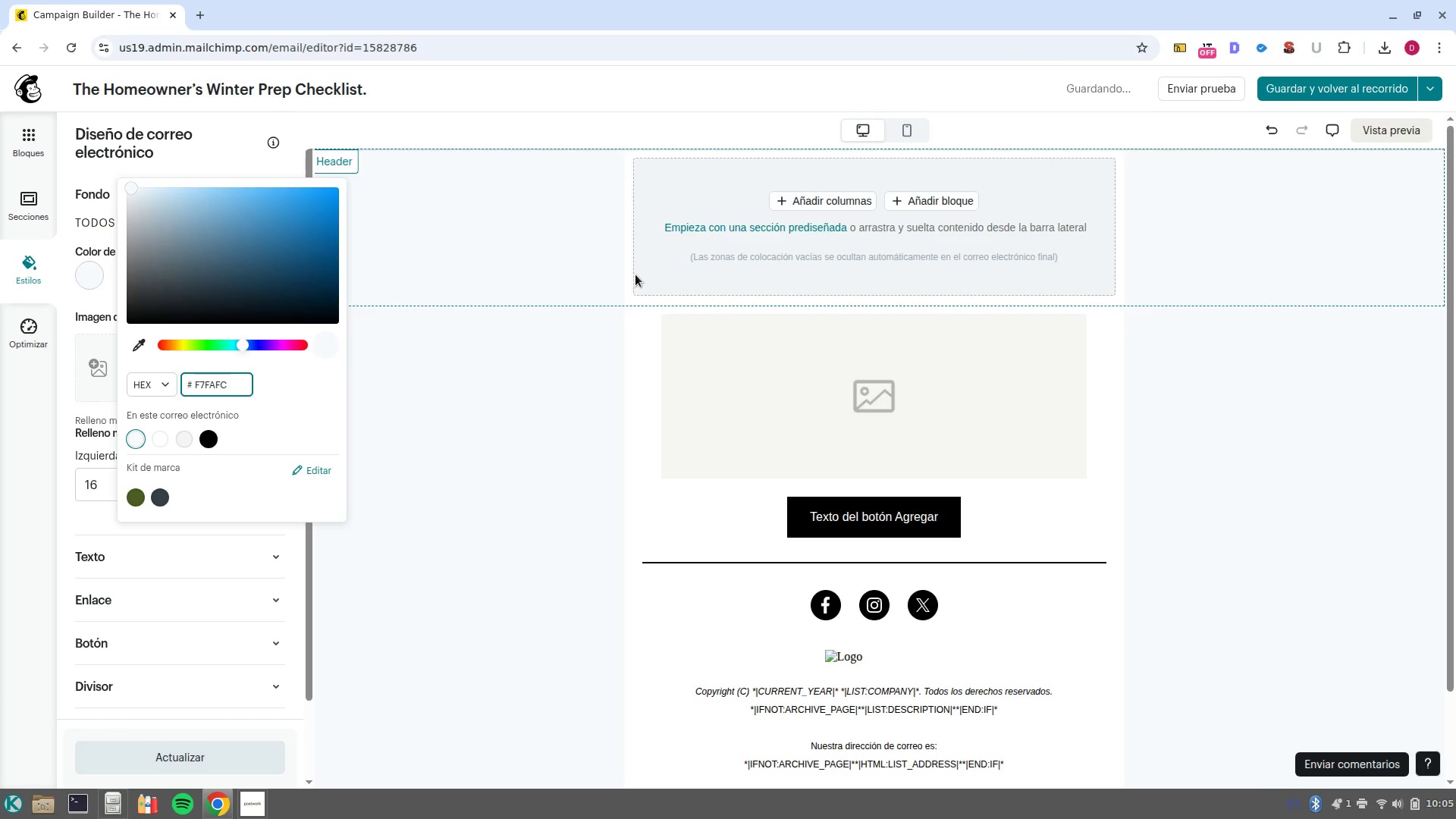 
key(Enter)
 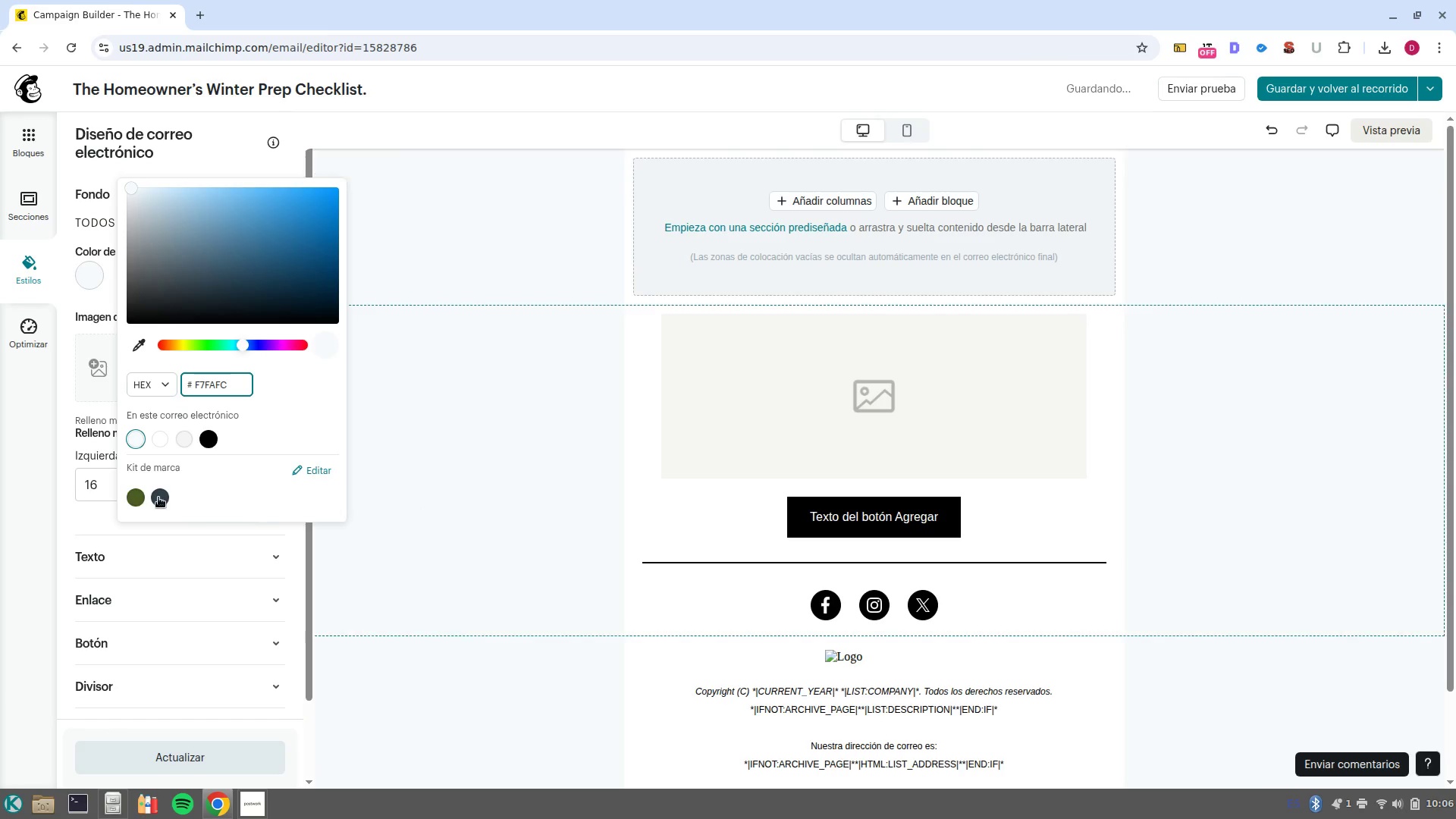 
left_click([69, 412])
 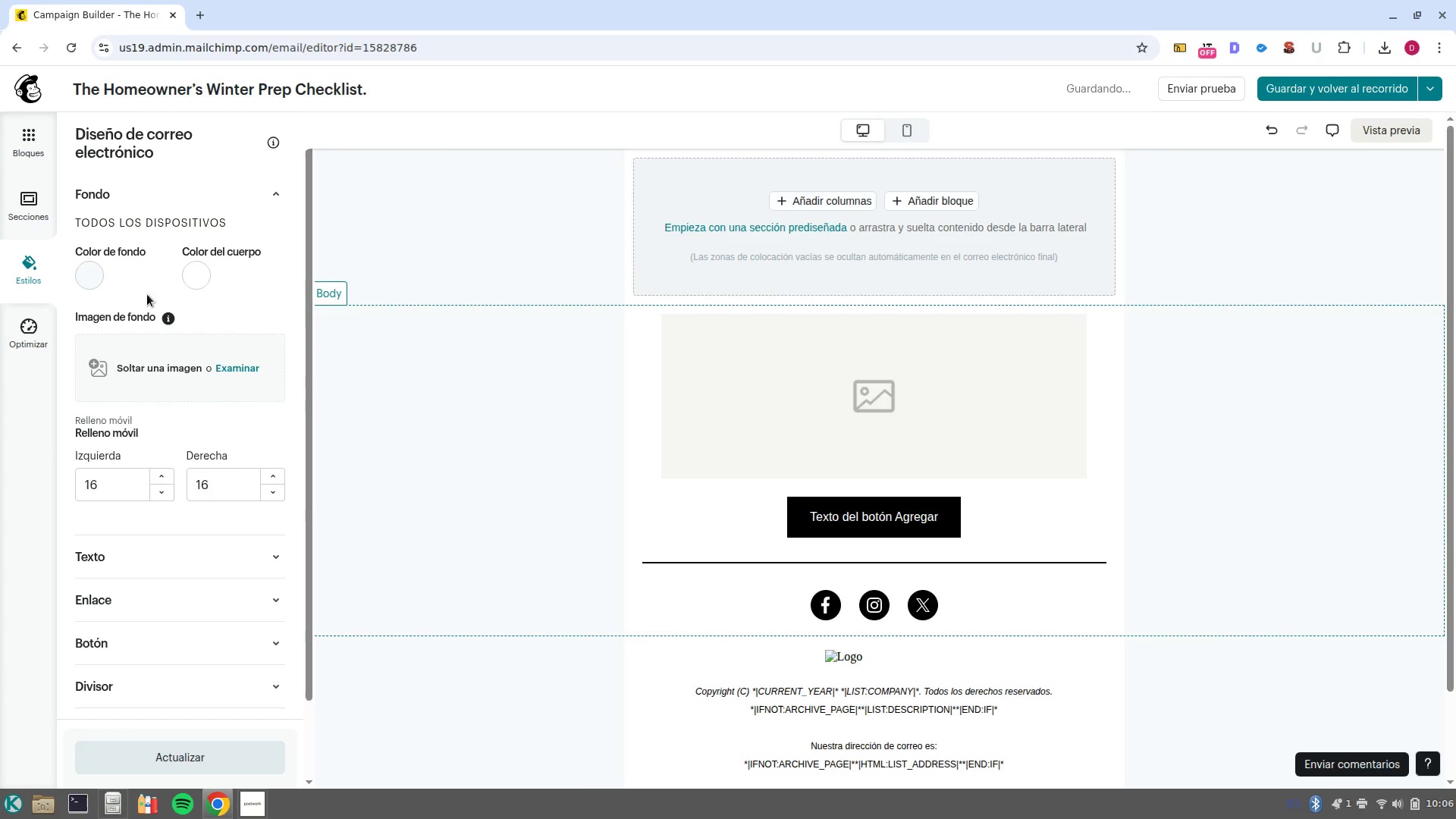 
left_click([83, 274])
 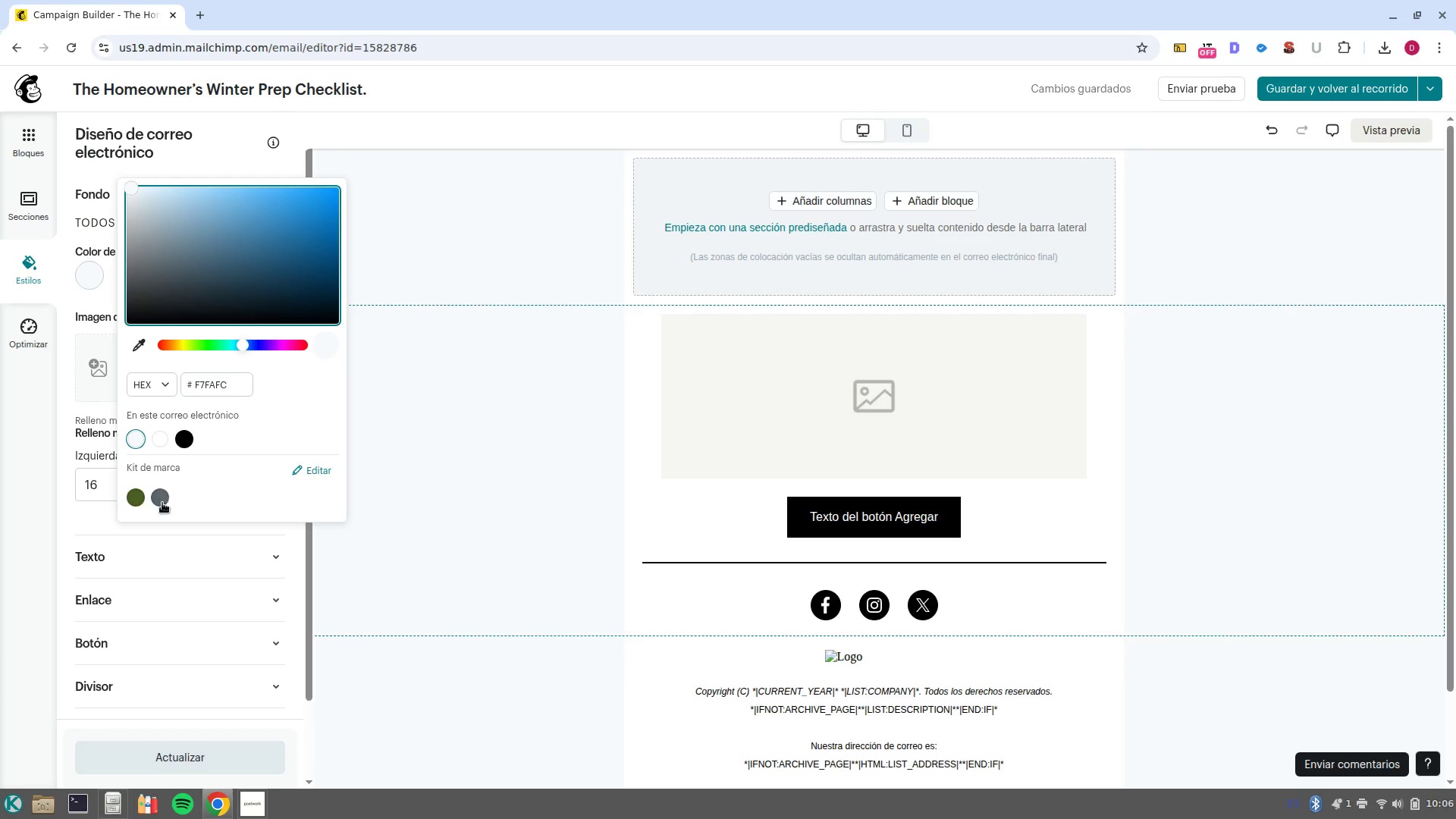 
left_click([162, 503])
 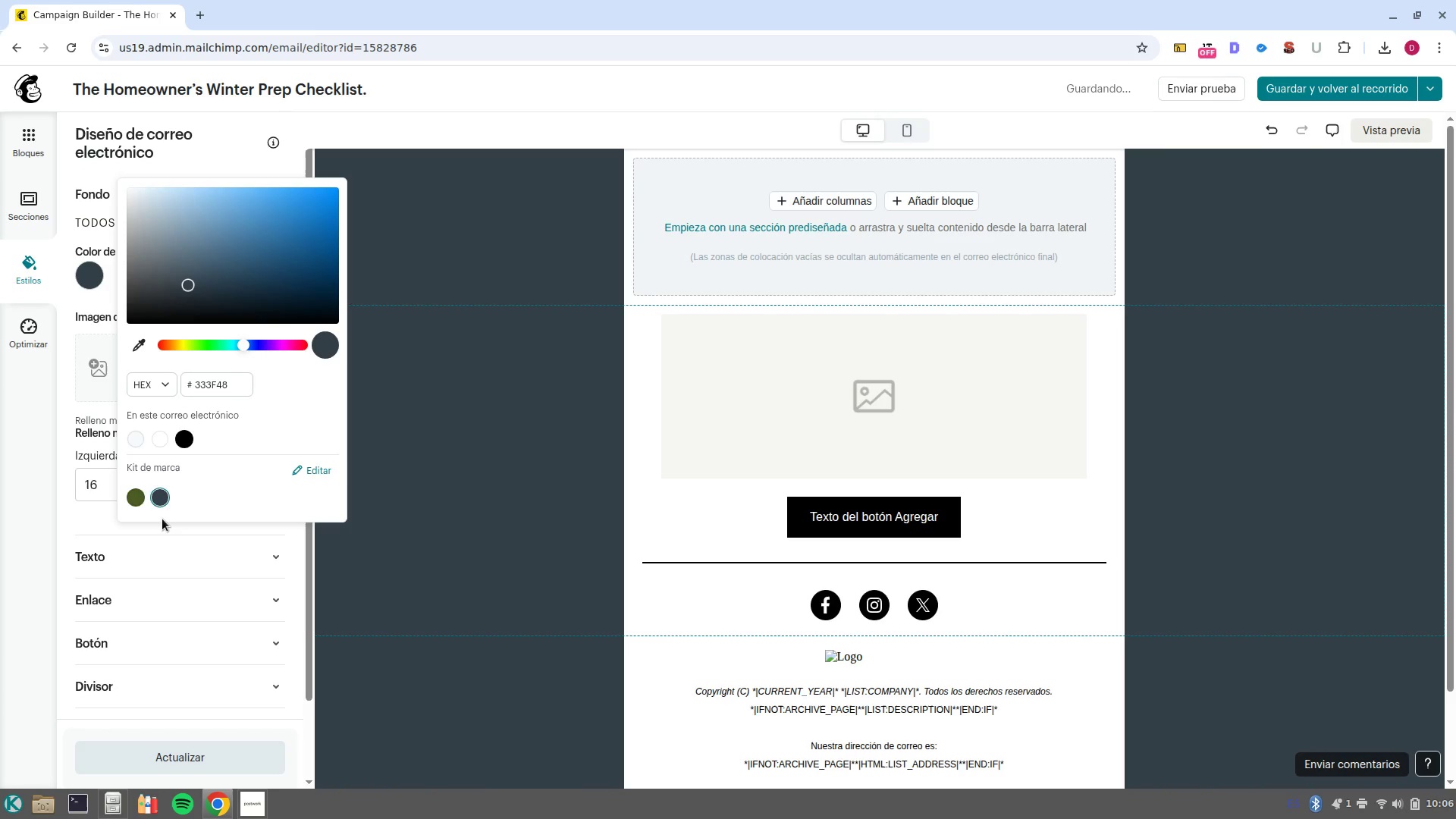 
left_click([154, 440])
 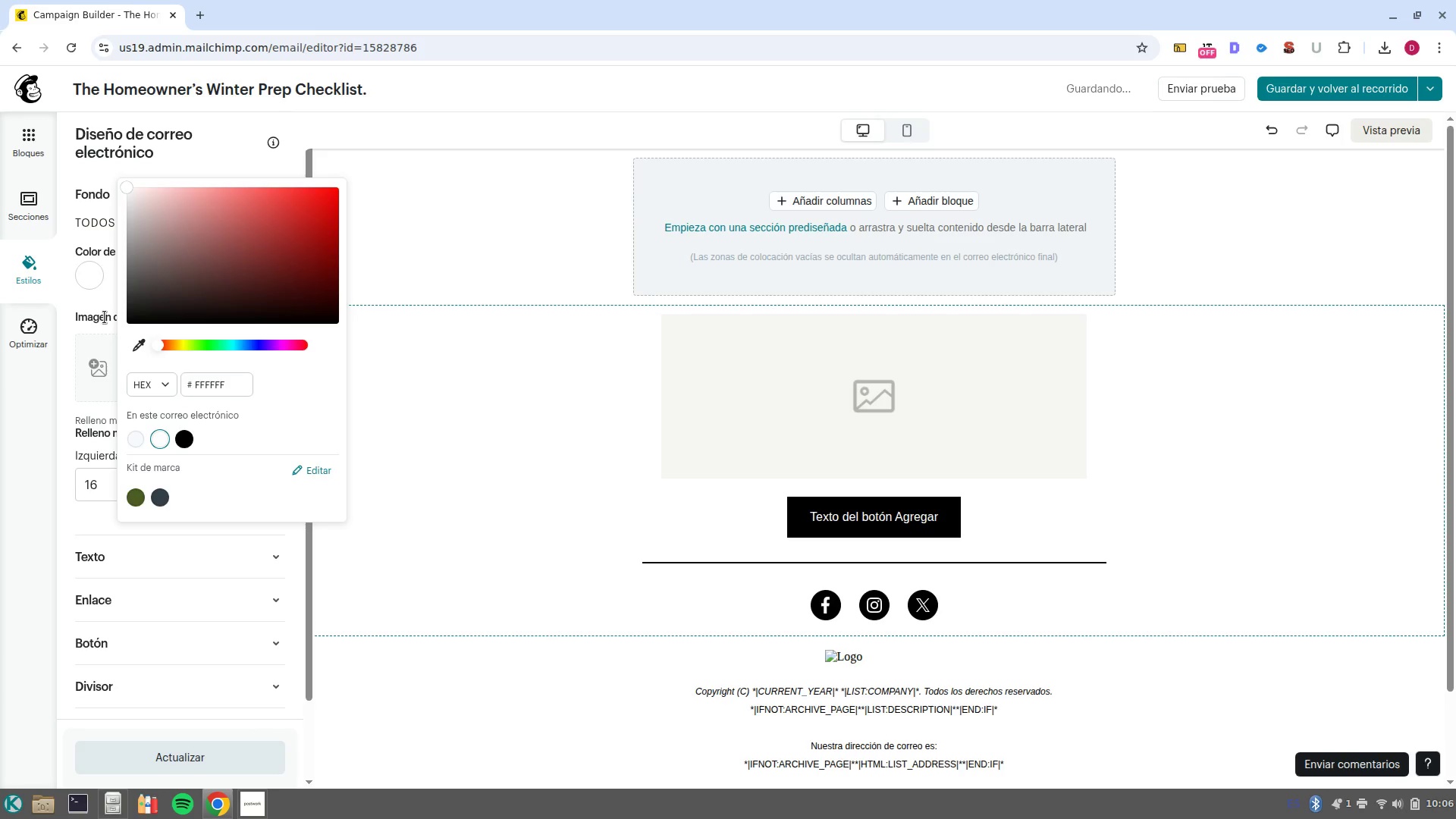 
left_click([94, 298])
 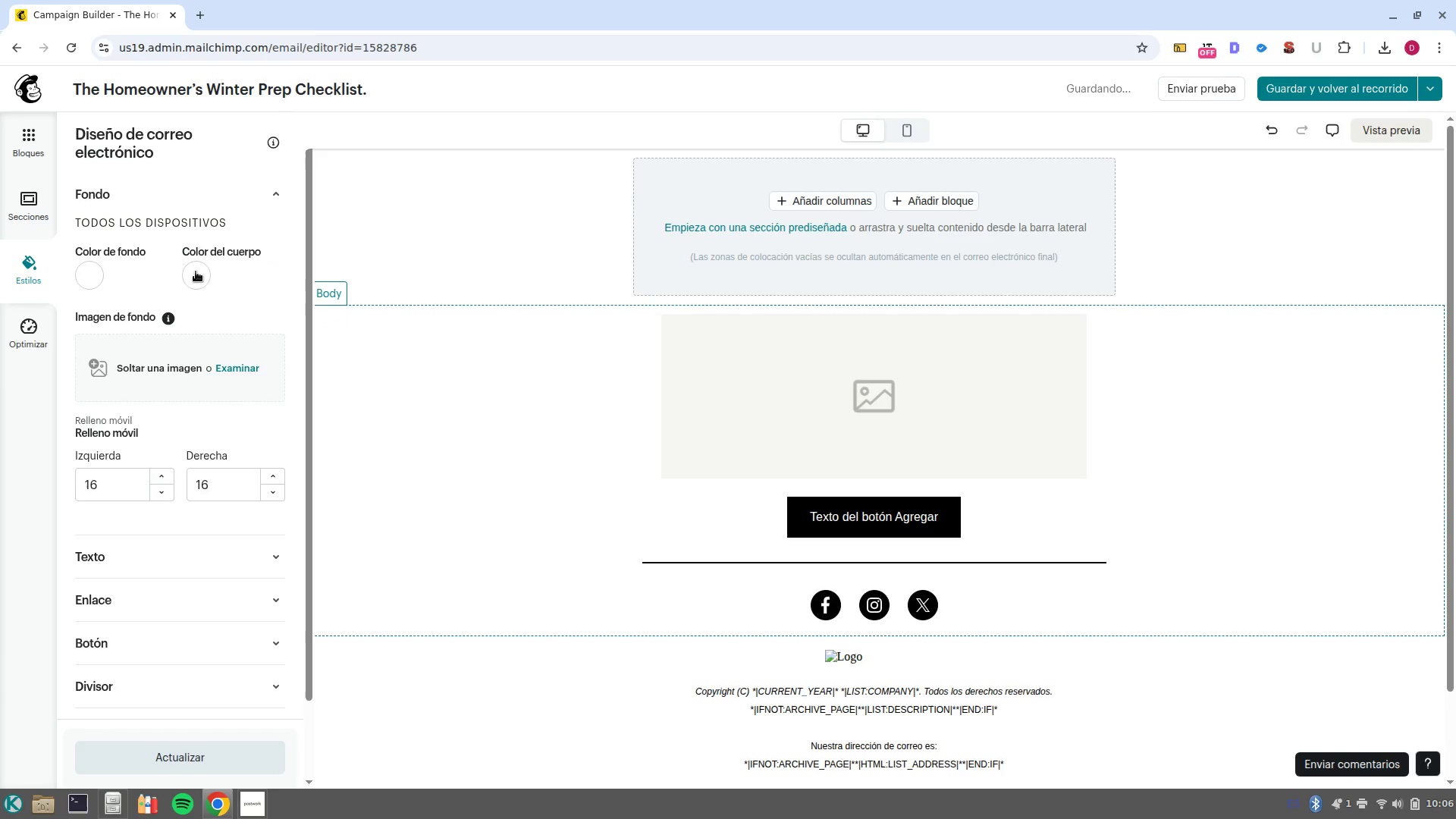 
left_click([196, 271])
 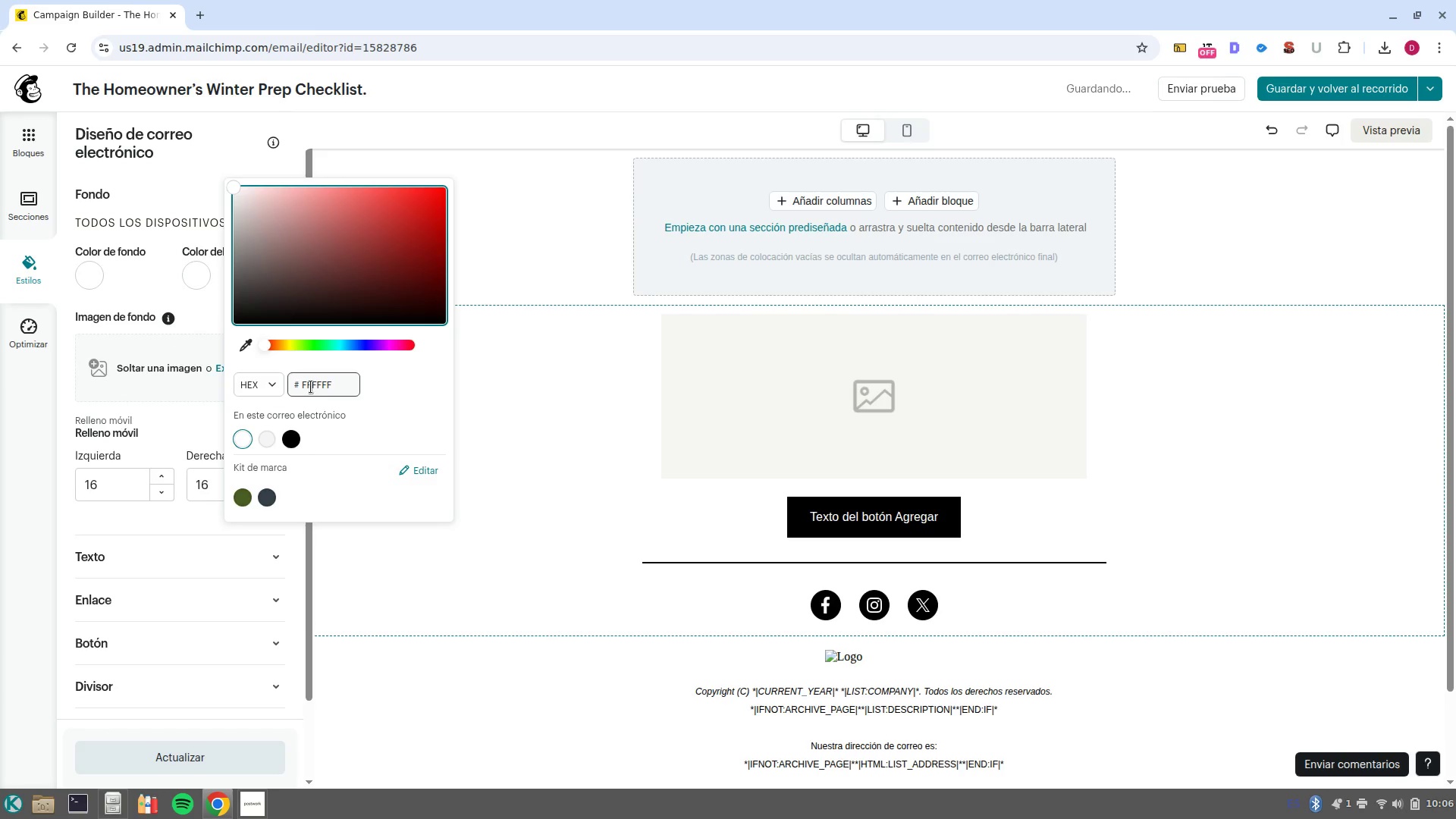 
double_click([311, 386])
 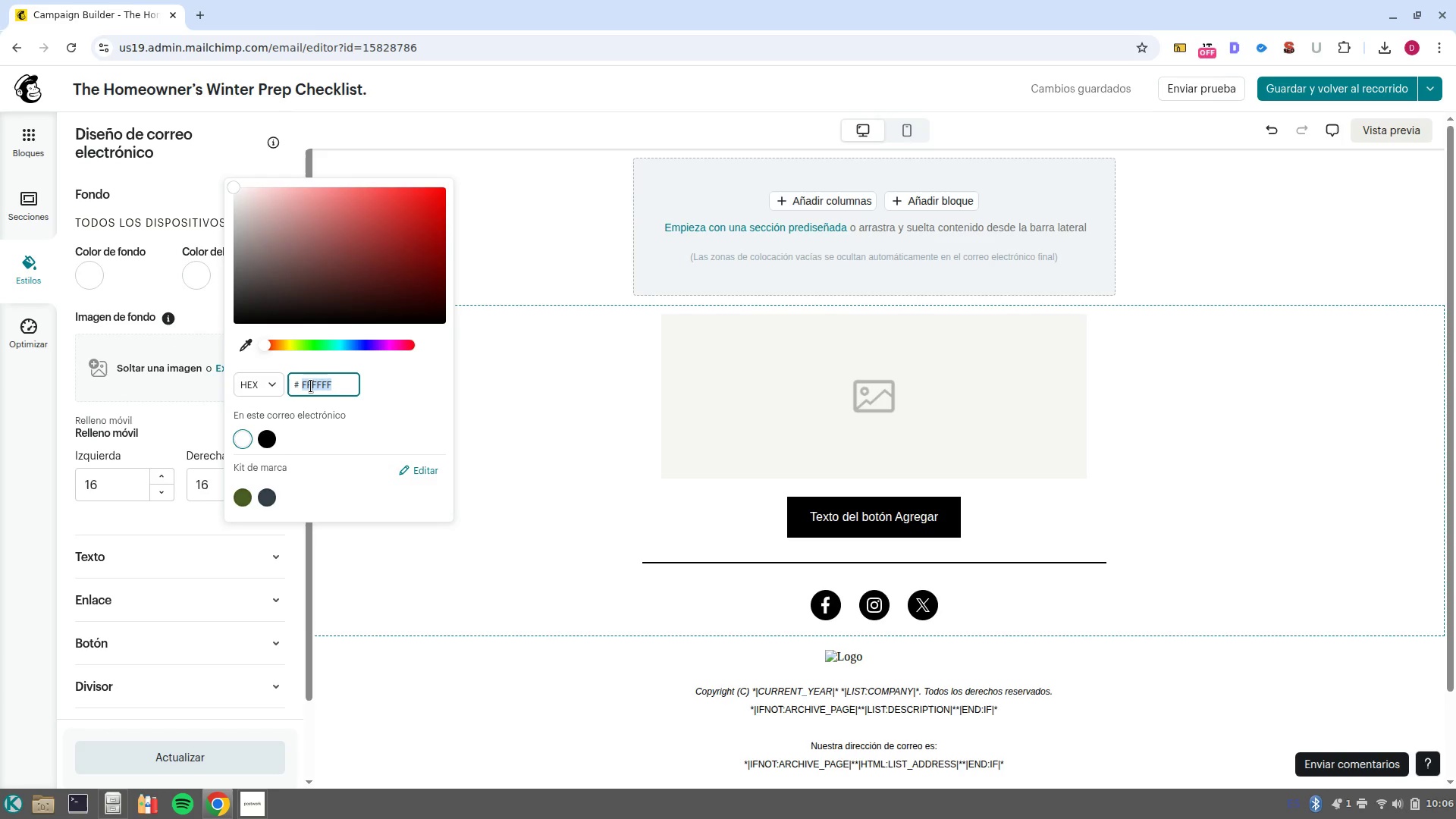 
triple_click([311, 386])
 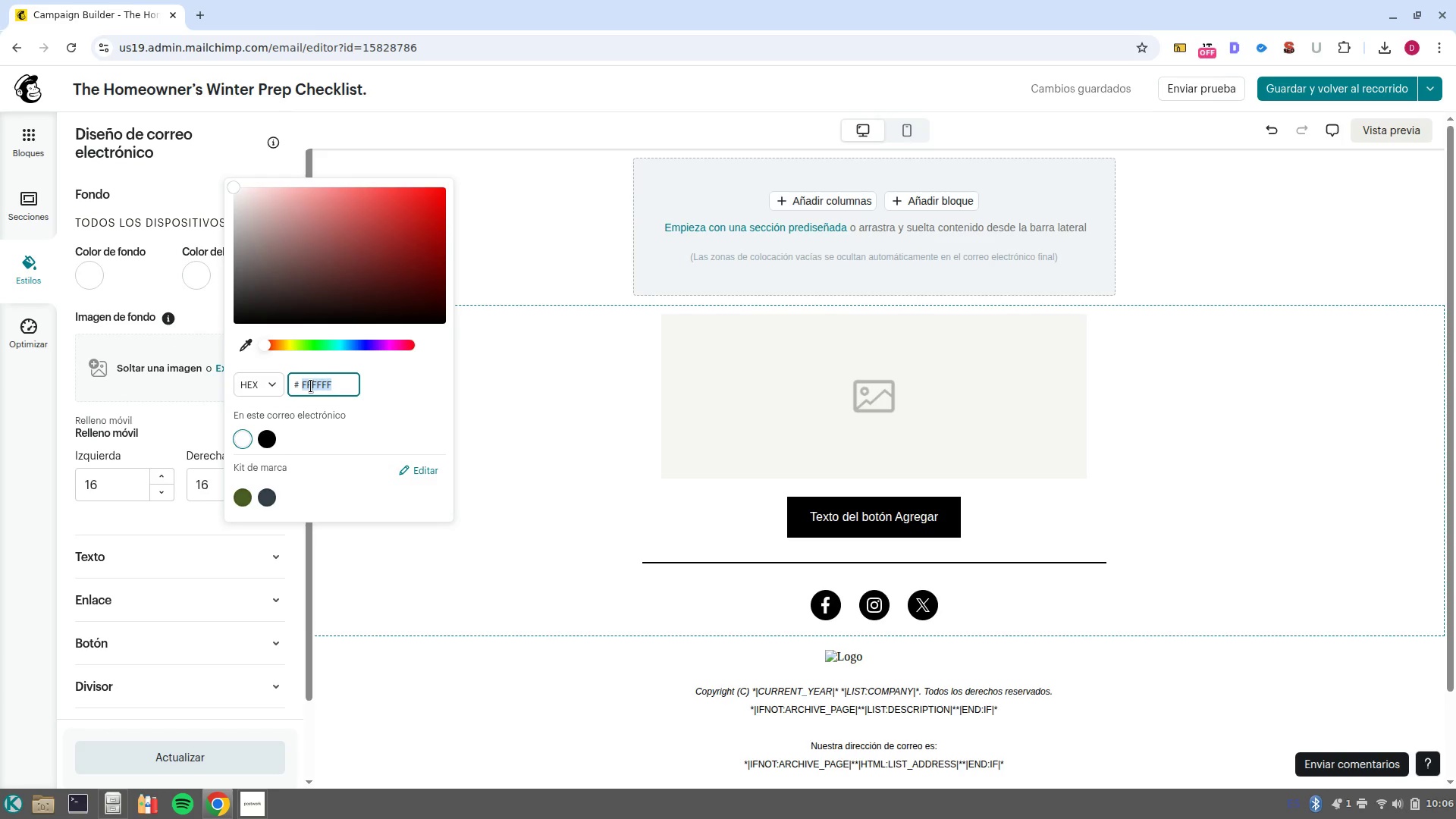 
type(f7fafc)
 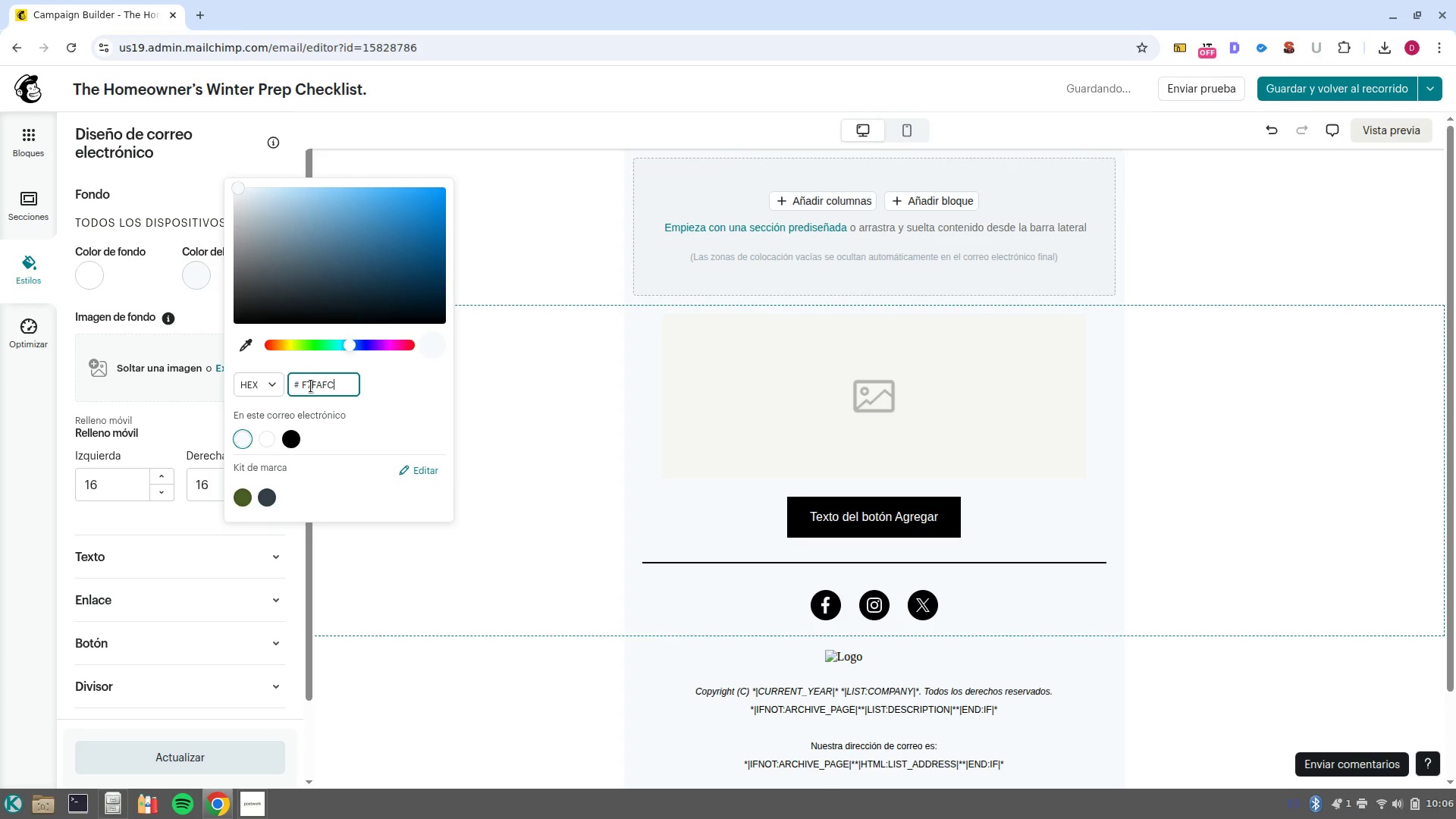 
key(Backspace)
 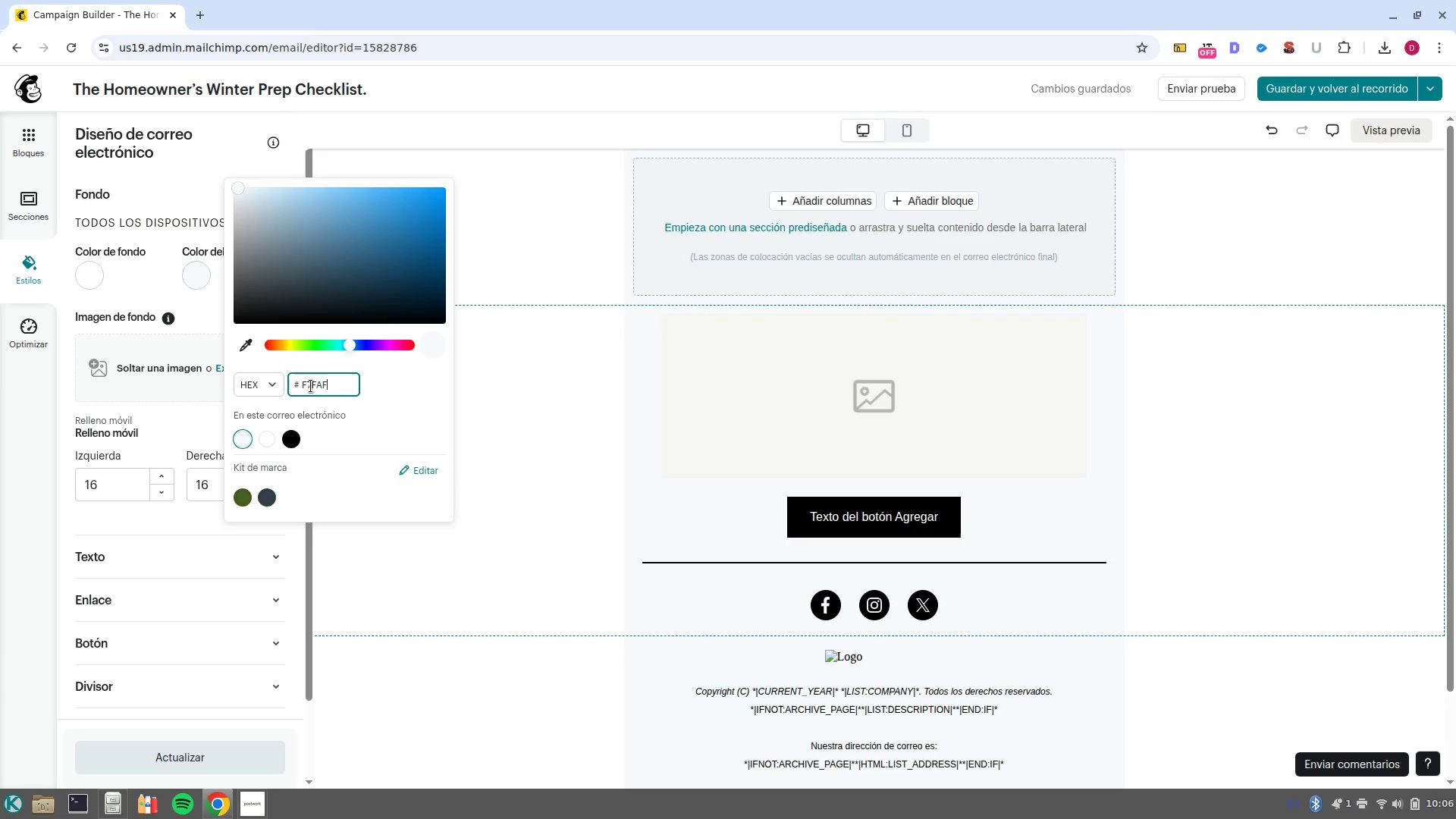 
key(Backspace)
key(Backspace)
key(Backspace)
key(Backspace)
type(4f4f4)
 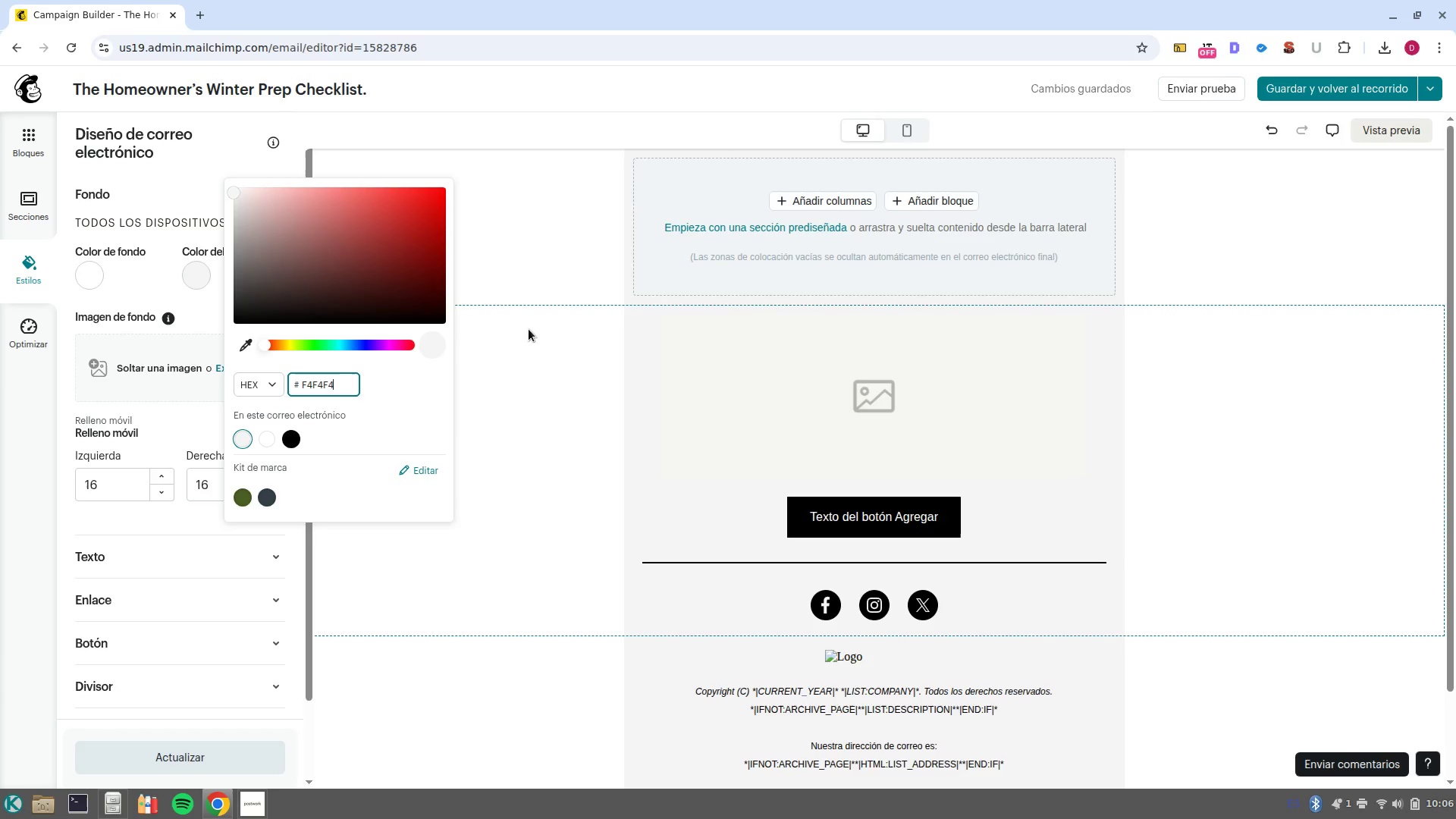 
wait(5.3)
 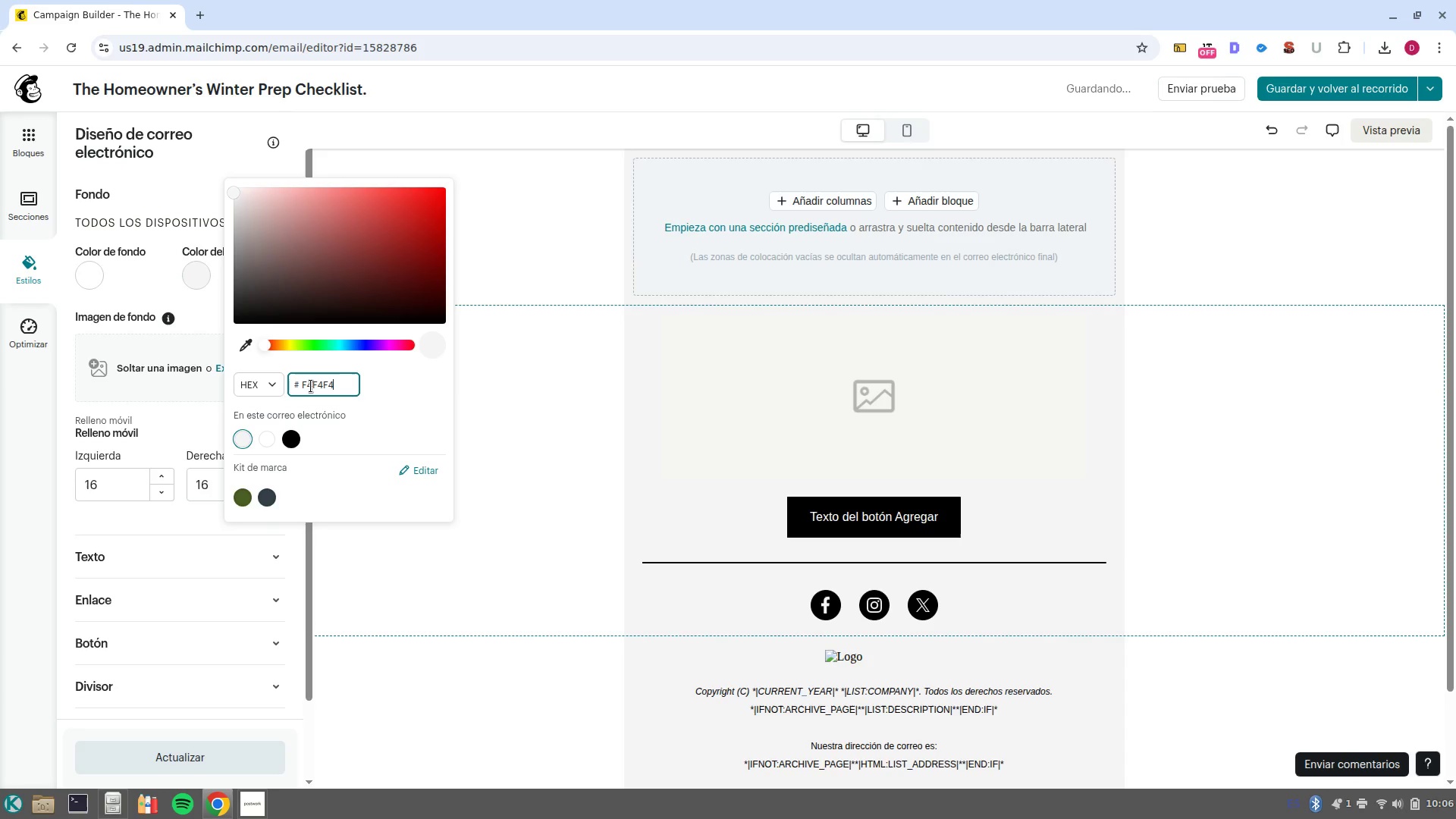 
double_click([330, 383])
 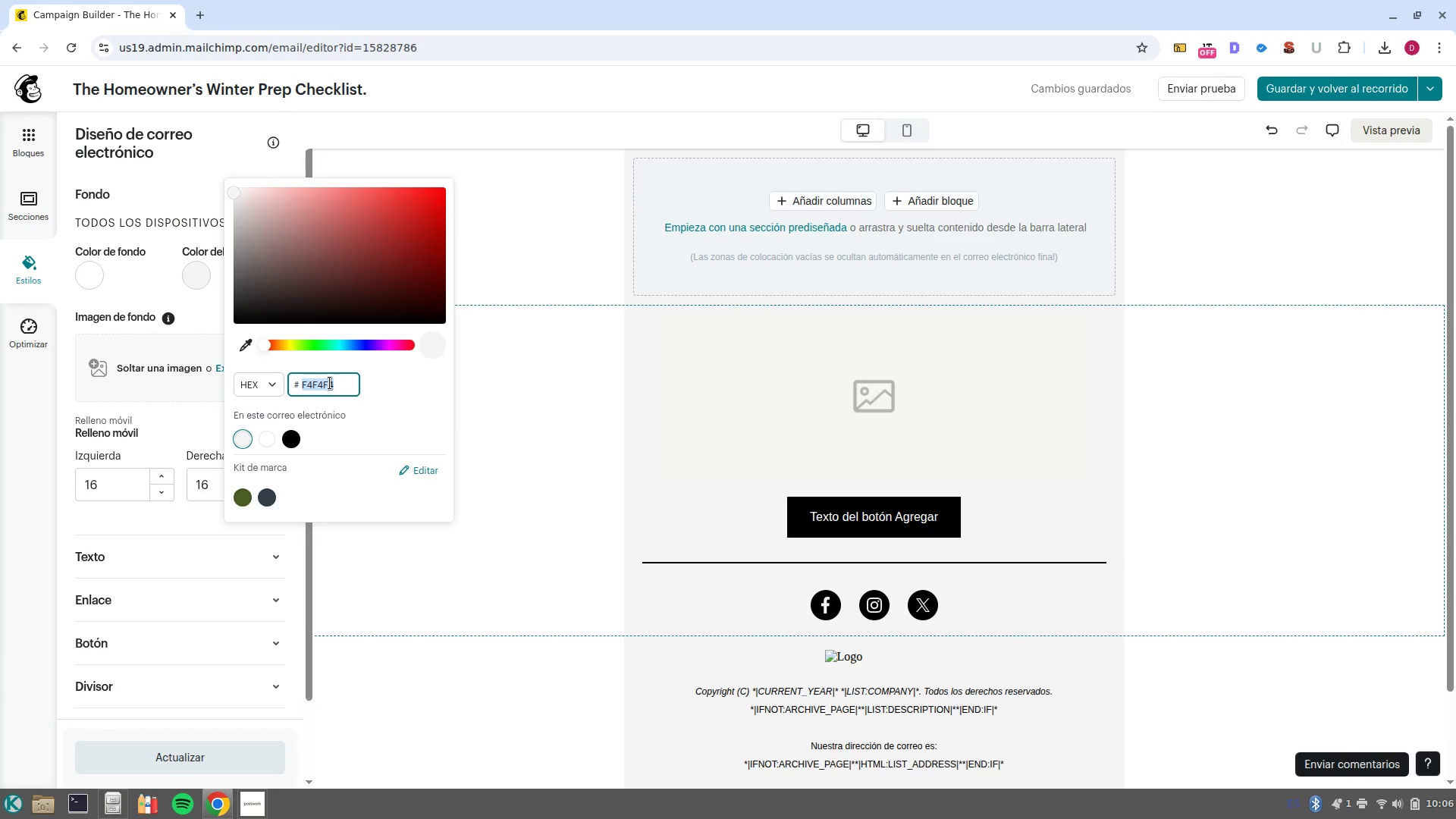 
key(Control+C)
 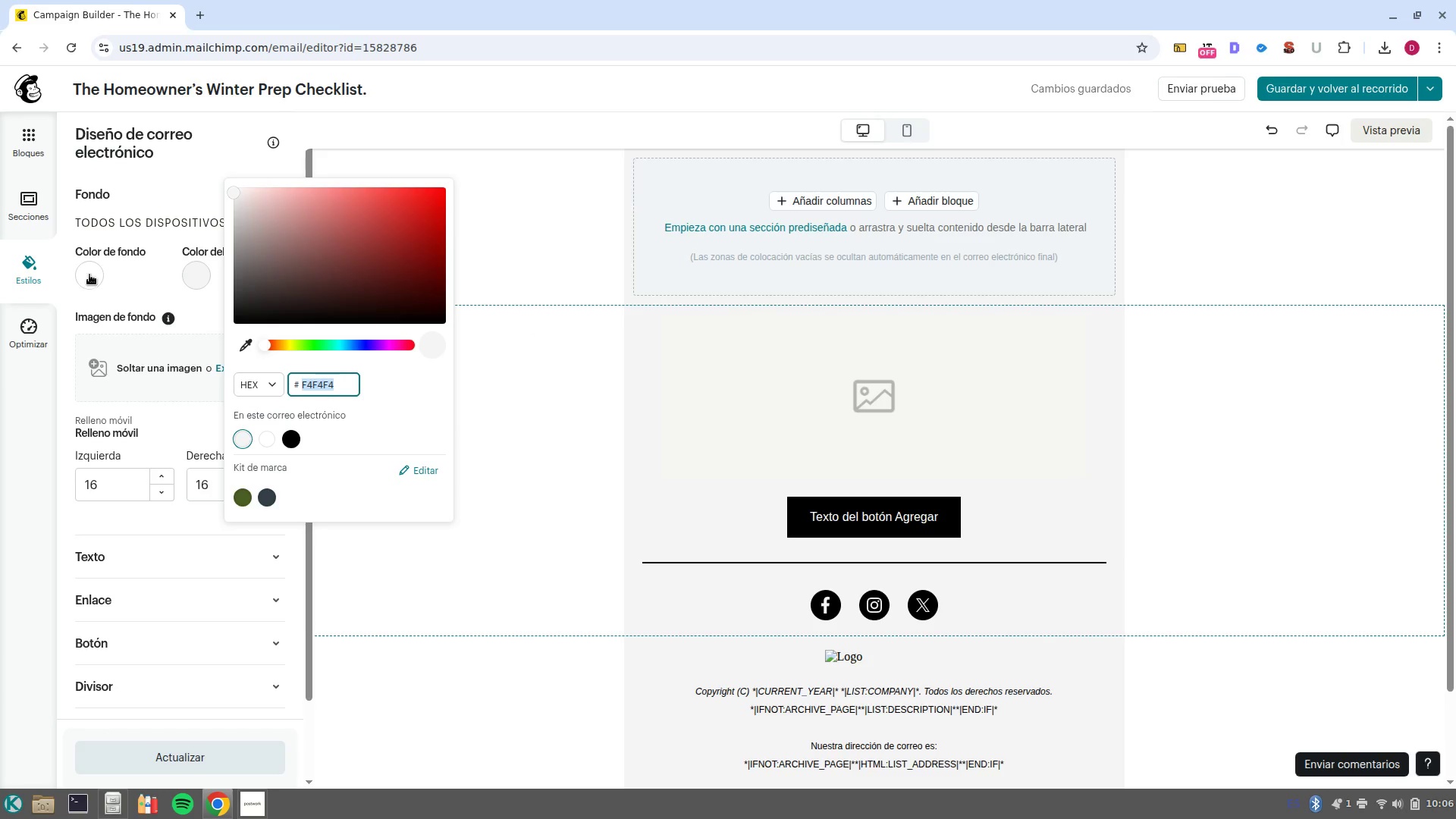 
left_click([93, 269])
 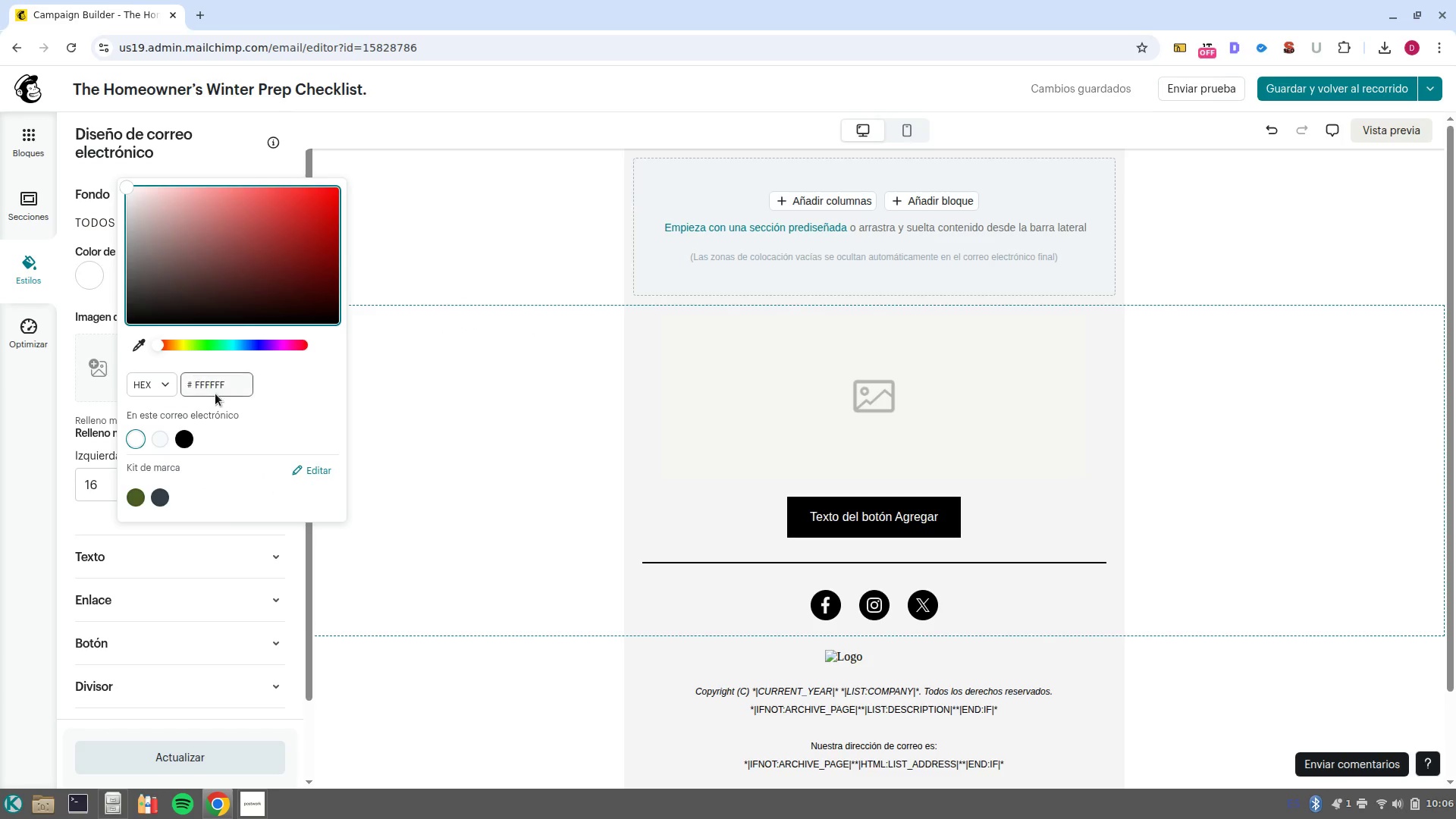 
left_click([215, 394])
 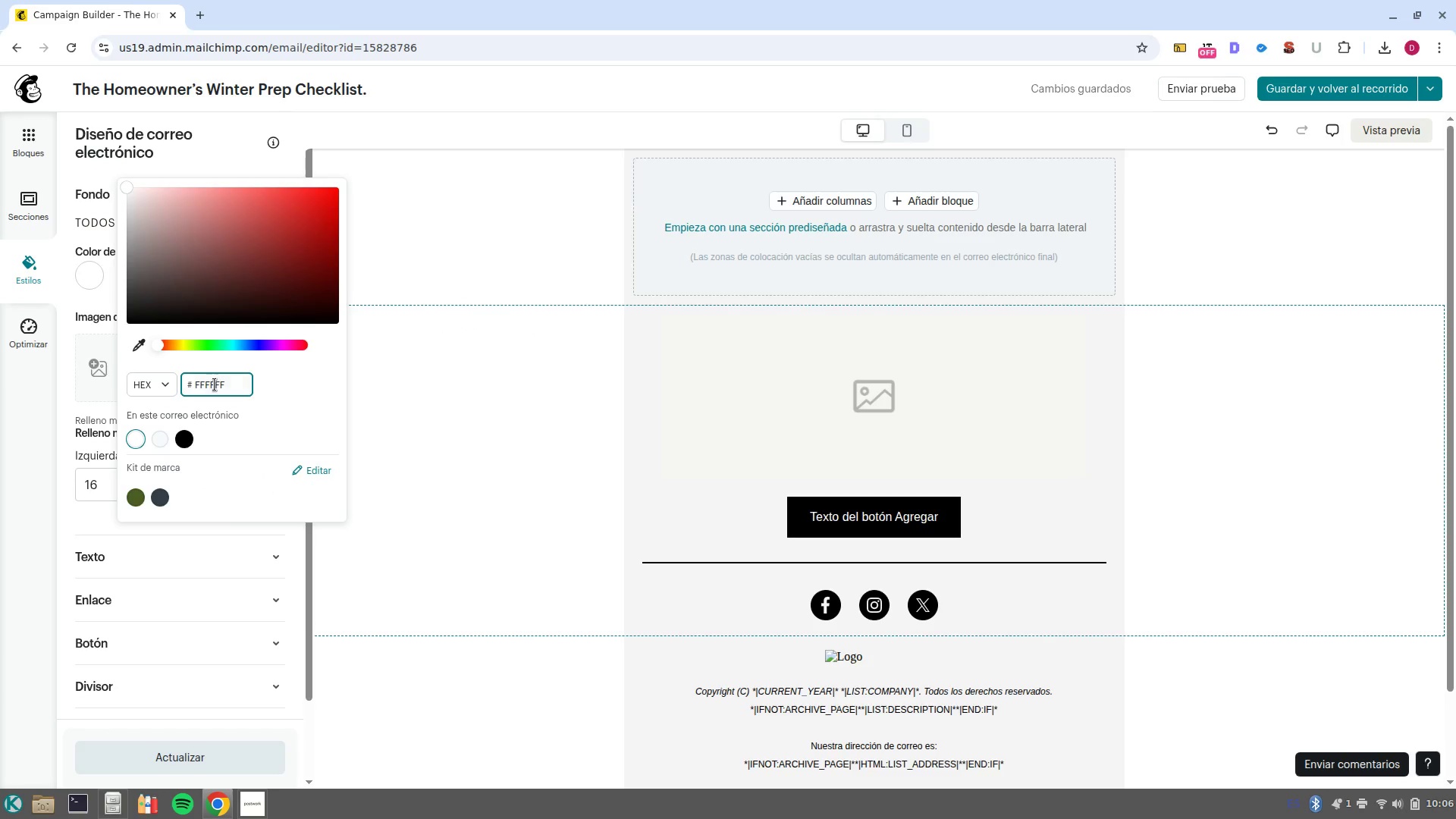 
double_click([215, 384])
 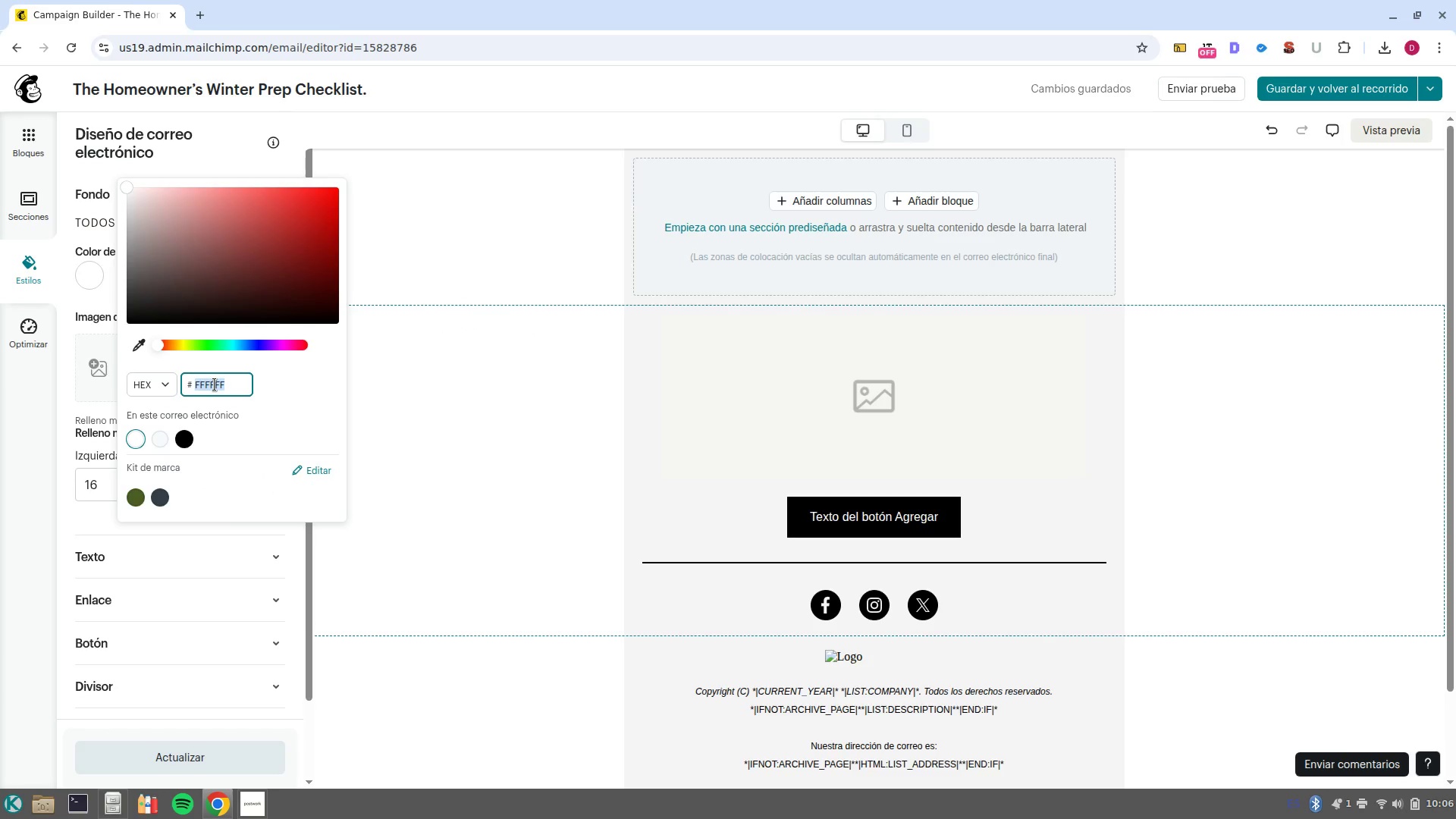 
key(Control+V)
 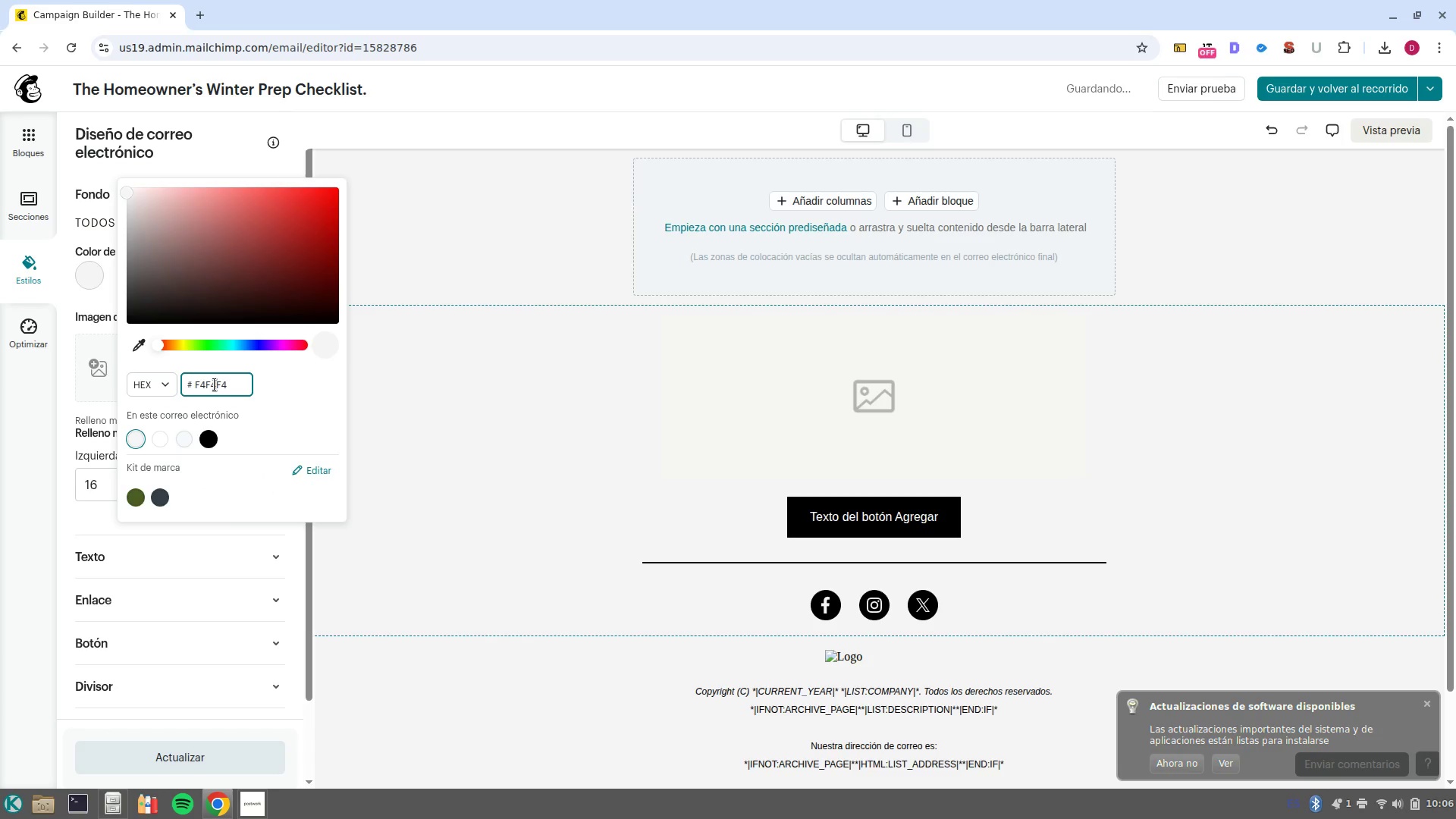 
key(Control+Z)
 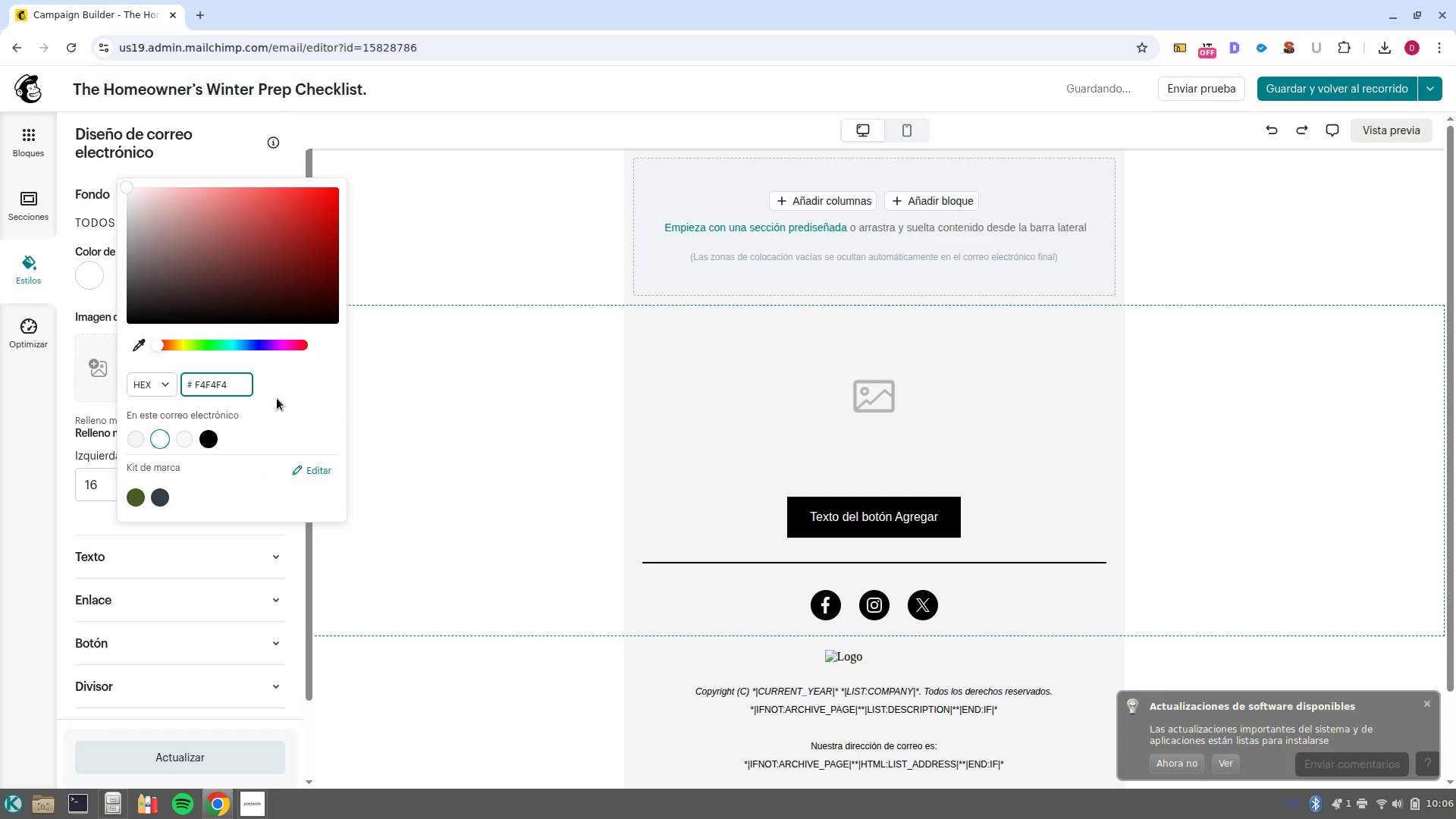 
left_click([429, 386])
 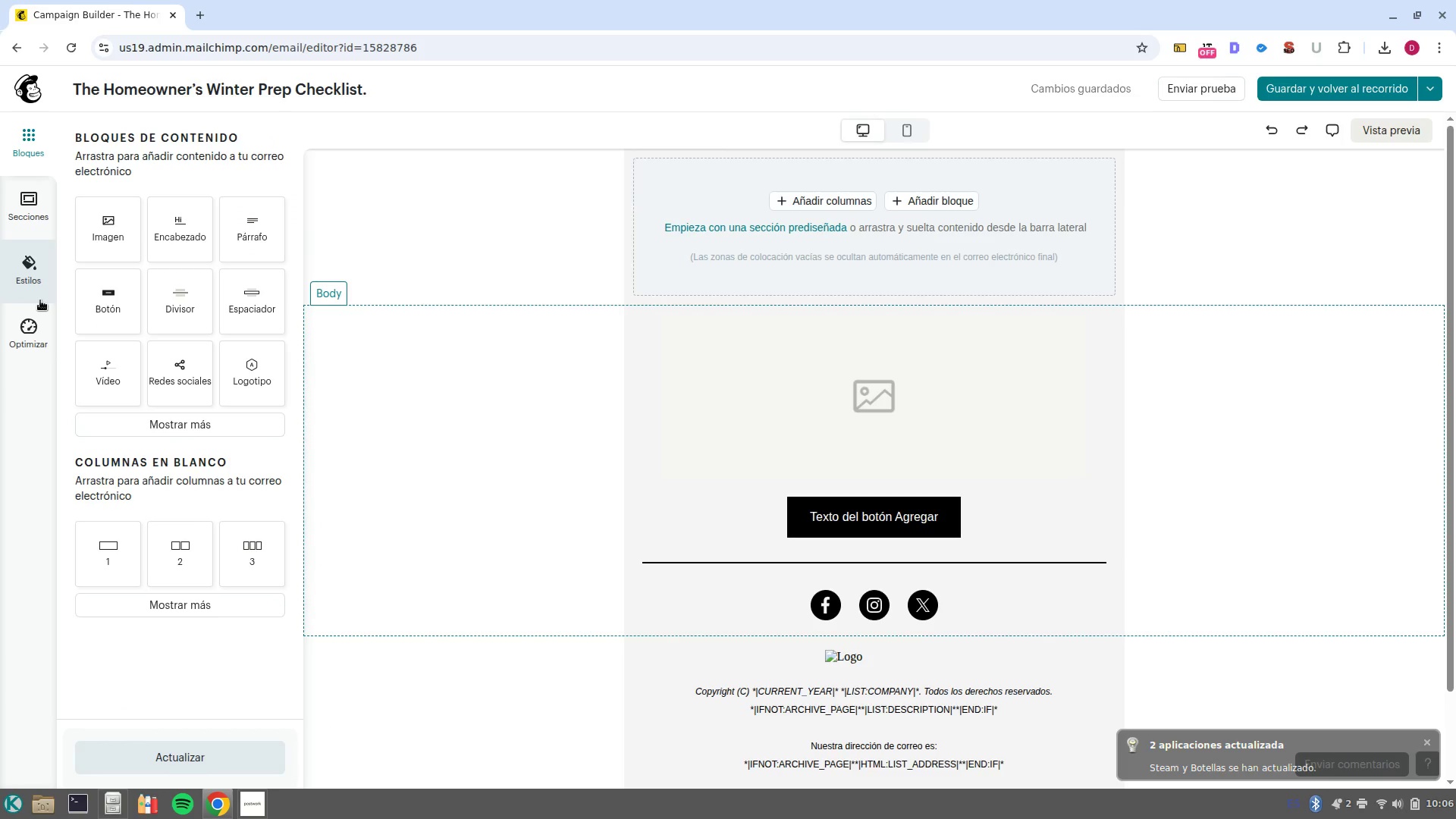 
wait(11.12)
 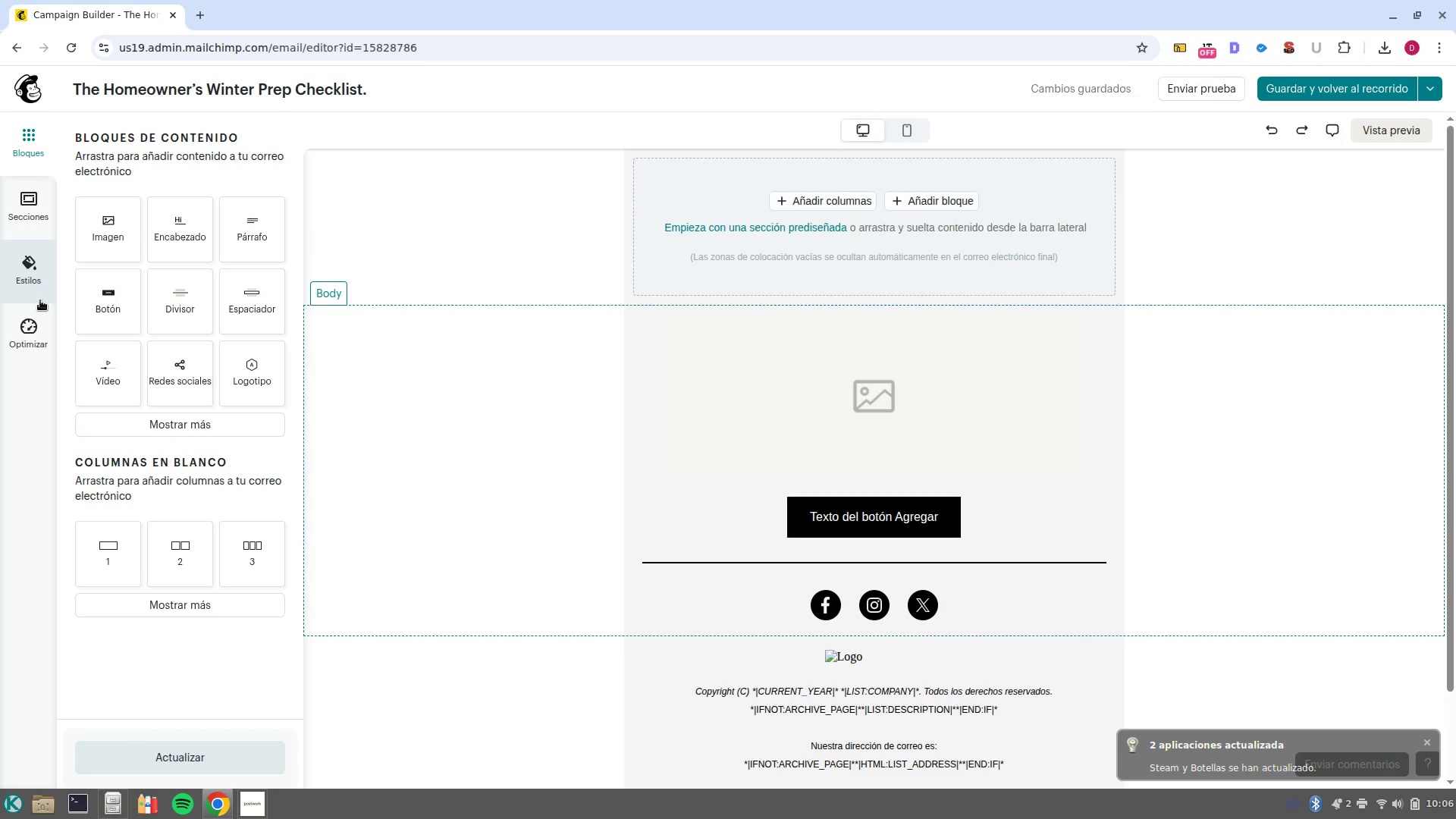 
left_click([33, 272])
 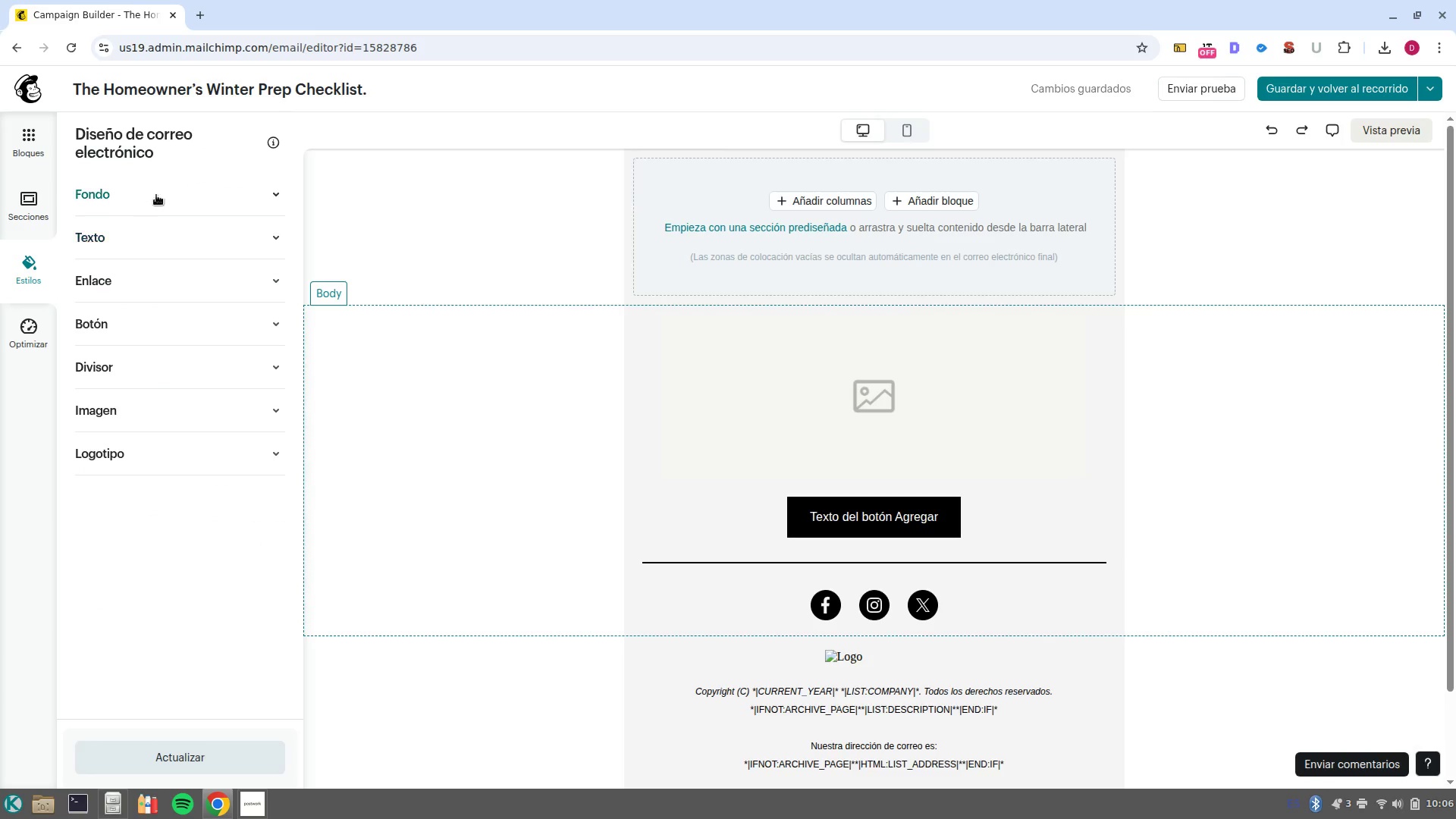 
left_click([182, 242])
 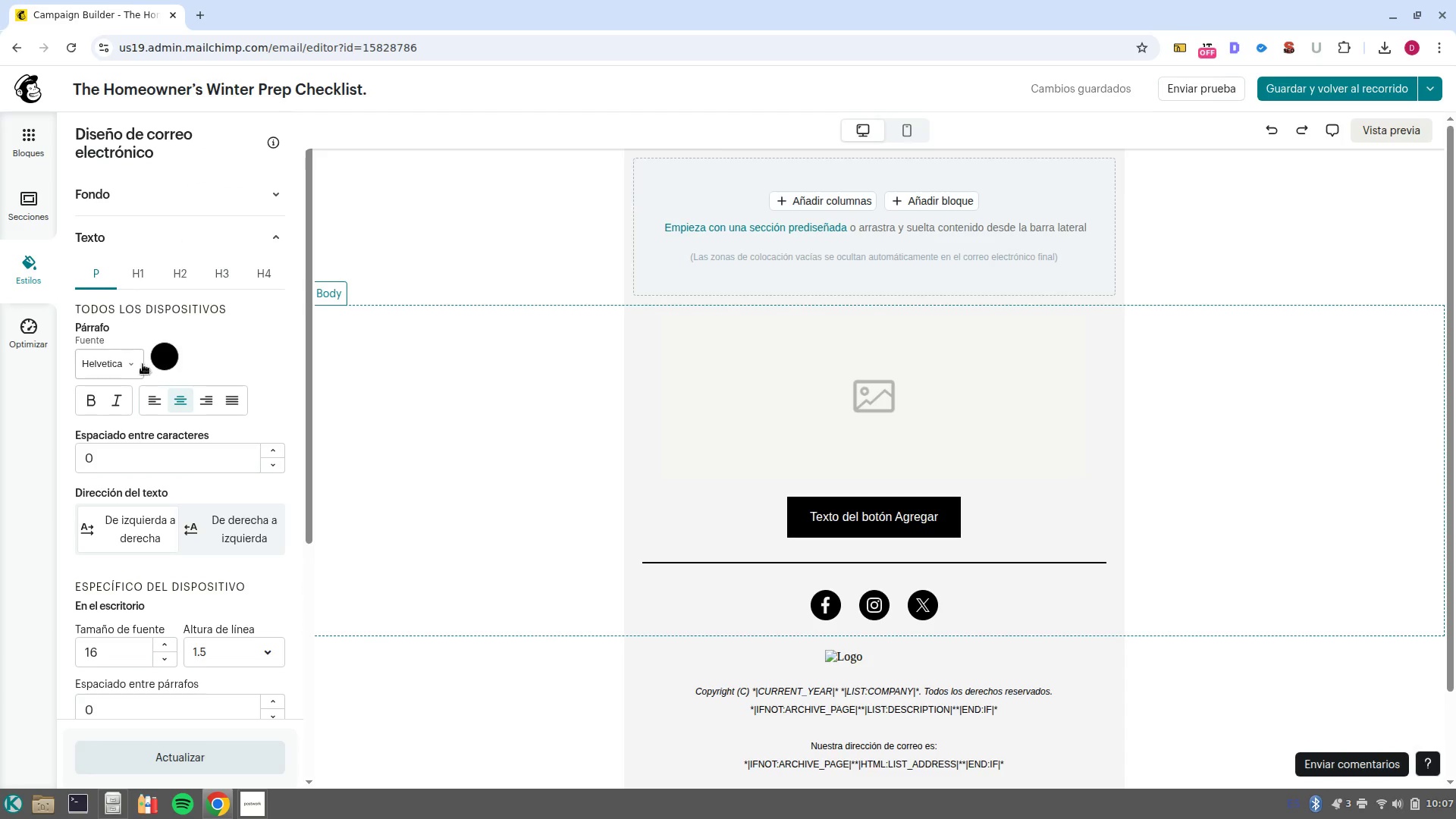 
left_click([164, 363])
 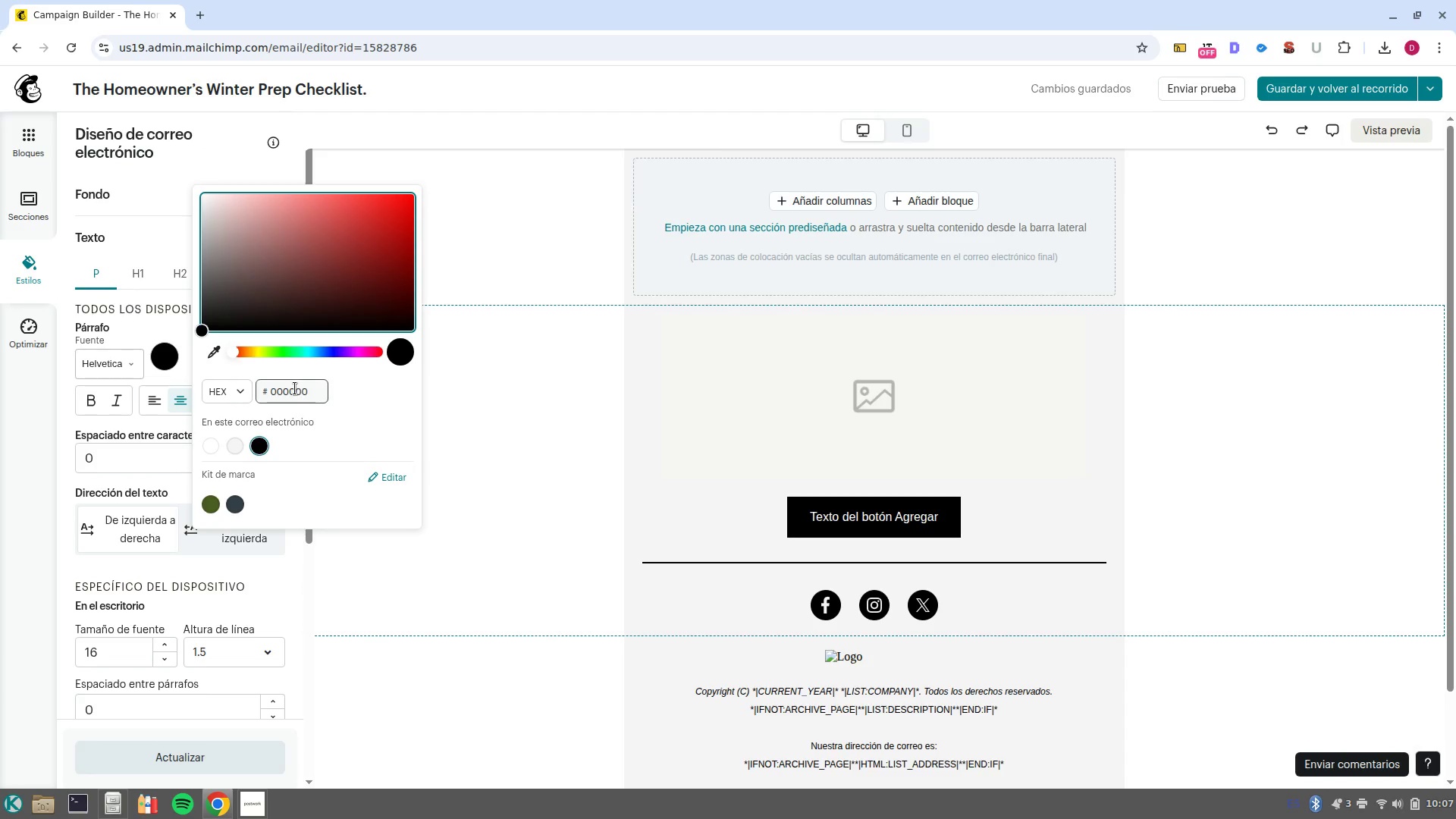 
double_click([295, 388])
 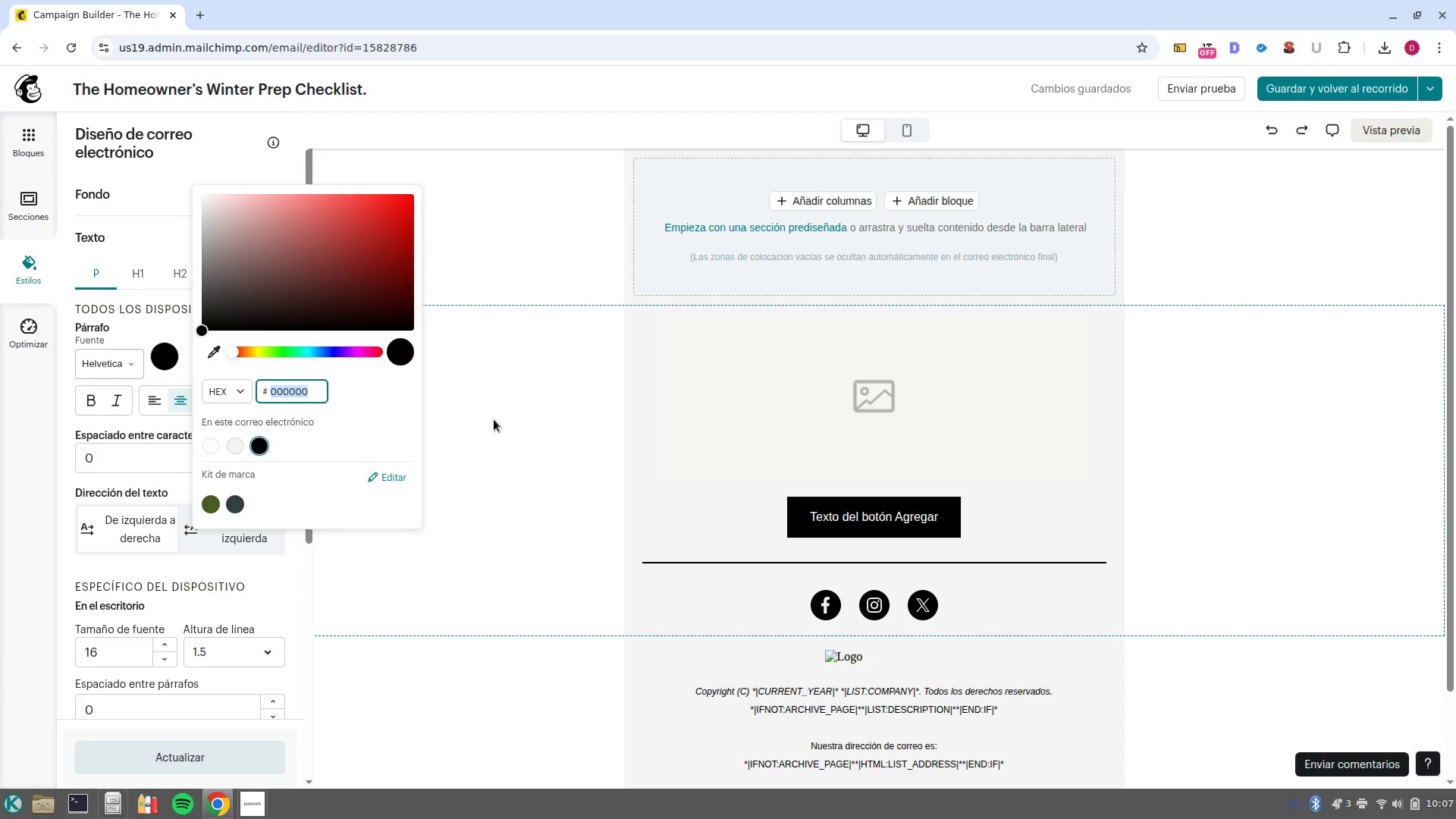 
type([F2]2)
key(Backspace)
key(Backspace)
type(2d)
 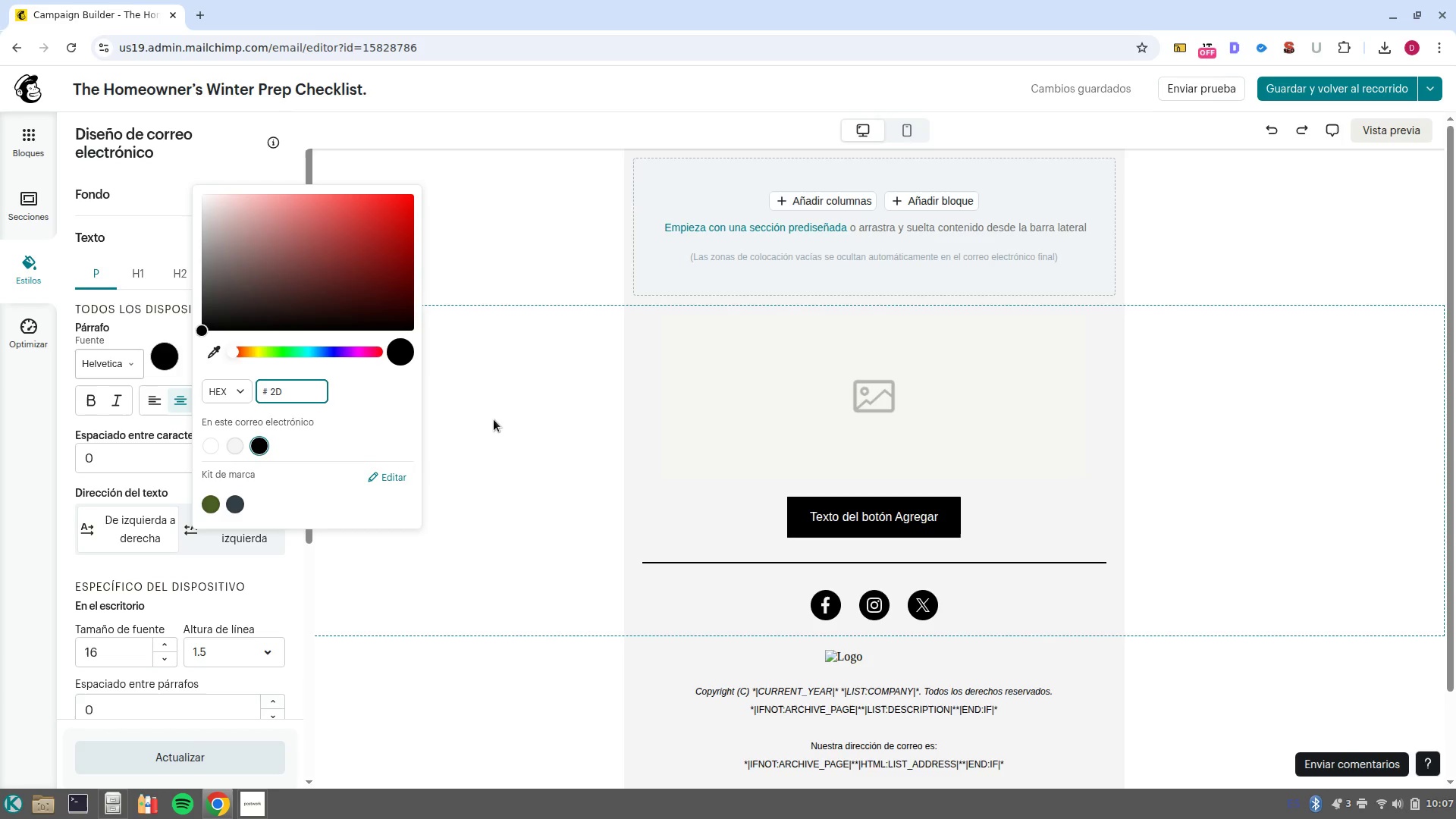 
type(3748)
key(NumpadEnter)
 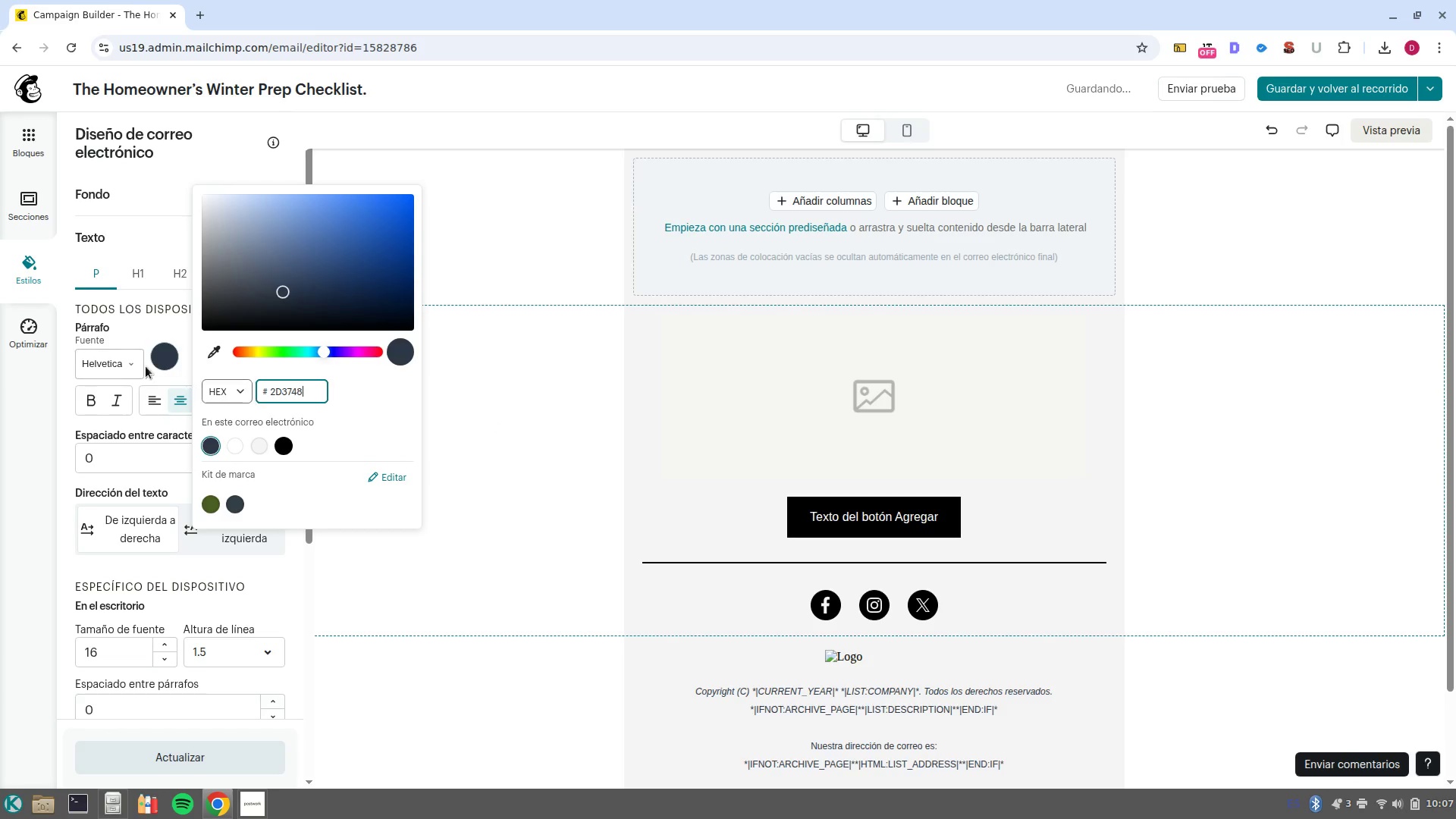 
left_click([19, 259])
 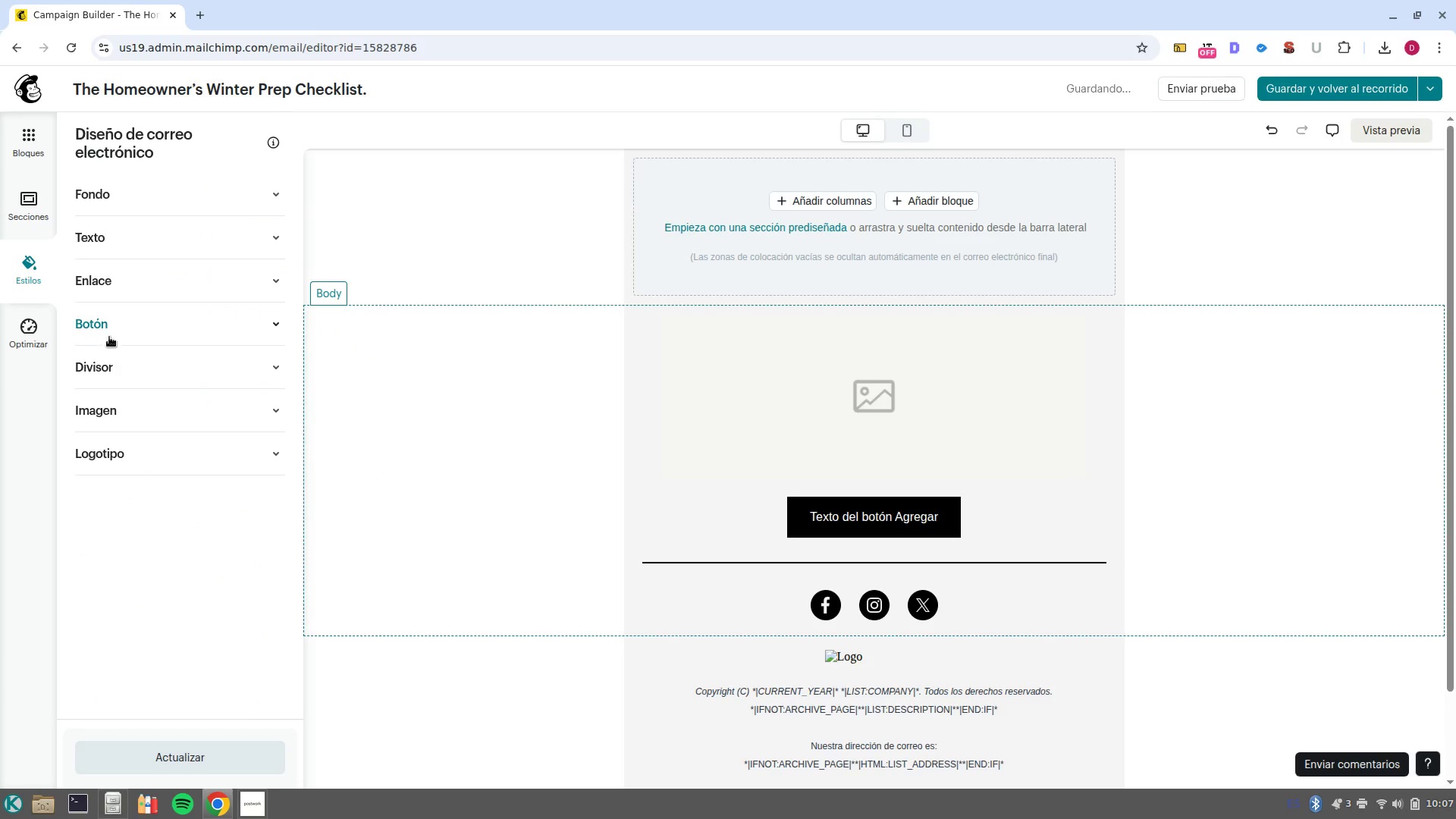 
mouse_move([140, 317])
 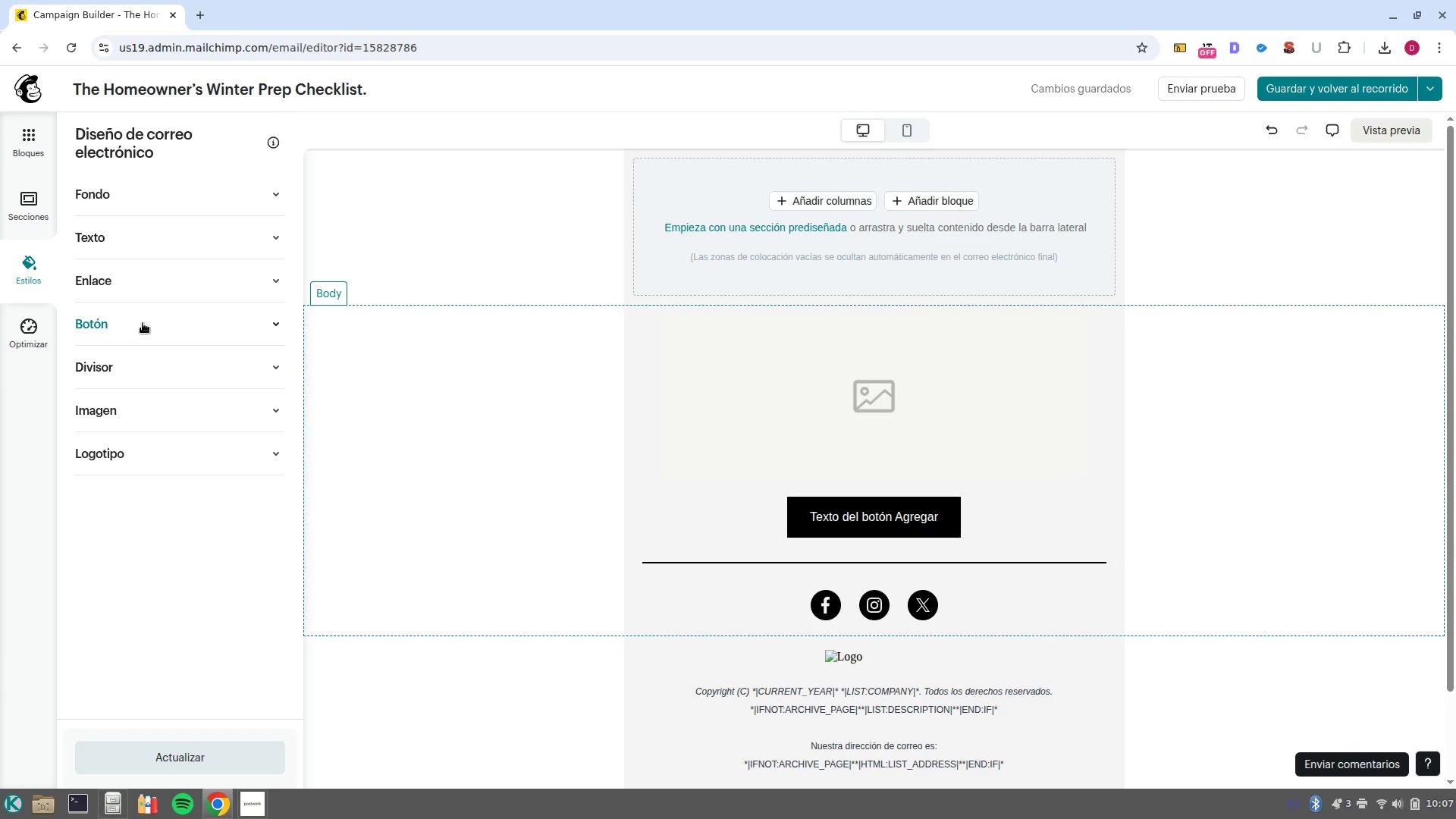 
left_click([143, 323])
 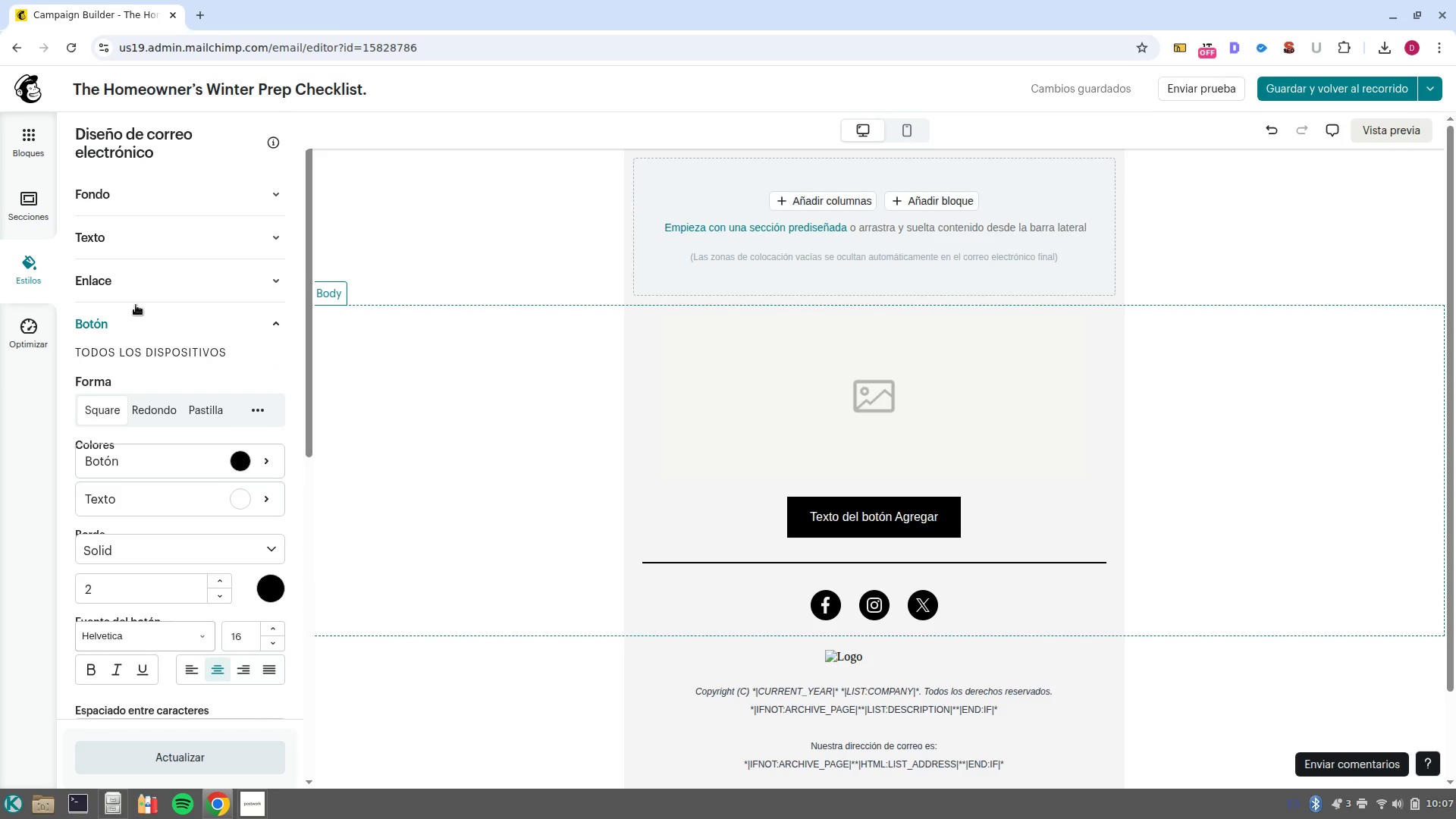 
left_click([139, 320])
 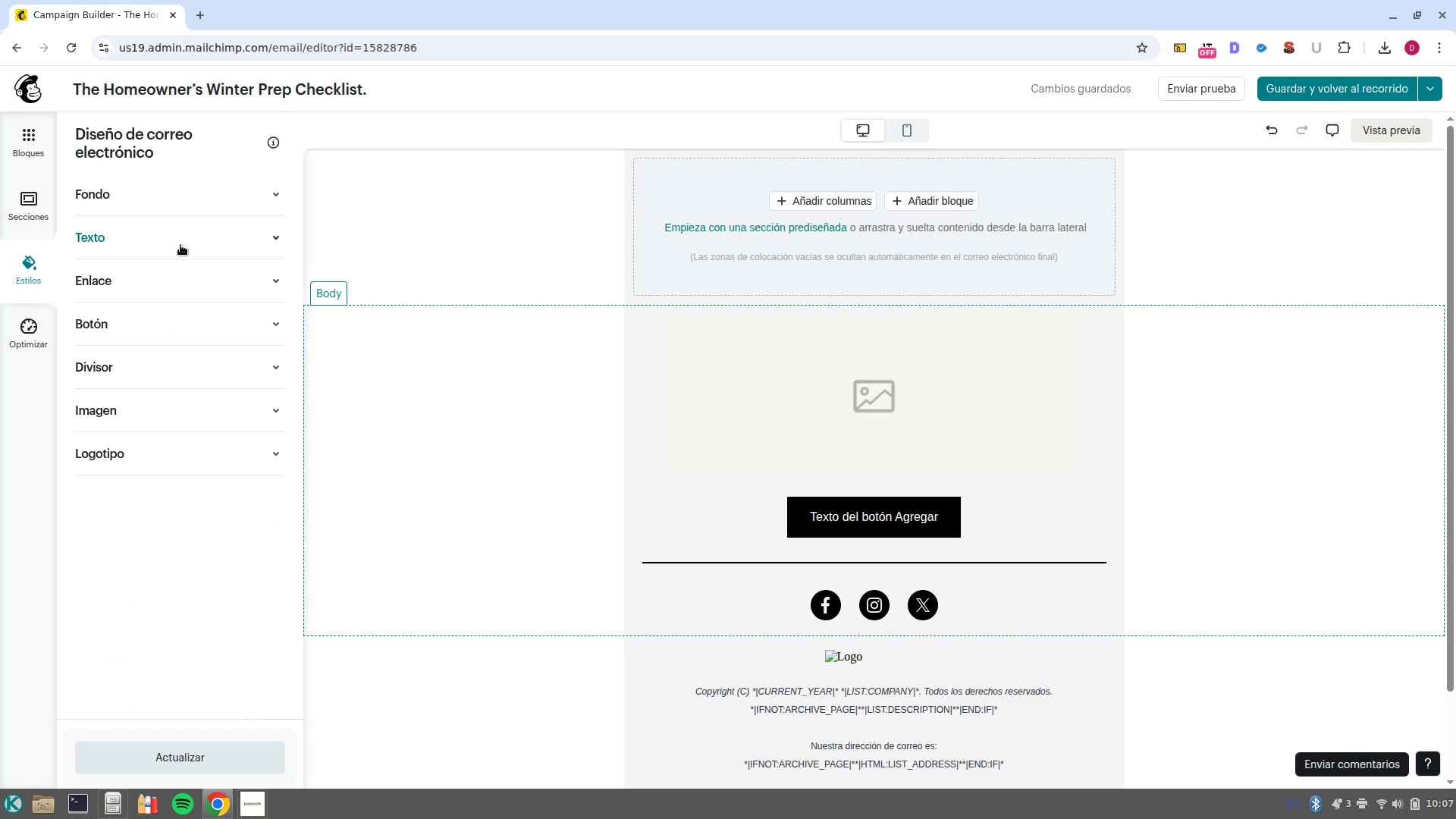 
left_click([209, 244])
 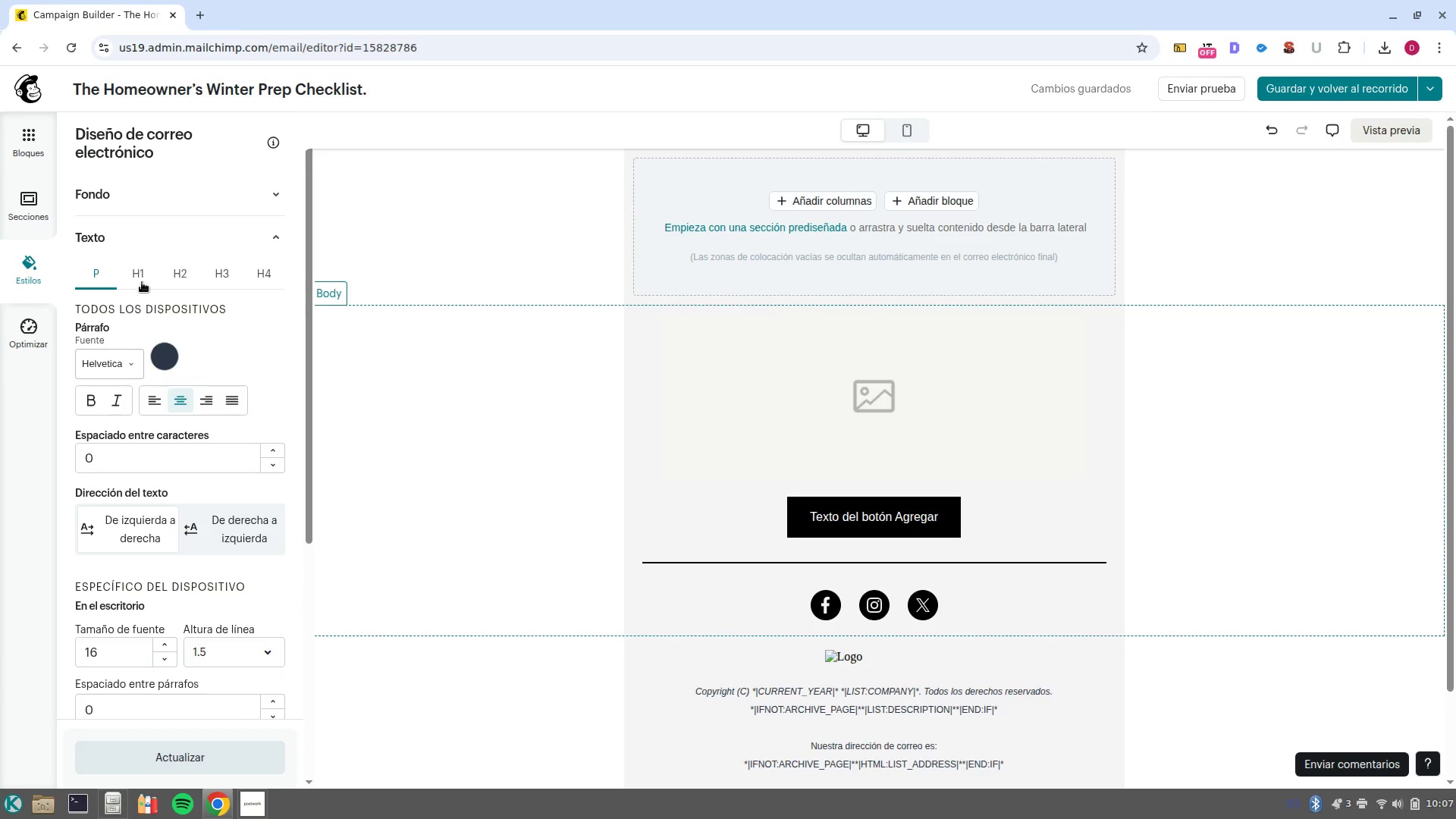 
left_click([142, 282])
 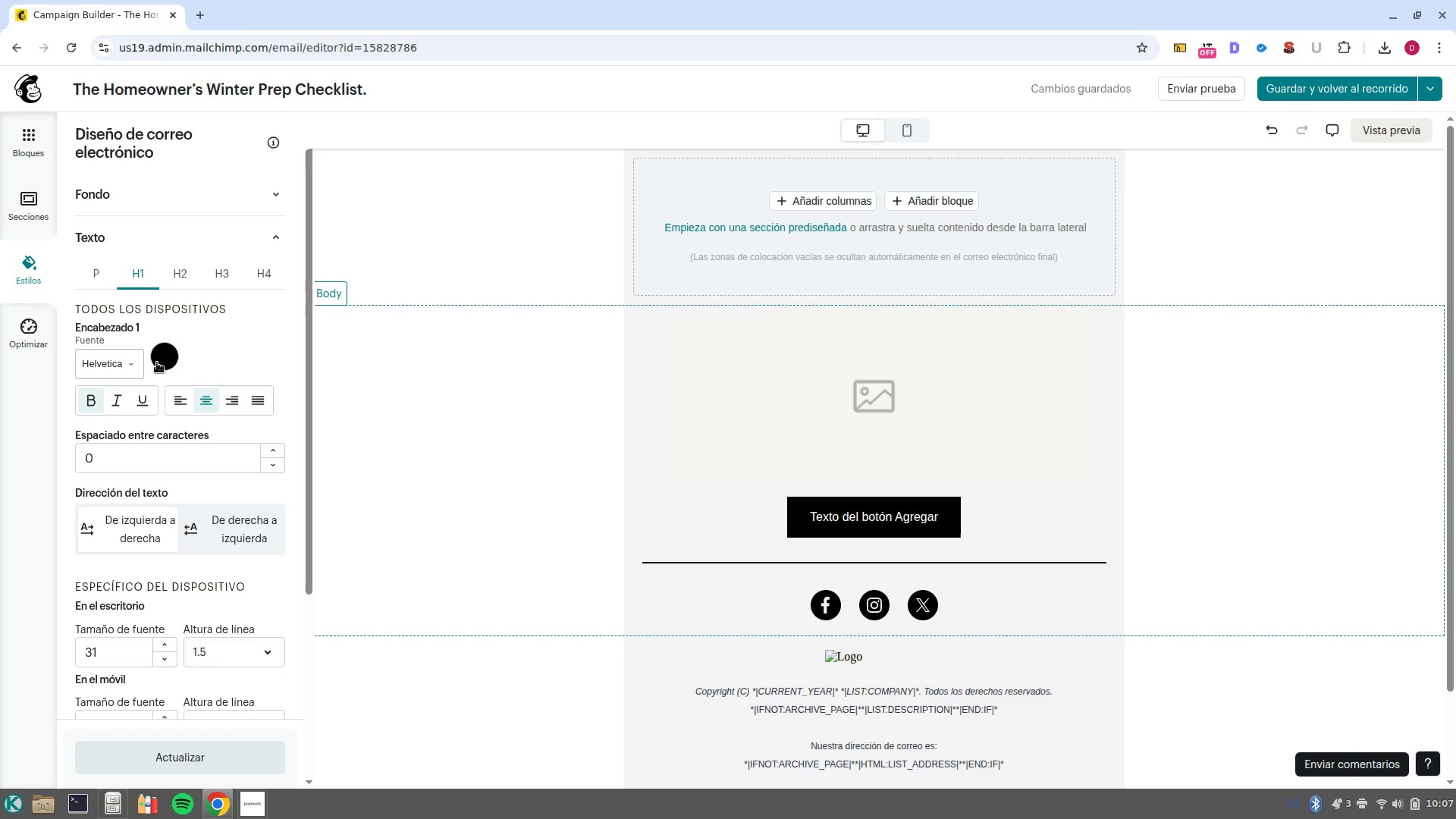 
left_click([157, 363])
 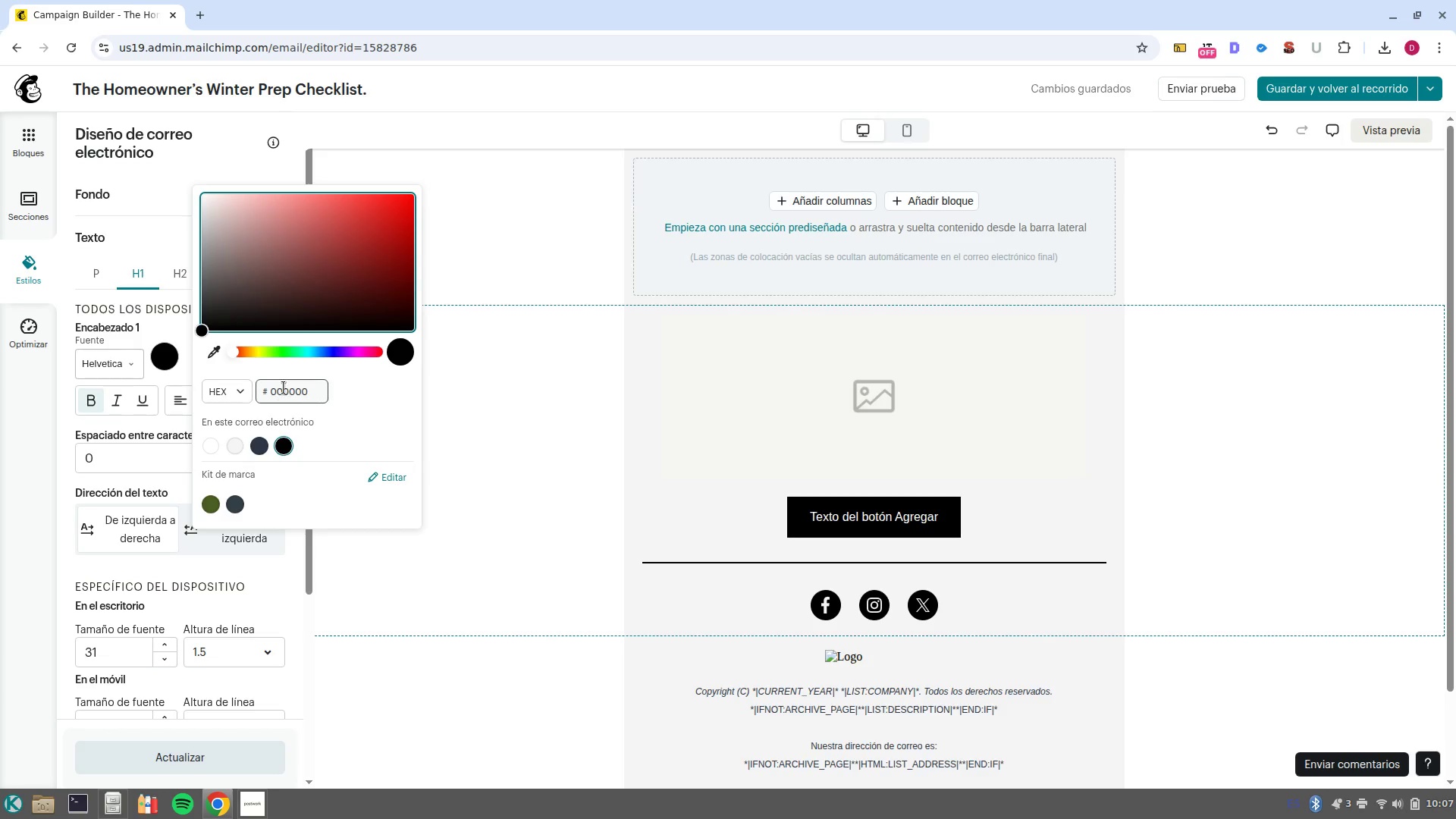 
double_click([284, 388])
 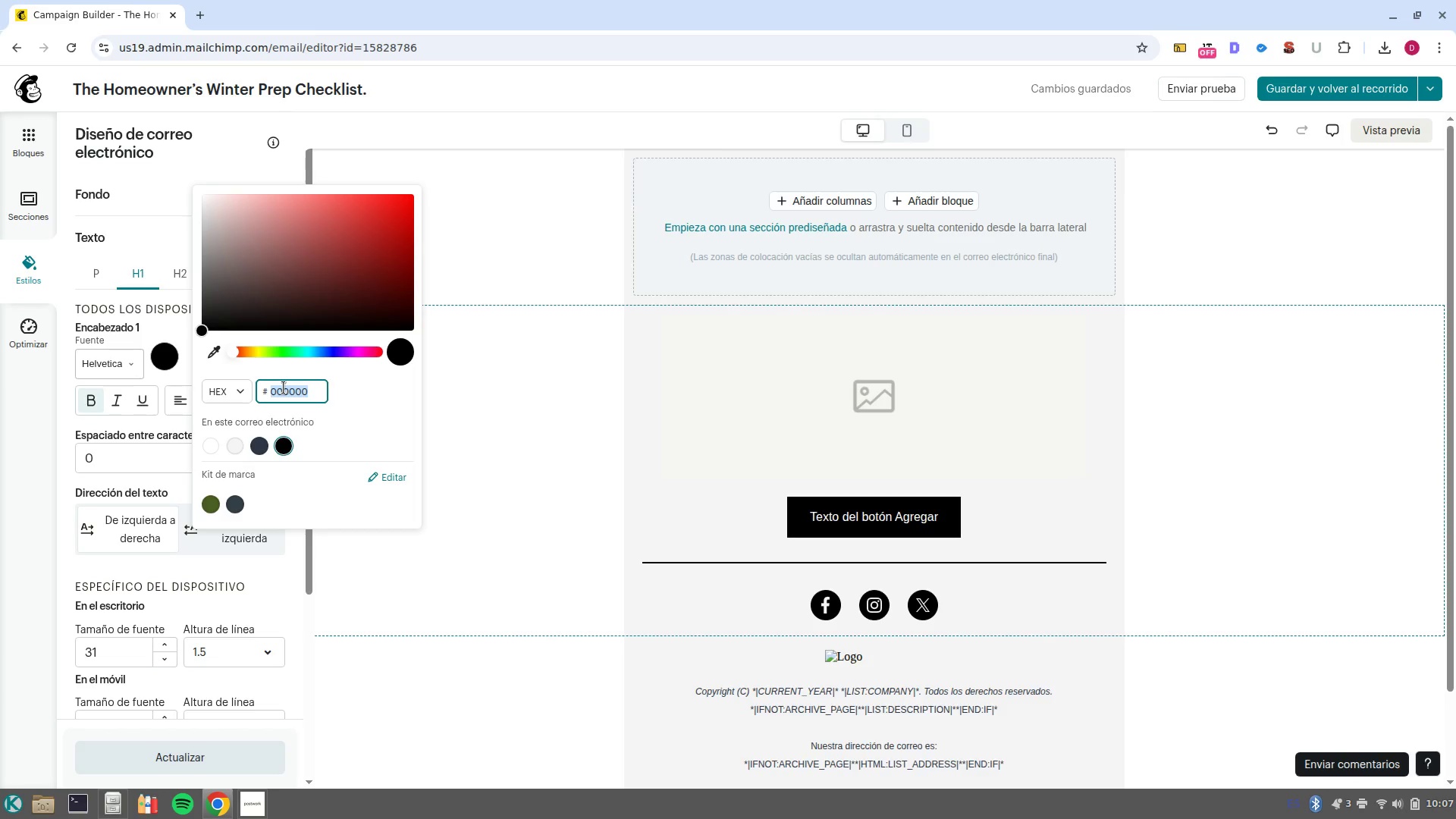 
triple_click([284, 388])
 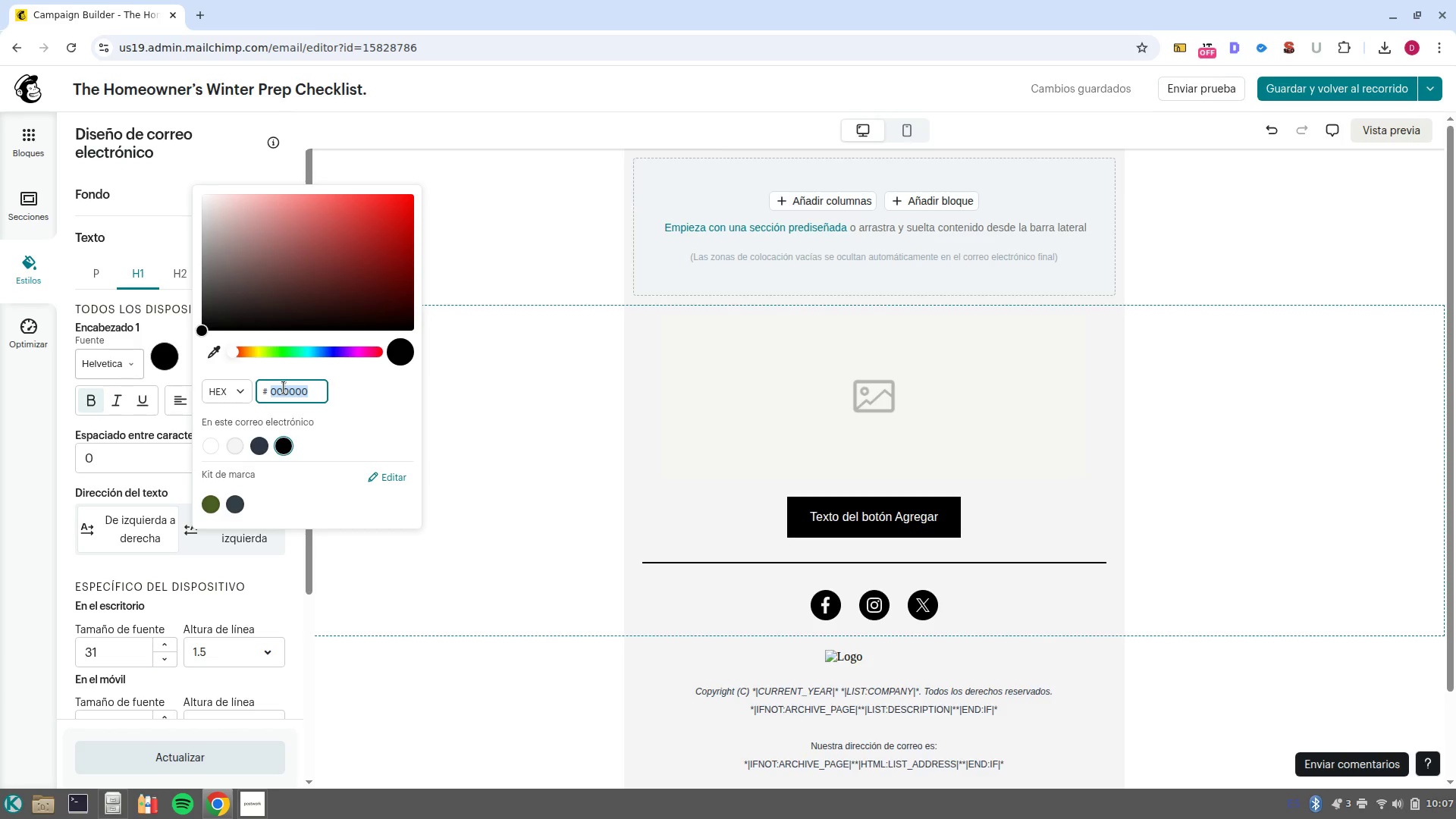 
type(1a3)
 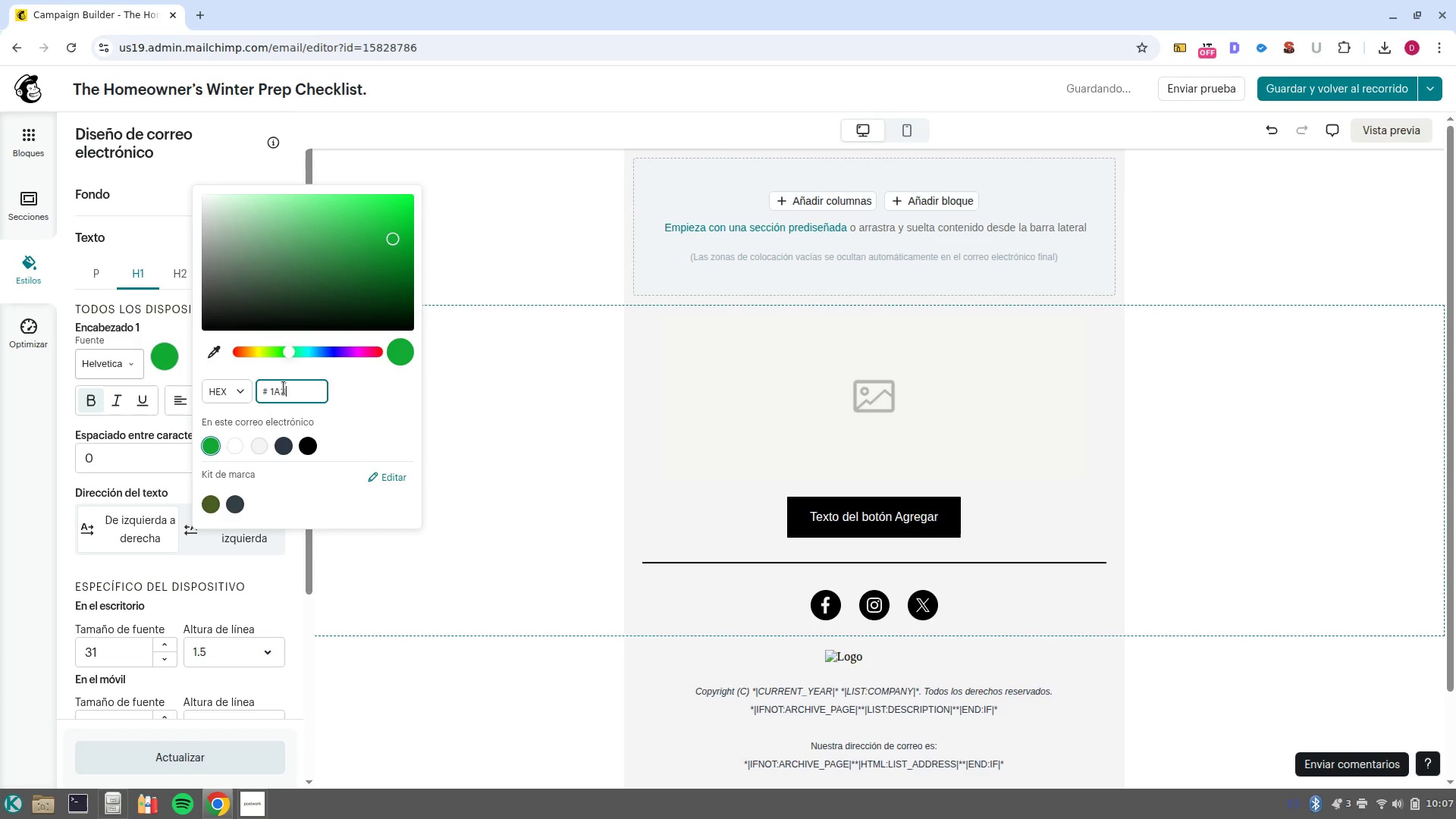 
type(65d)
 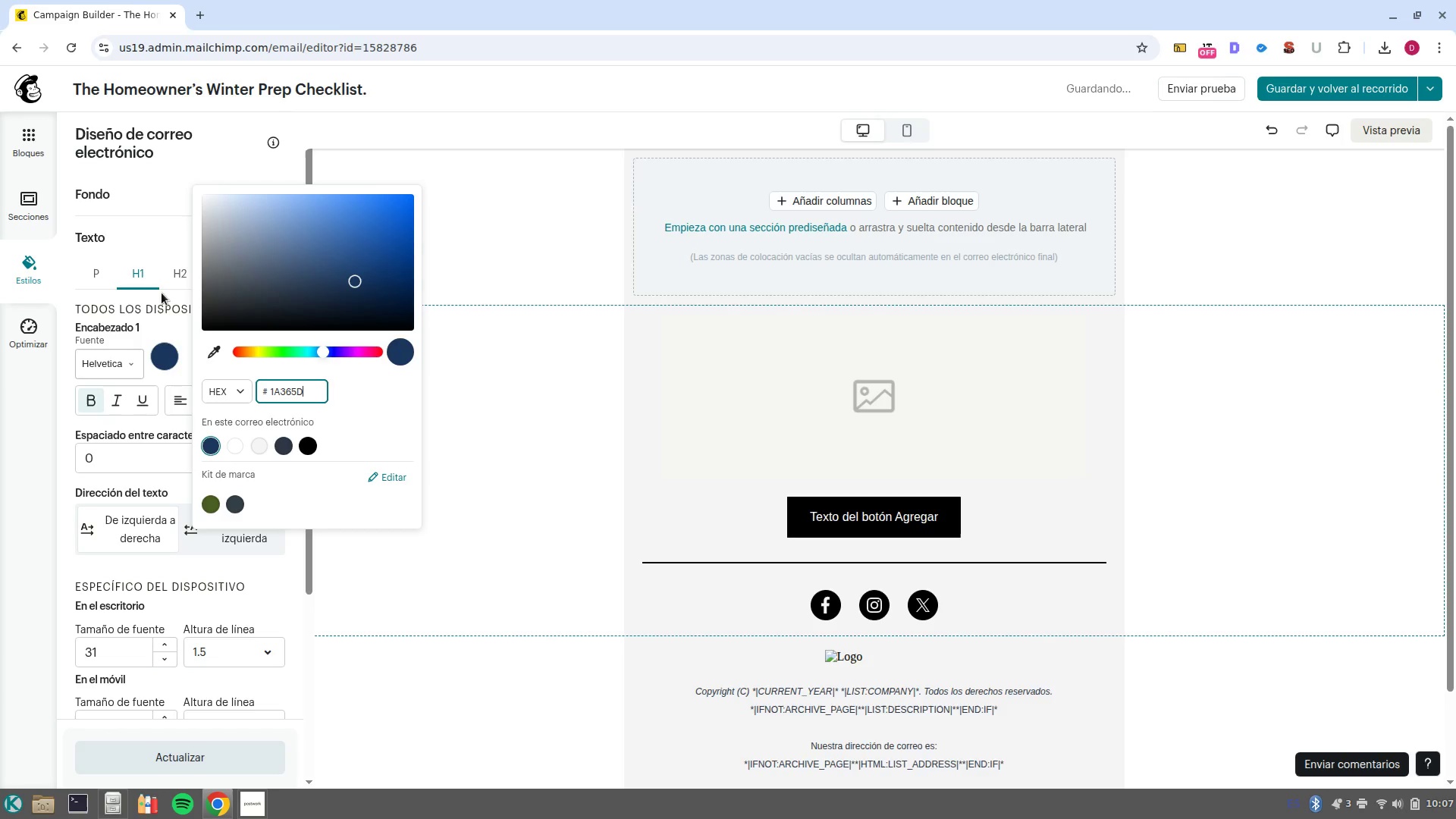 
double_click([286, 391])
 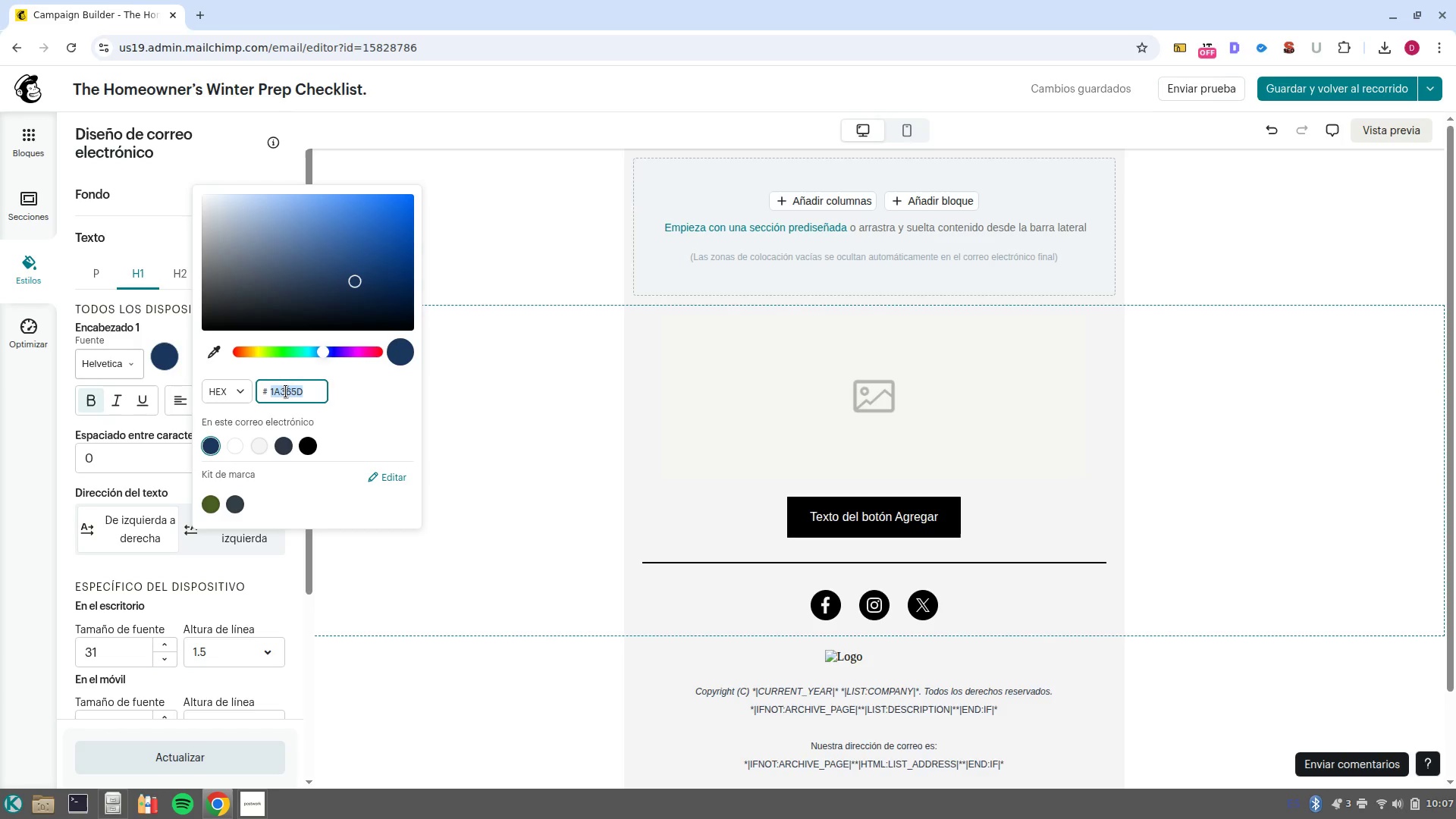 
key(Control+C)
 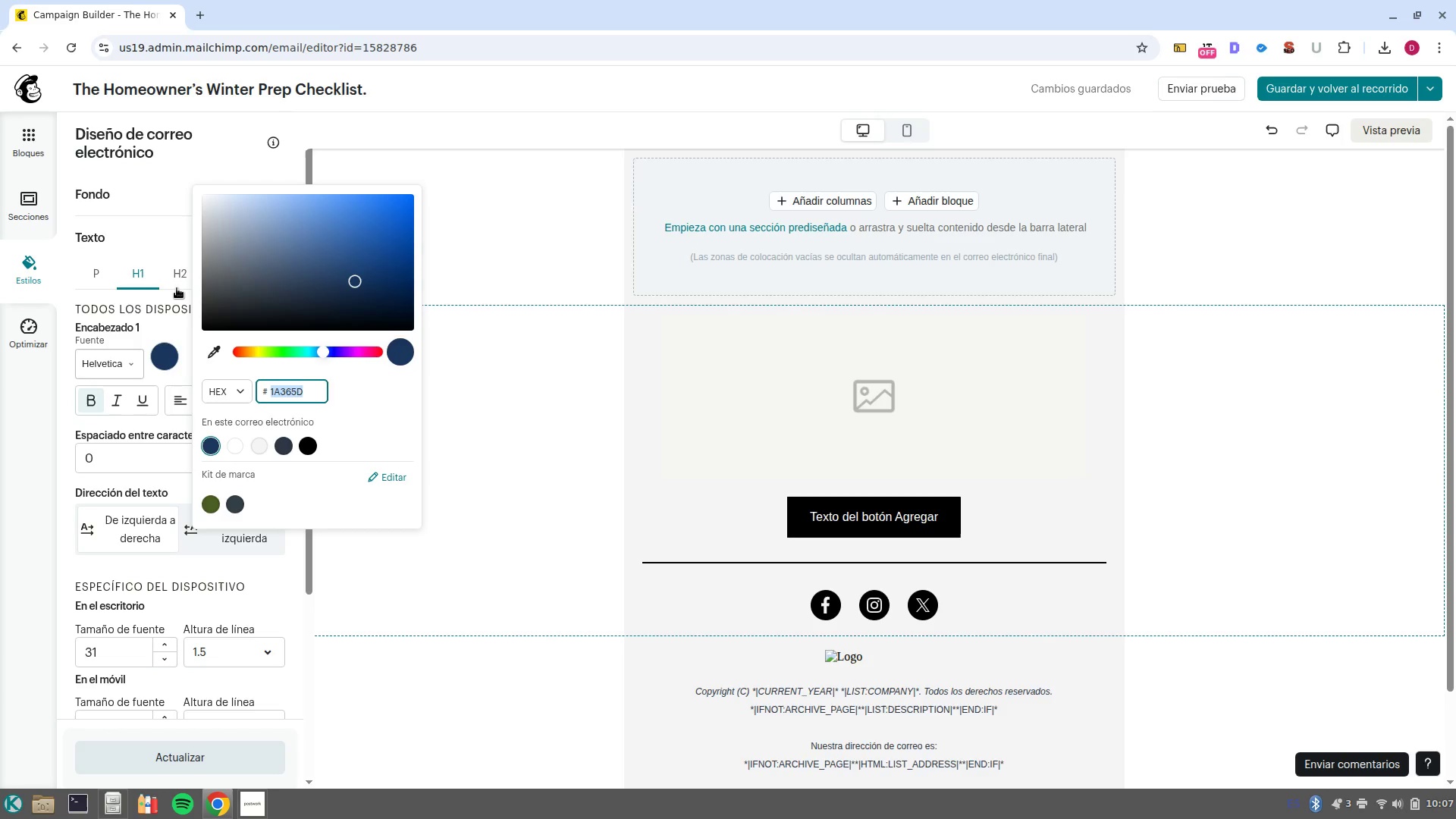 
left_click([177, 288])
 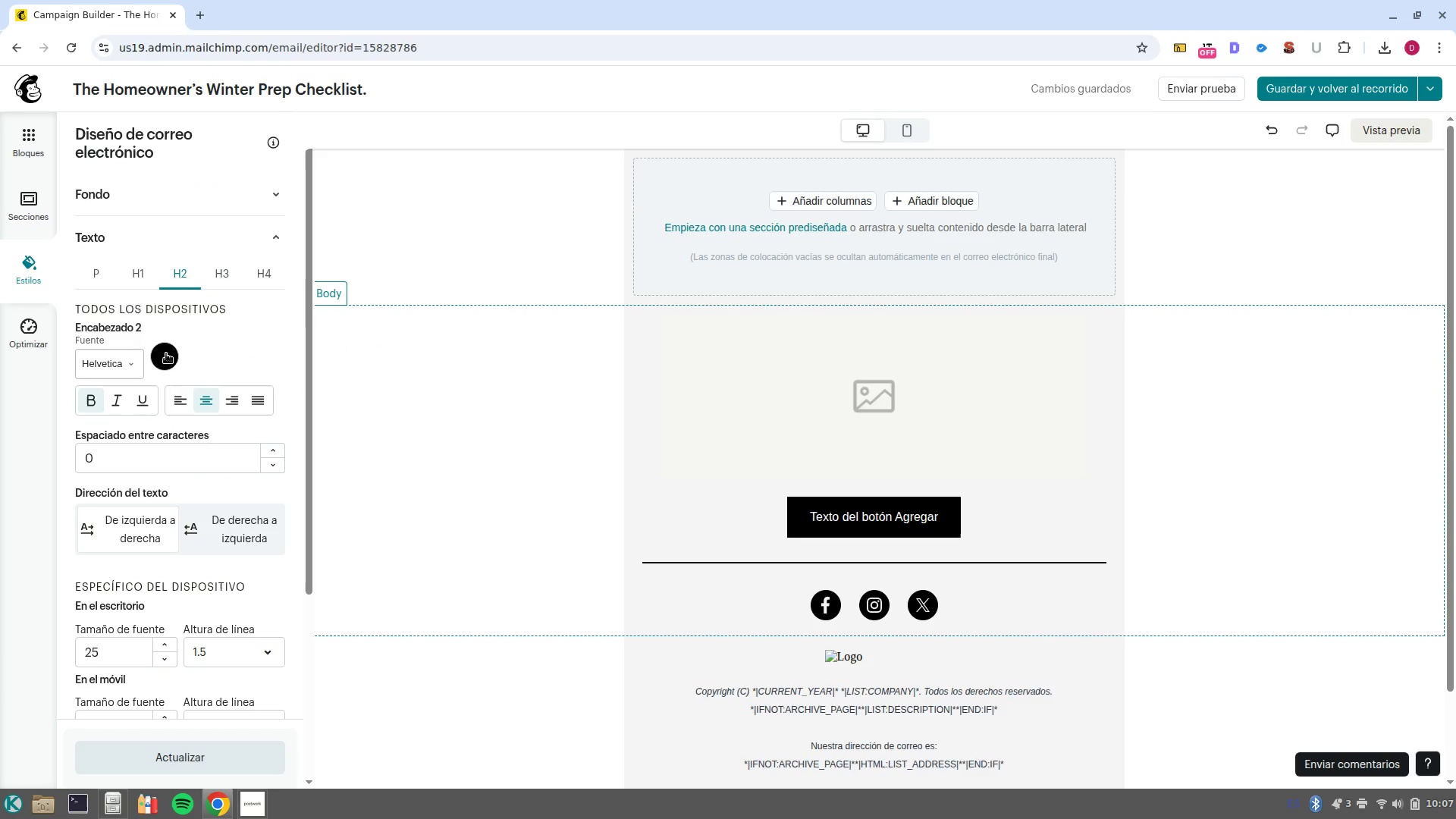 
left_click([155, 358])
 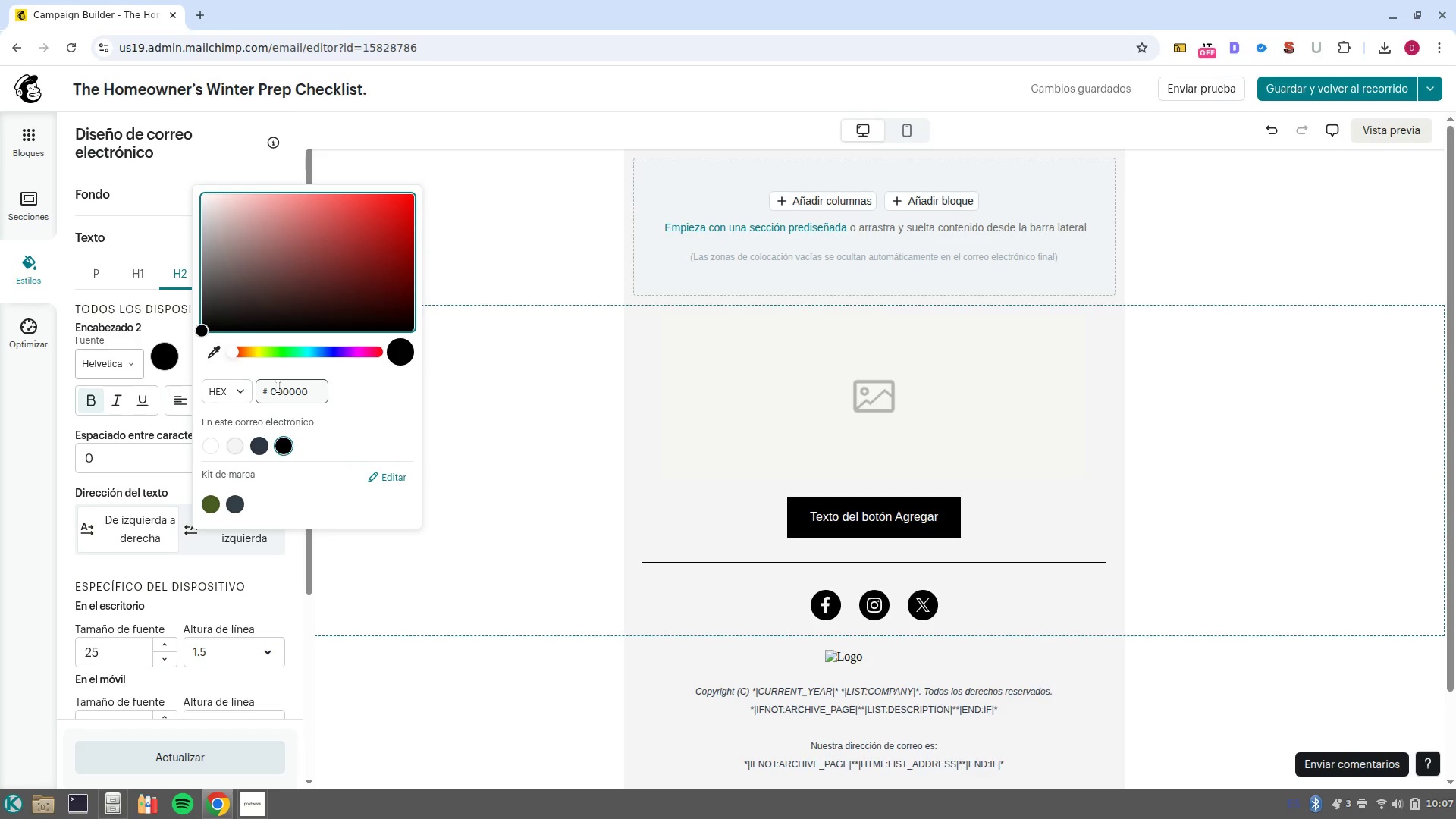 
double_click([278, 387])
 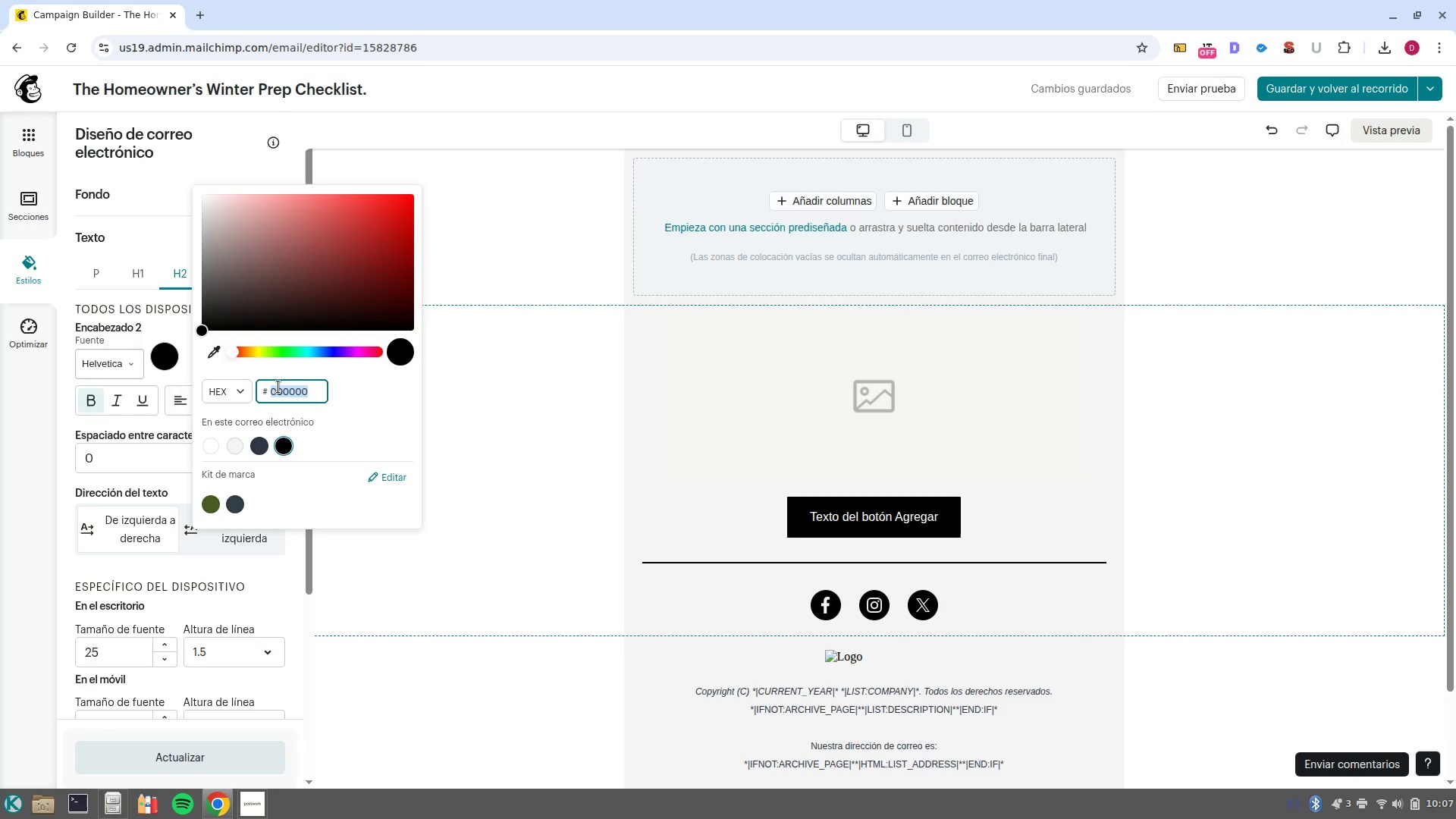 
key(Control+V)
 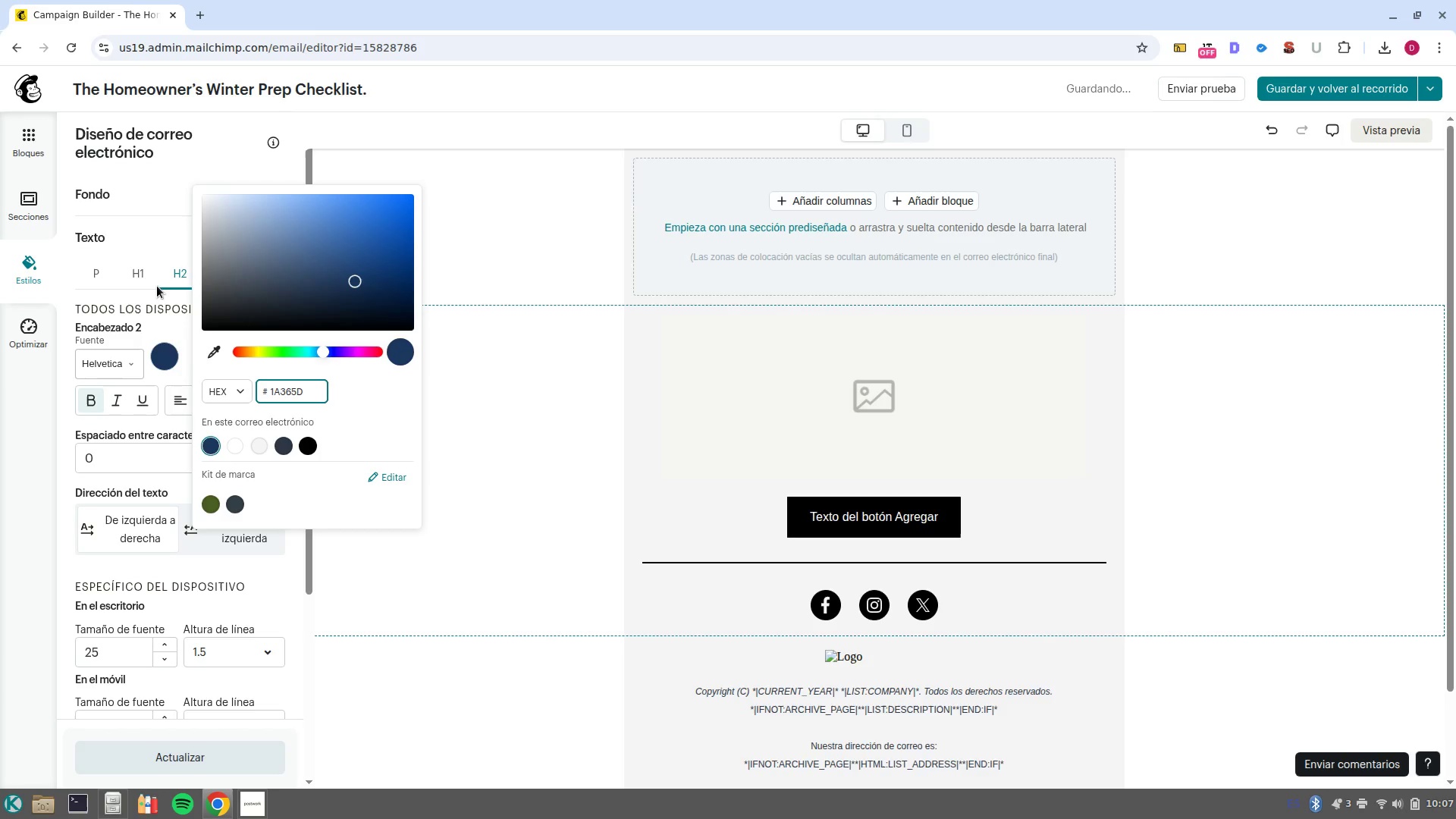 
left_click([149, 281])
 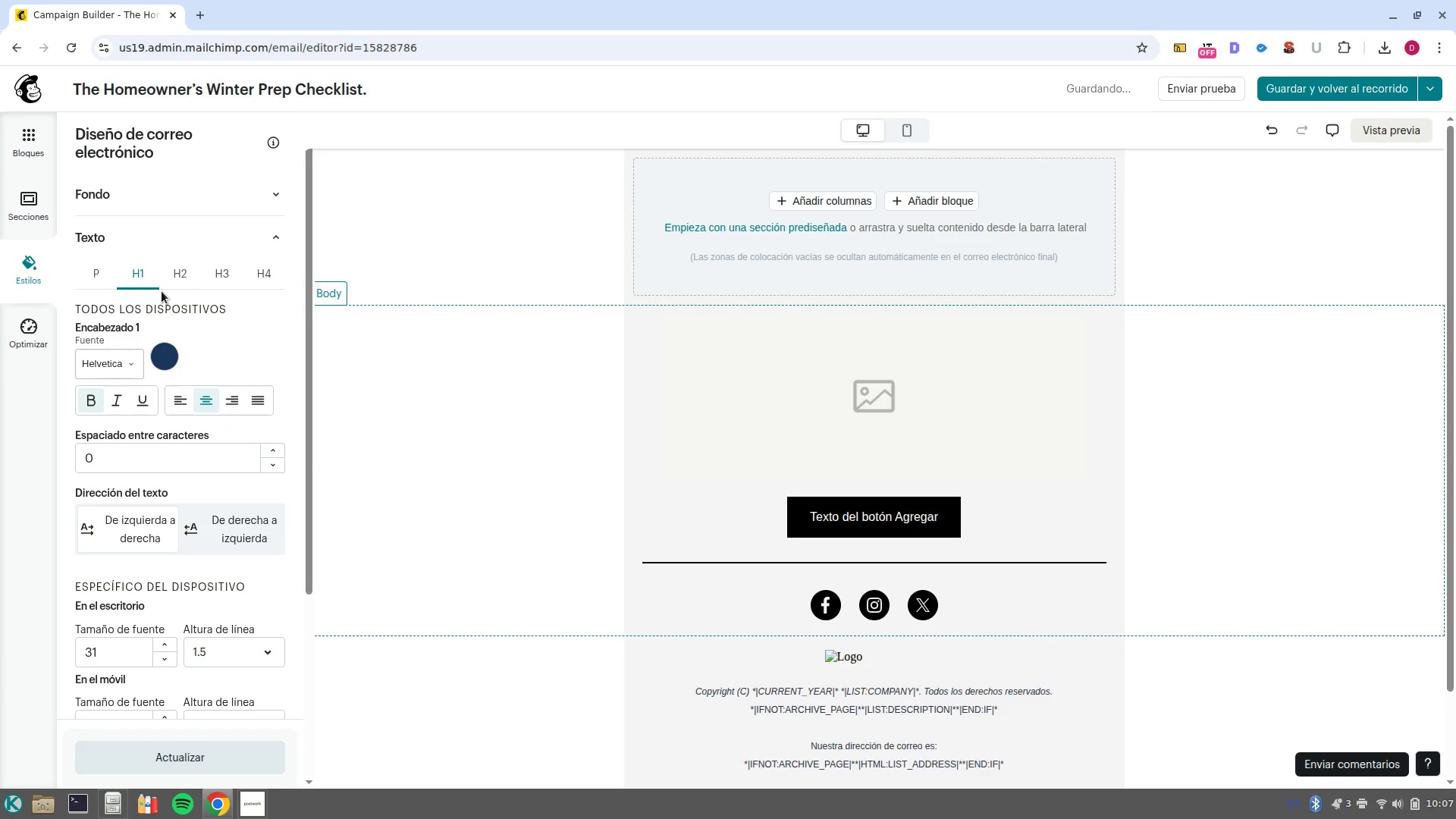 
left_click([176, 280])
 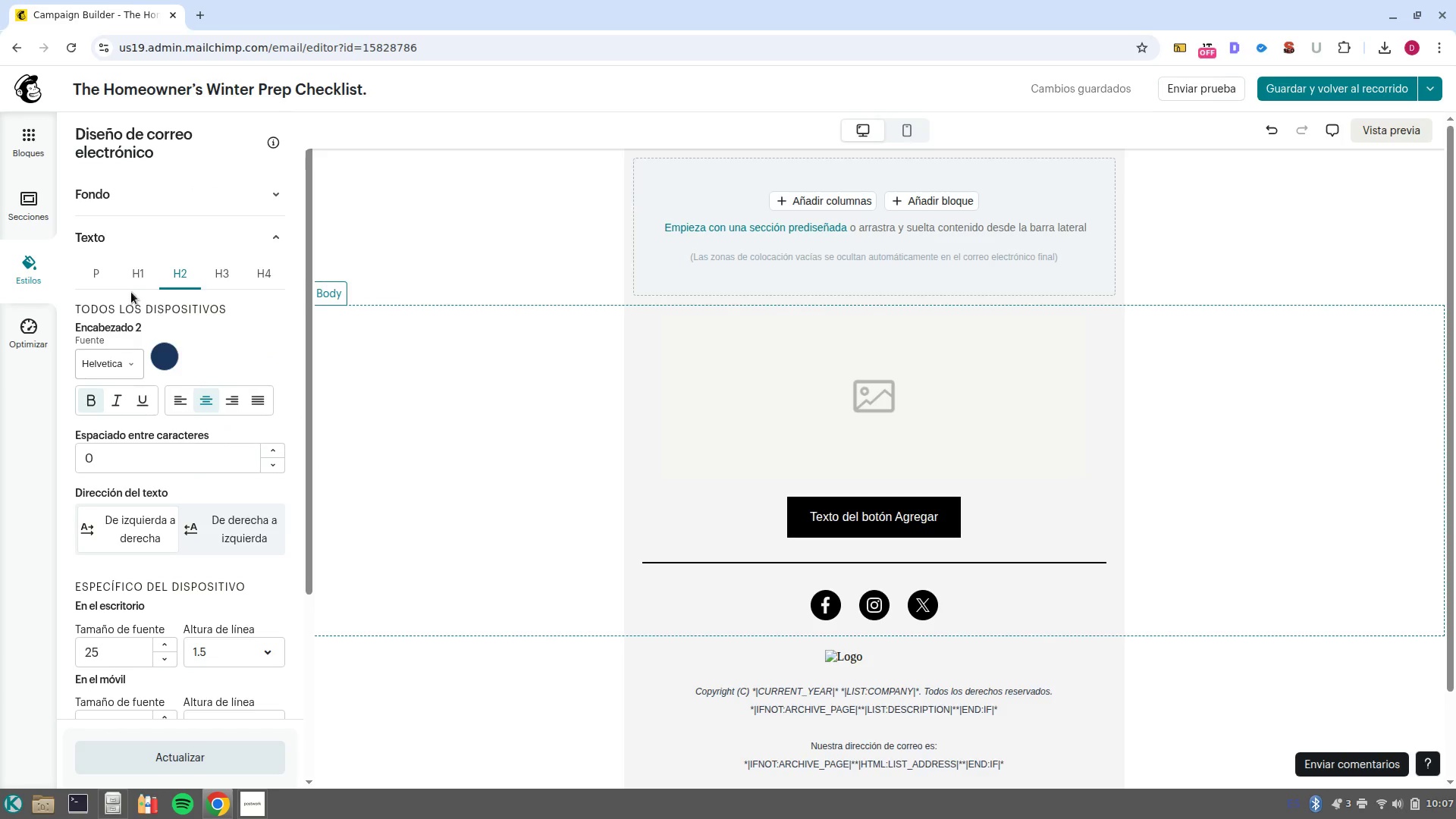 
left_click([138, 284])
 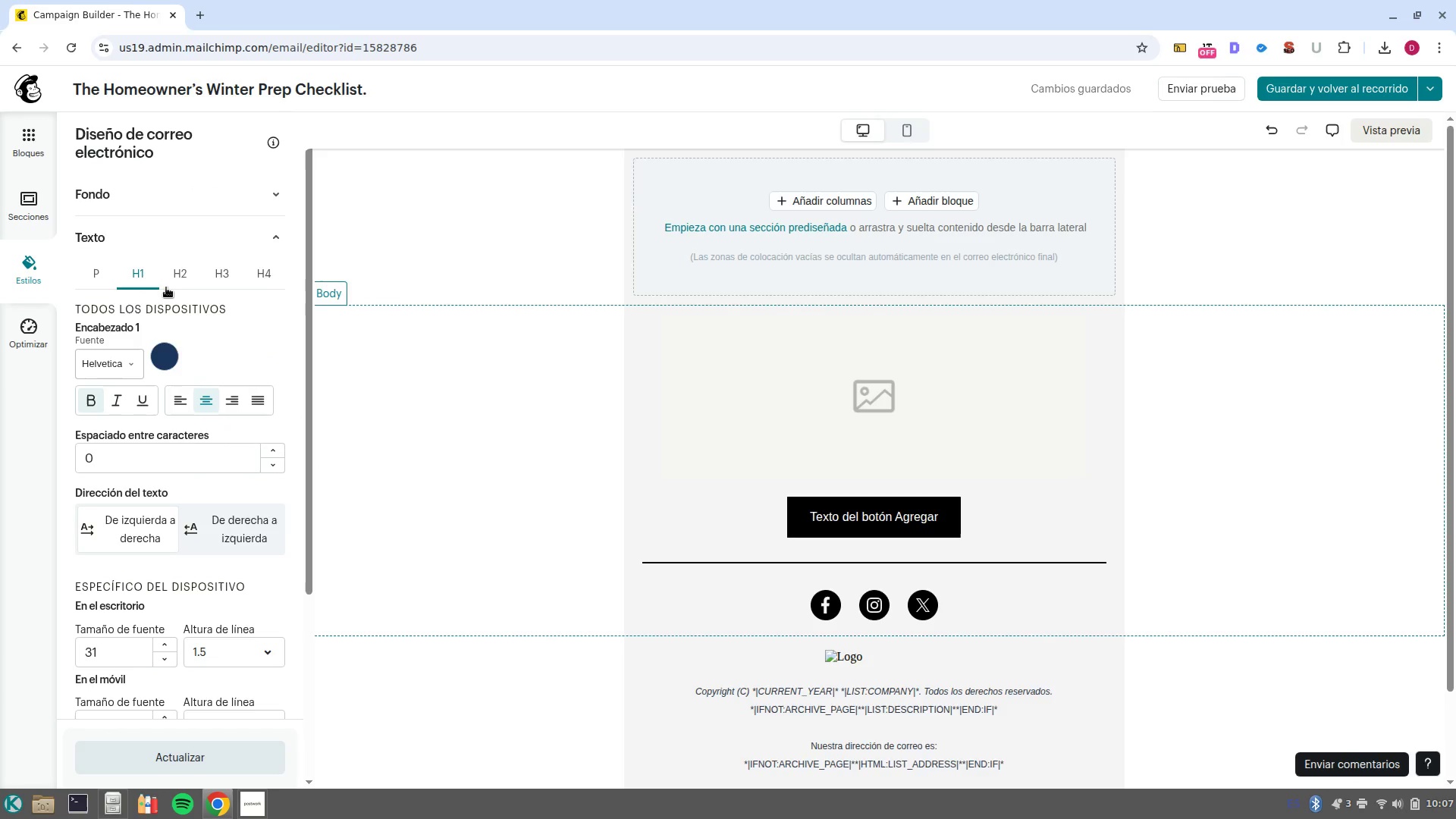 
left_click([174, 282])
 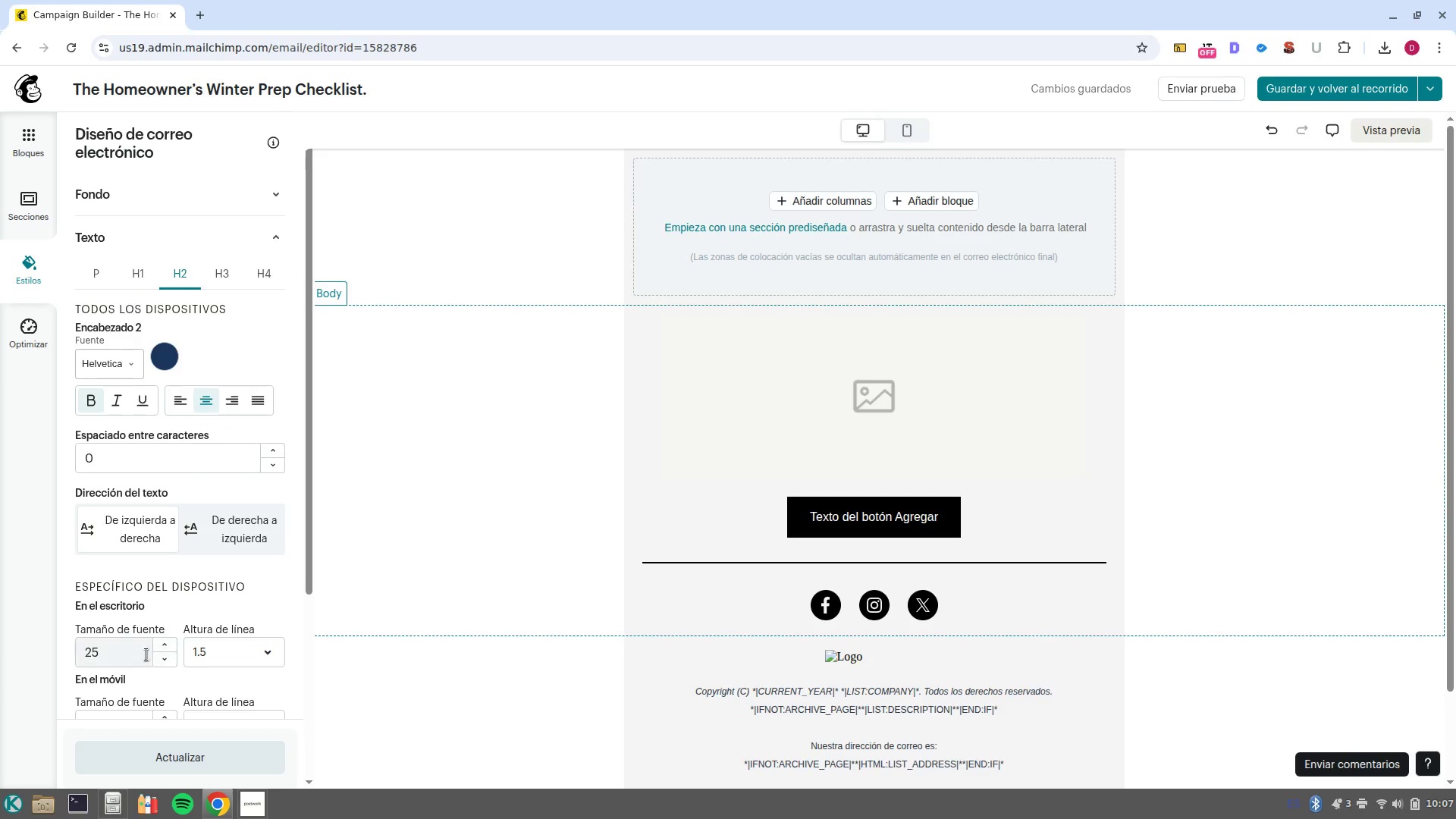 
left_click([144, 654])
 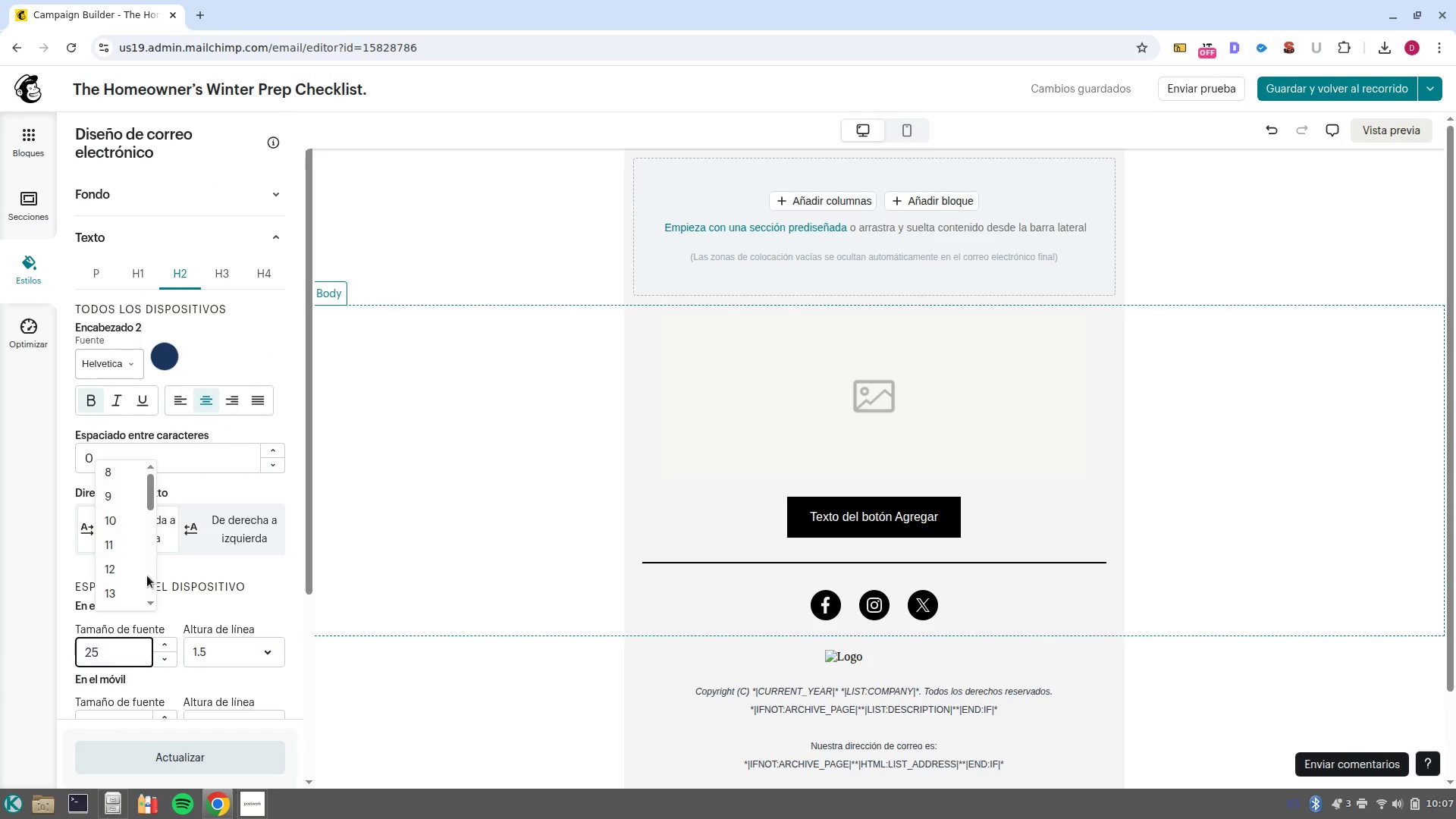 
scroll: coordinate [135, 554], scroll_direction: down, amount: 2.0
 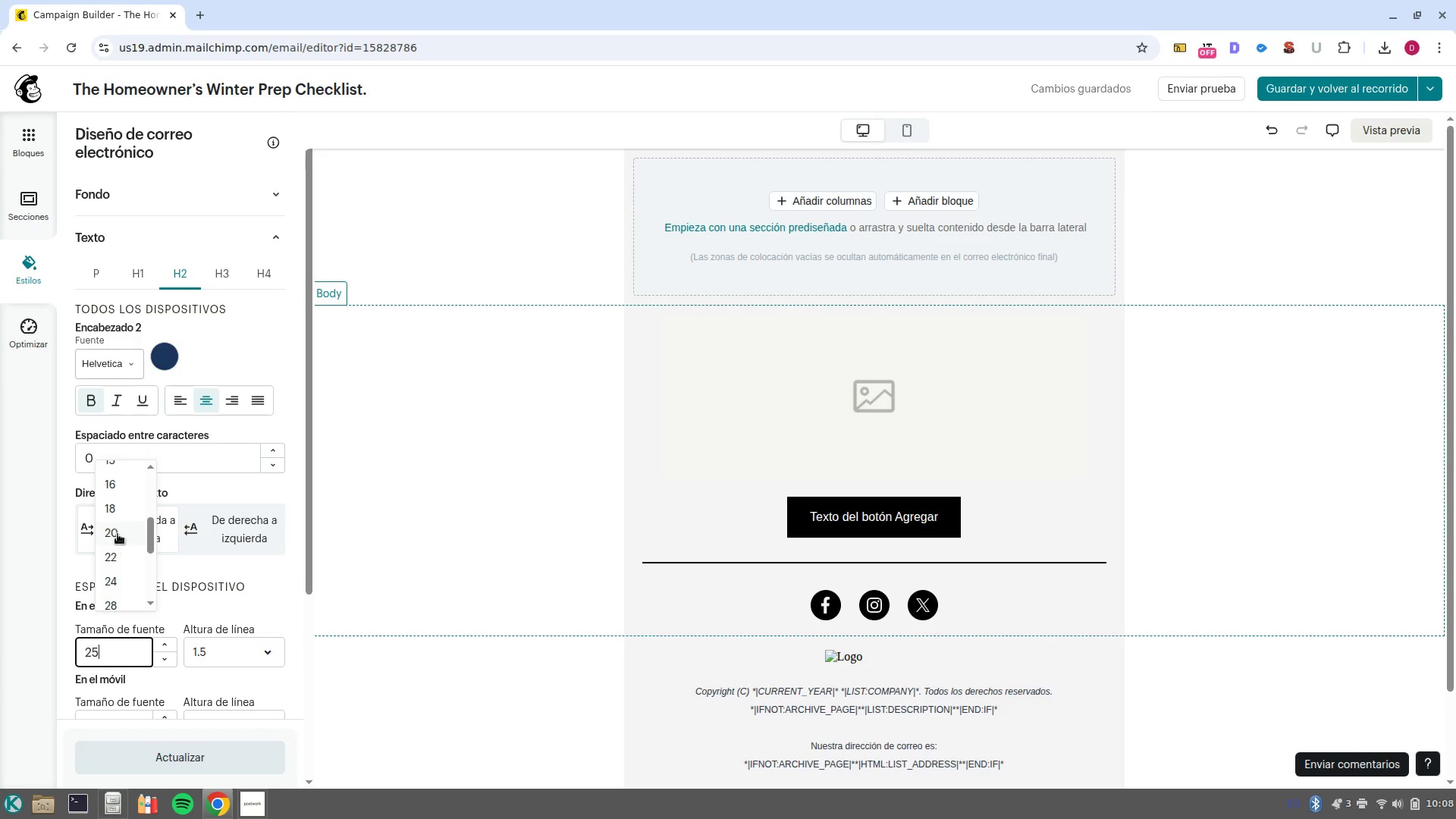 
left_click([127, 560])
 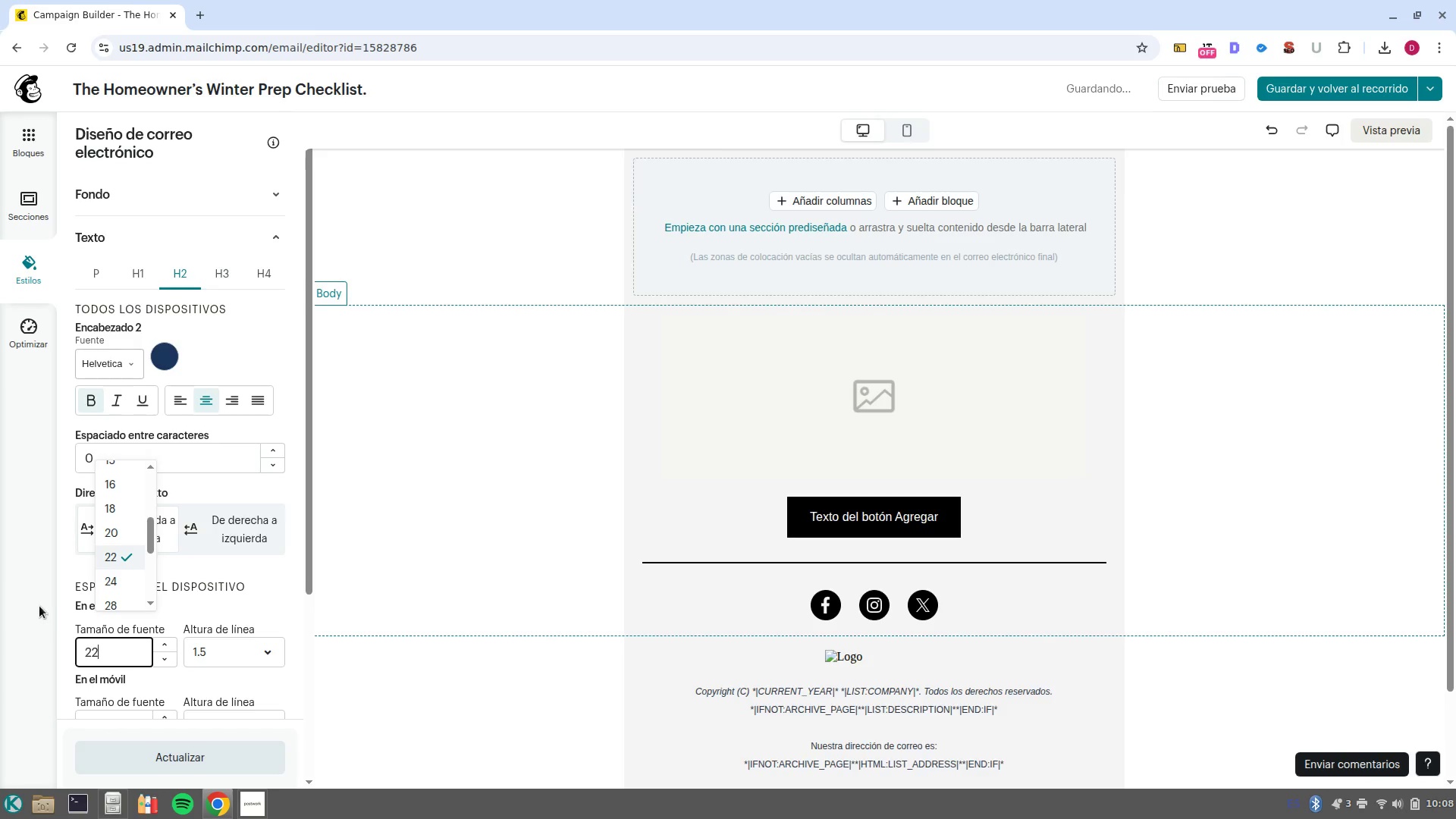 
left_click([39, 606])
 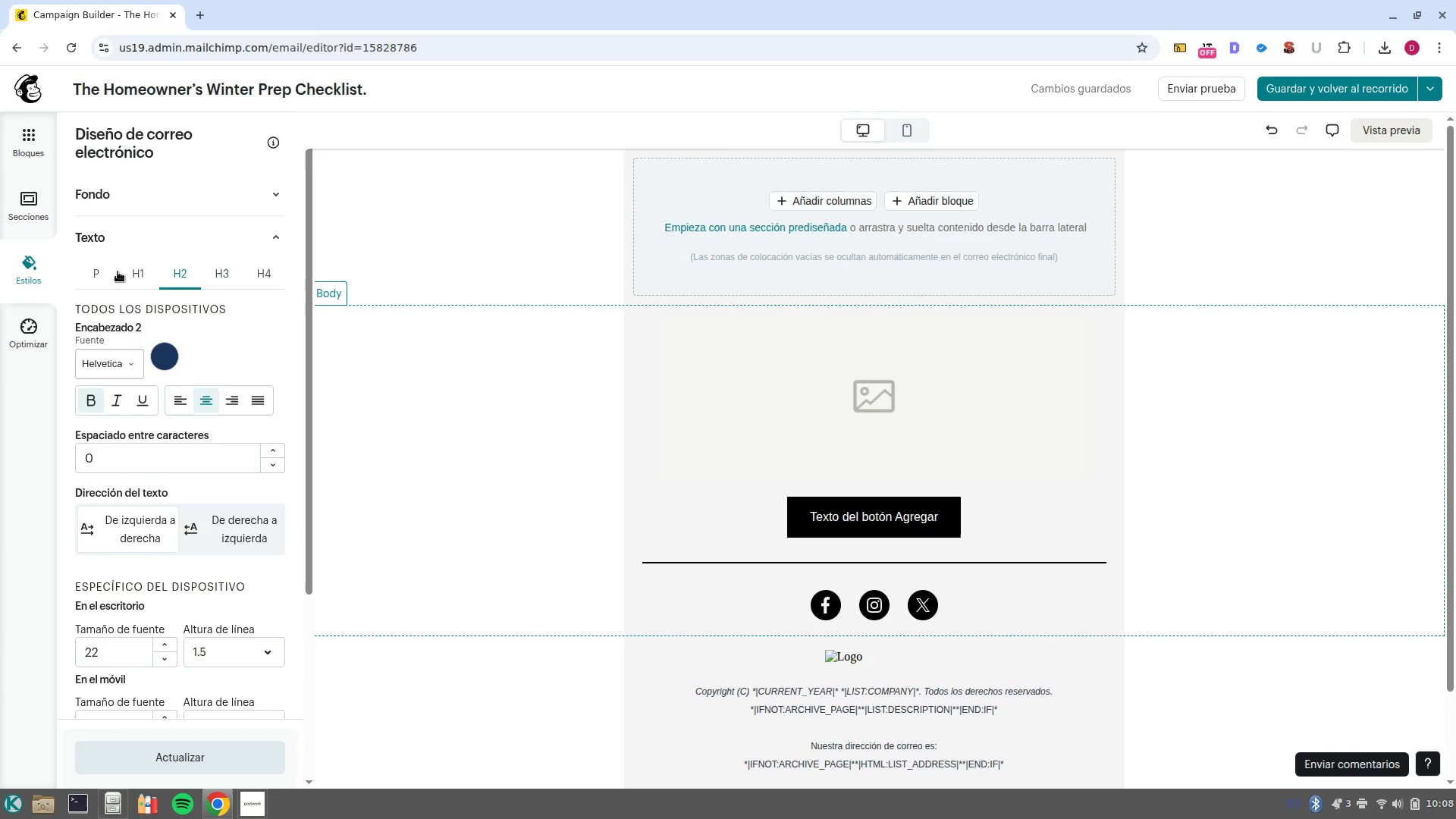 
wait(5.44)
 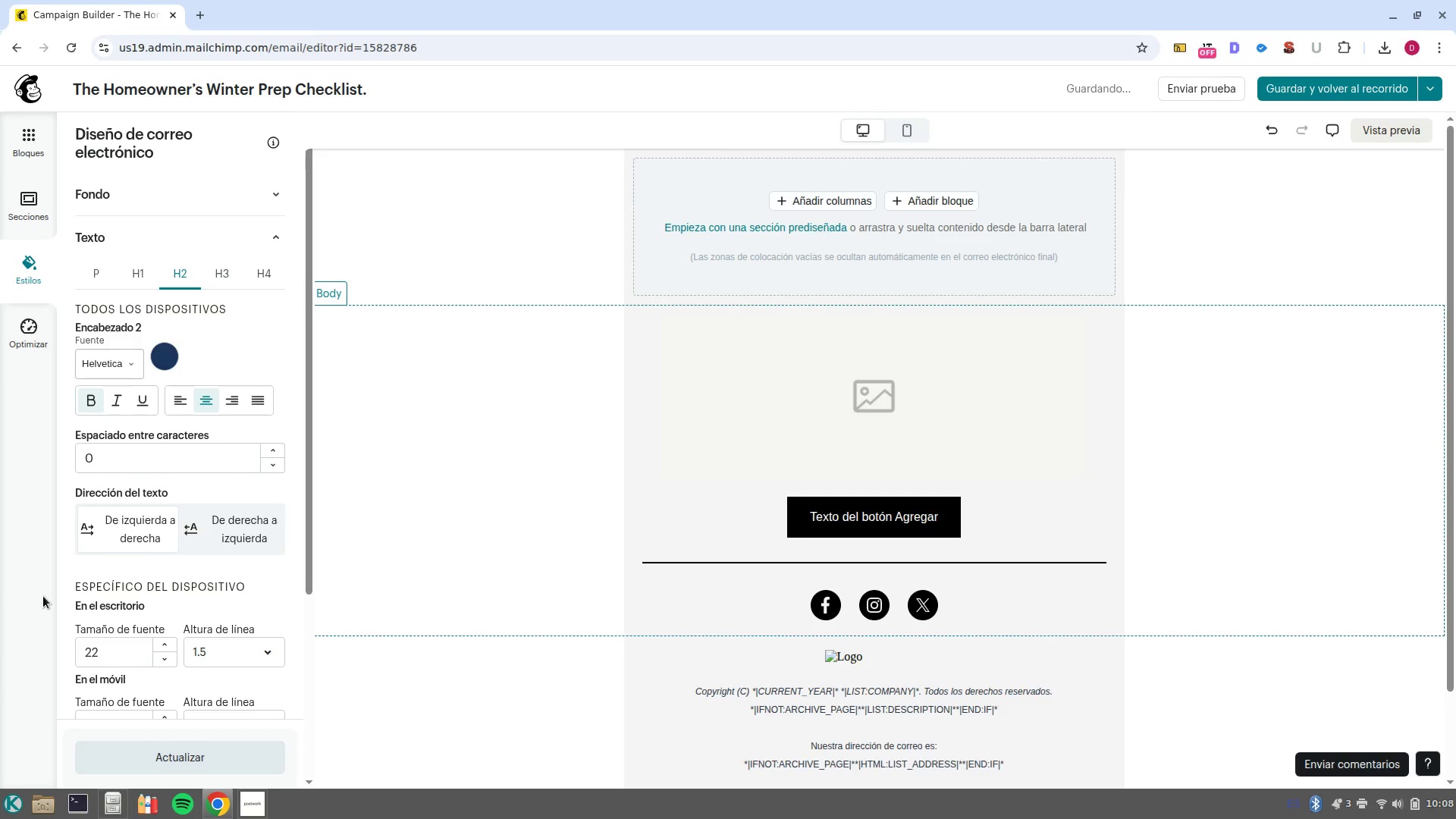 
left_click([36, 136])
 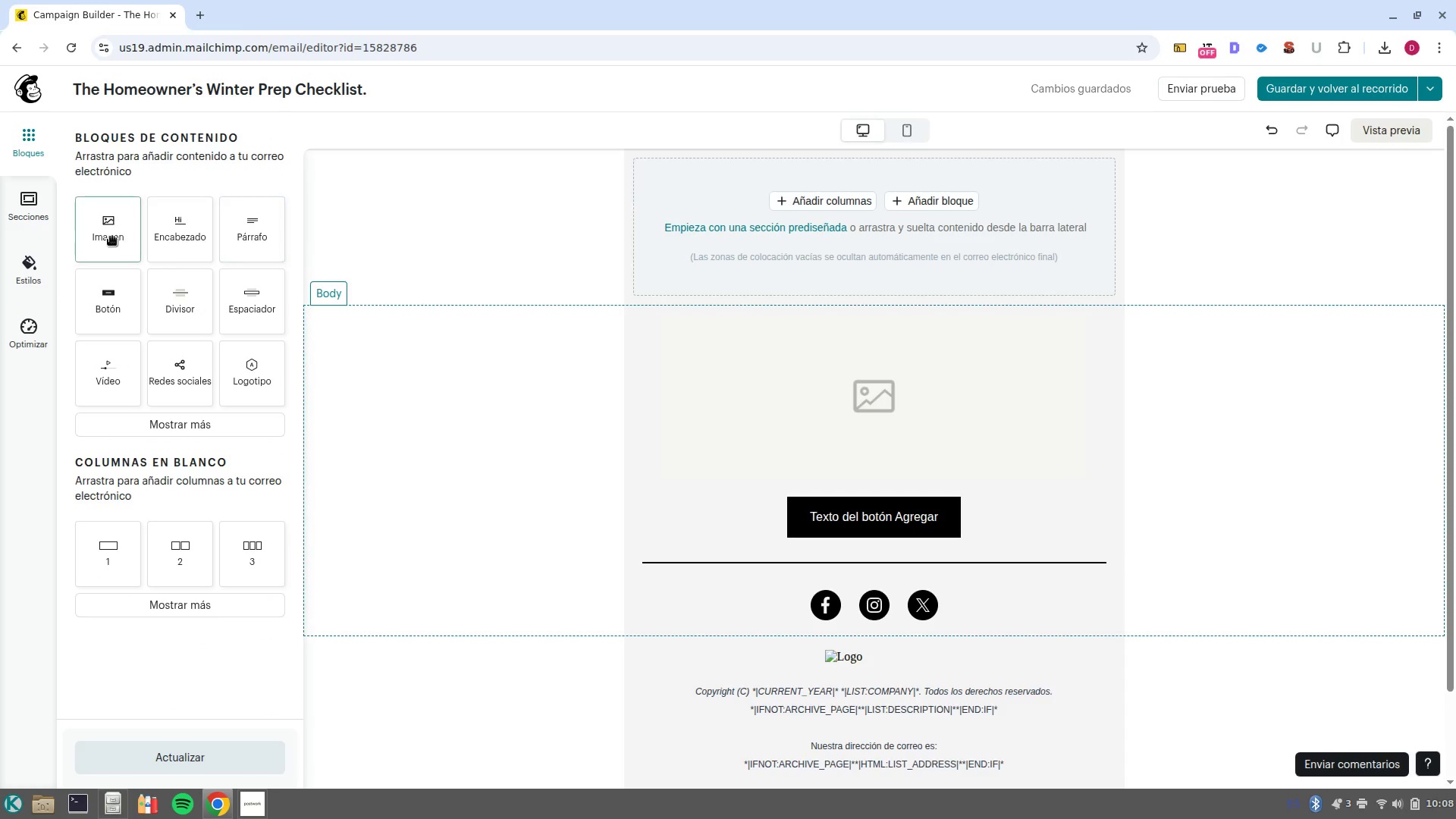 
left_click_drag(start_coordinate=[181, 236], to_coordinate=[902, 227])
 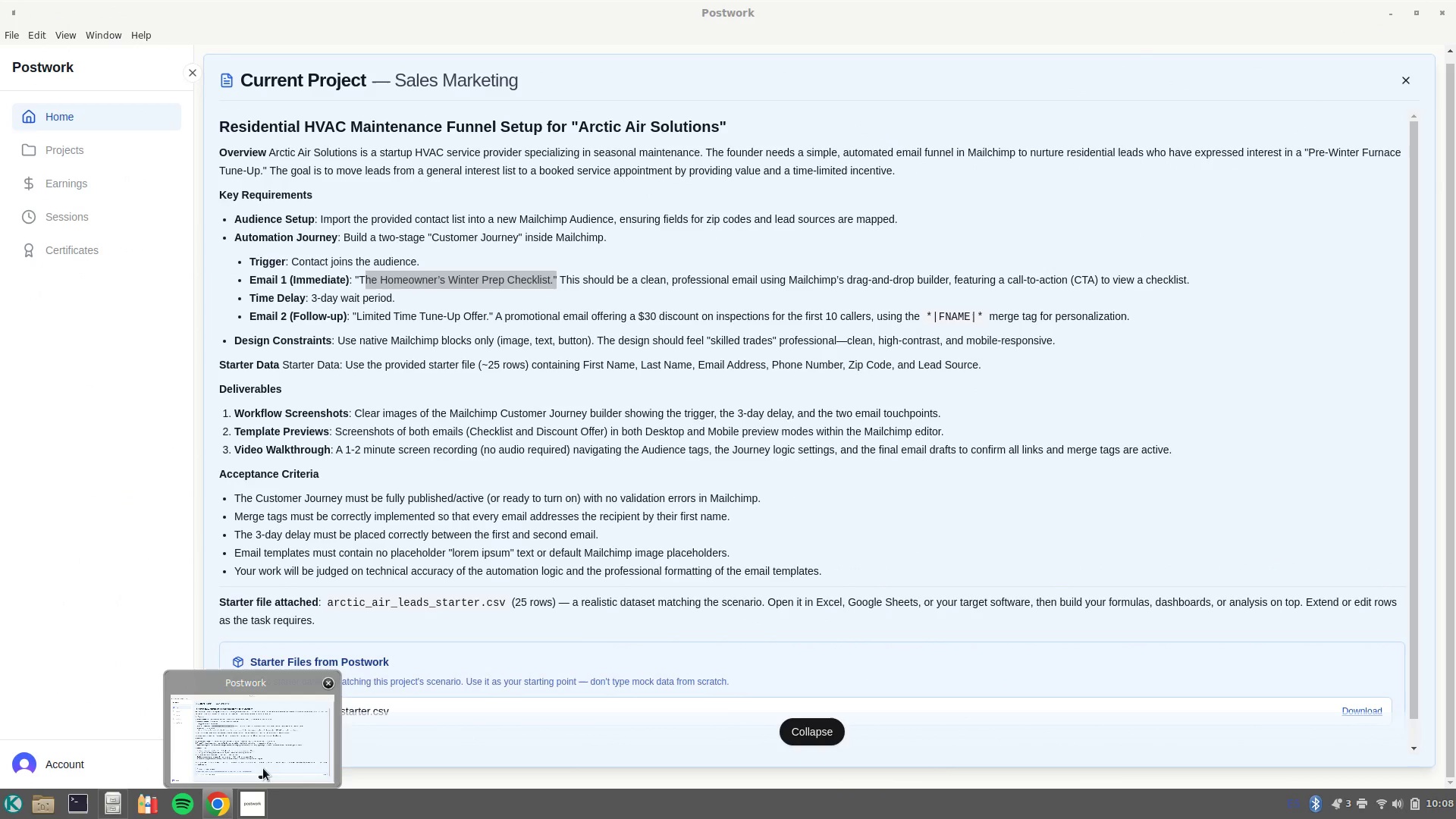 
wait(6.24)
 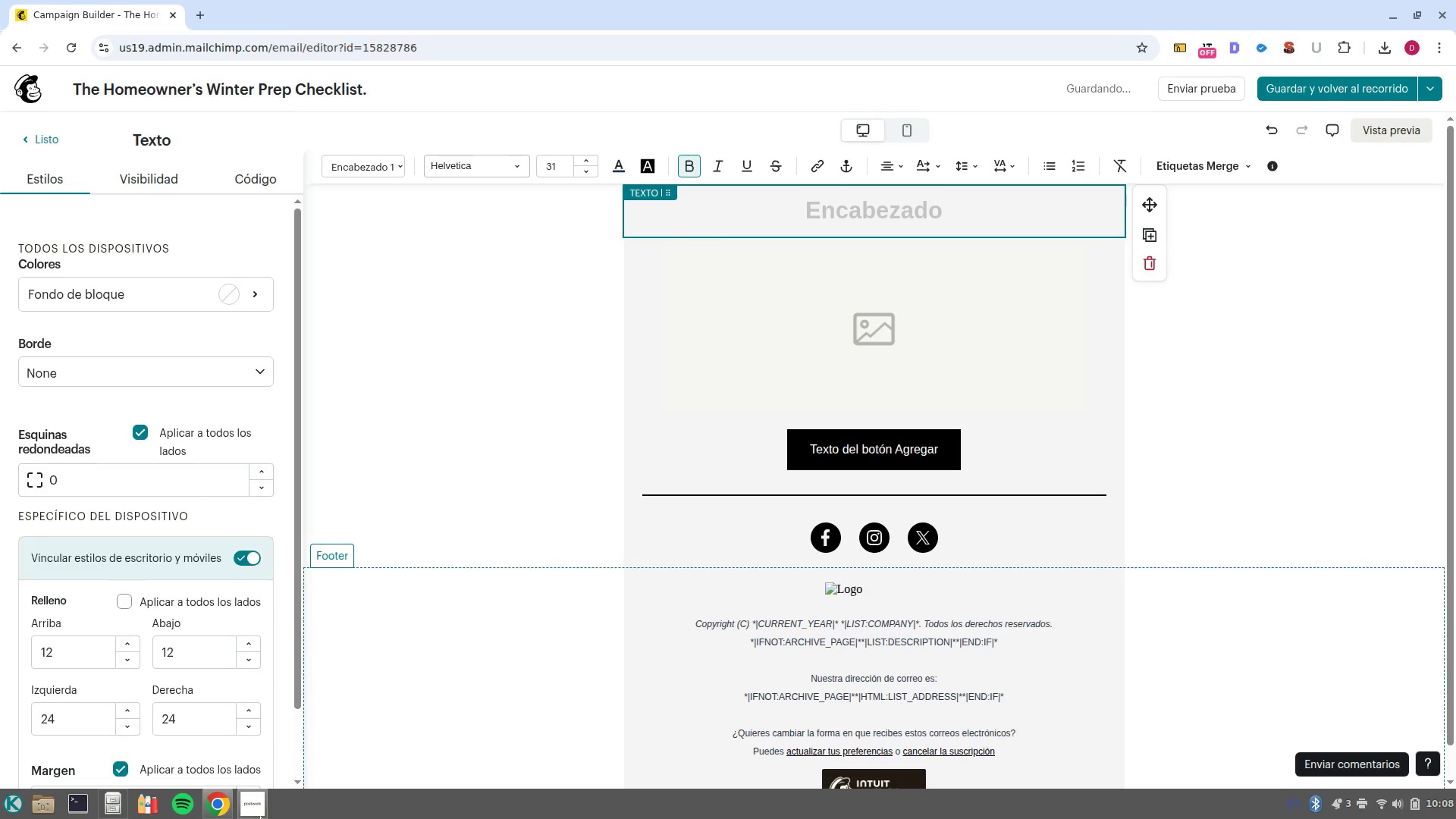 
type(ARTIC AIT)
key(Backspace)
type(R SOLUTIONS)
 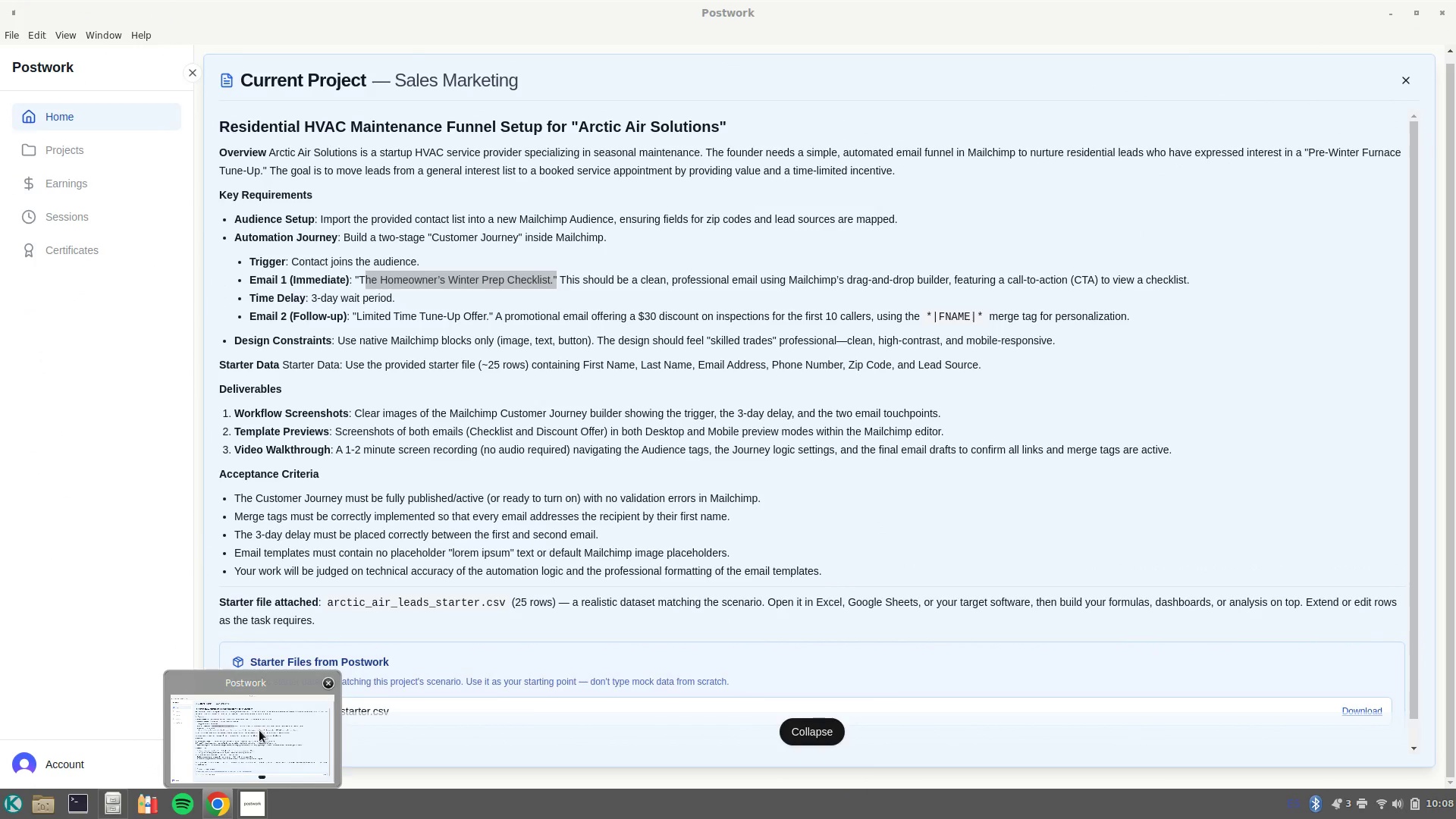 
wait(7.47)
 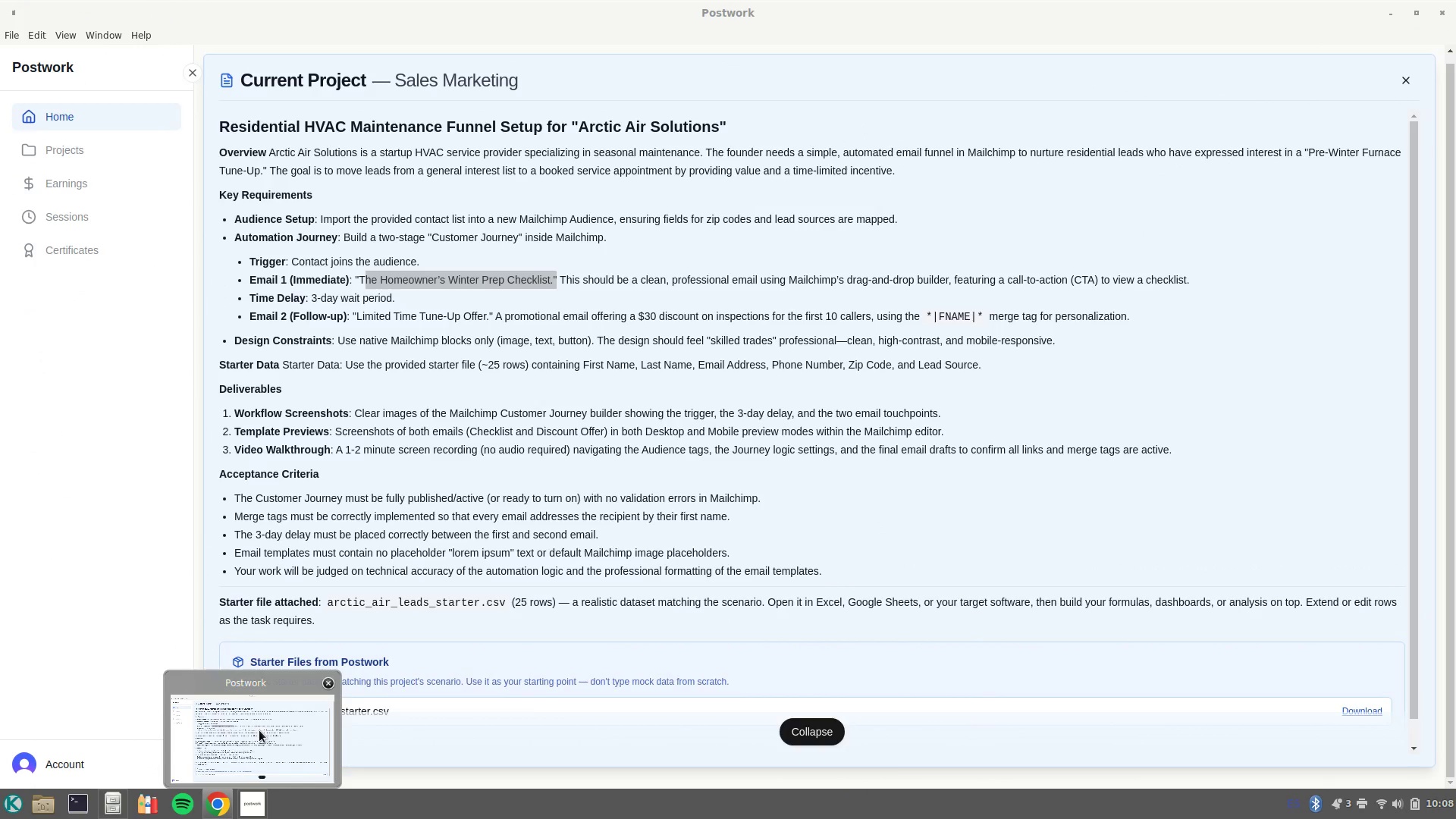 
left_click([57, 151])
 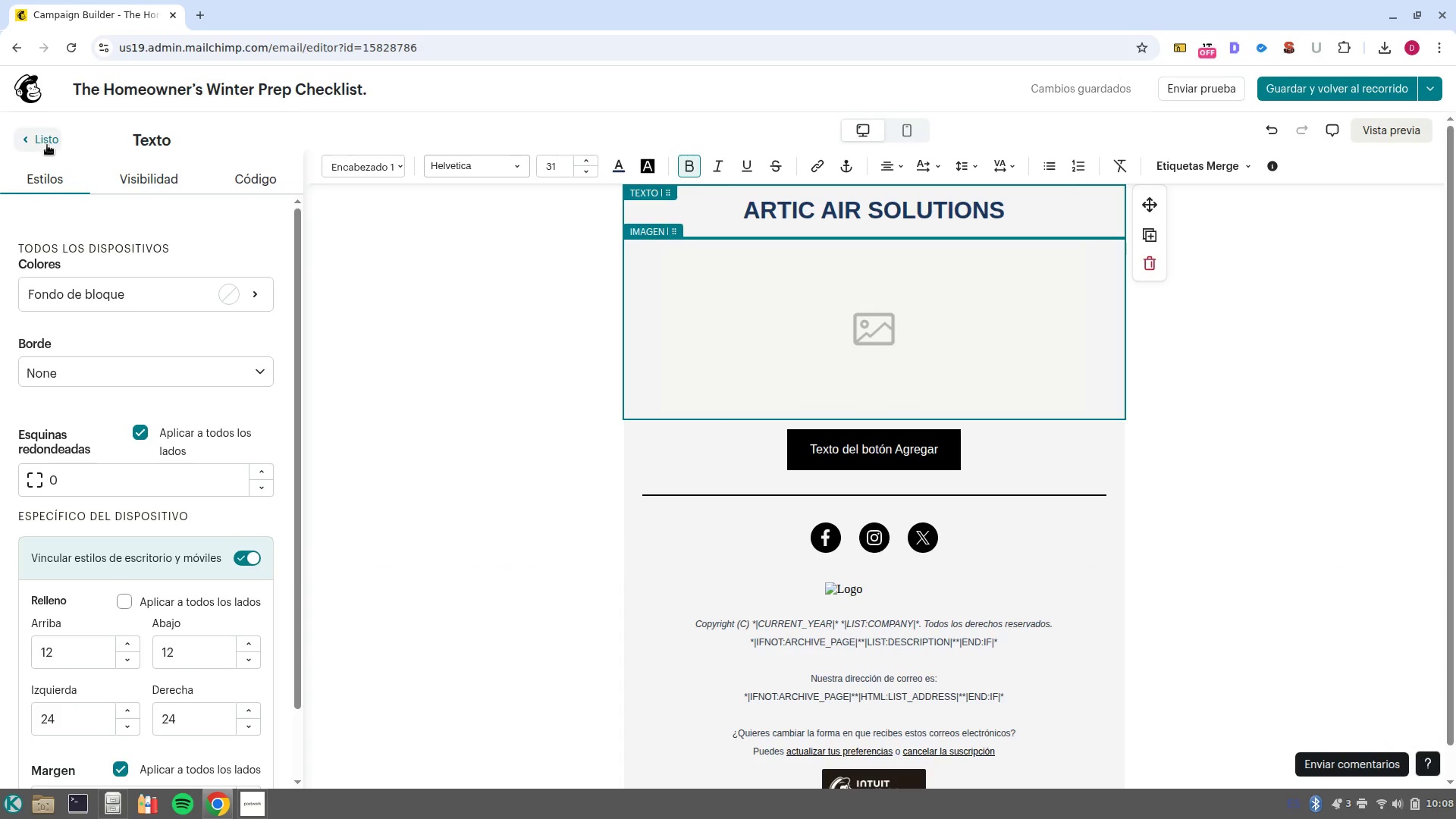 
left_click([47, 145])
 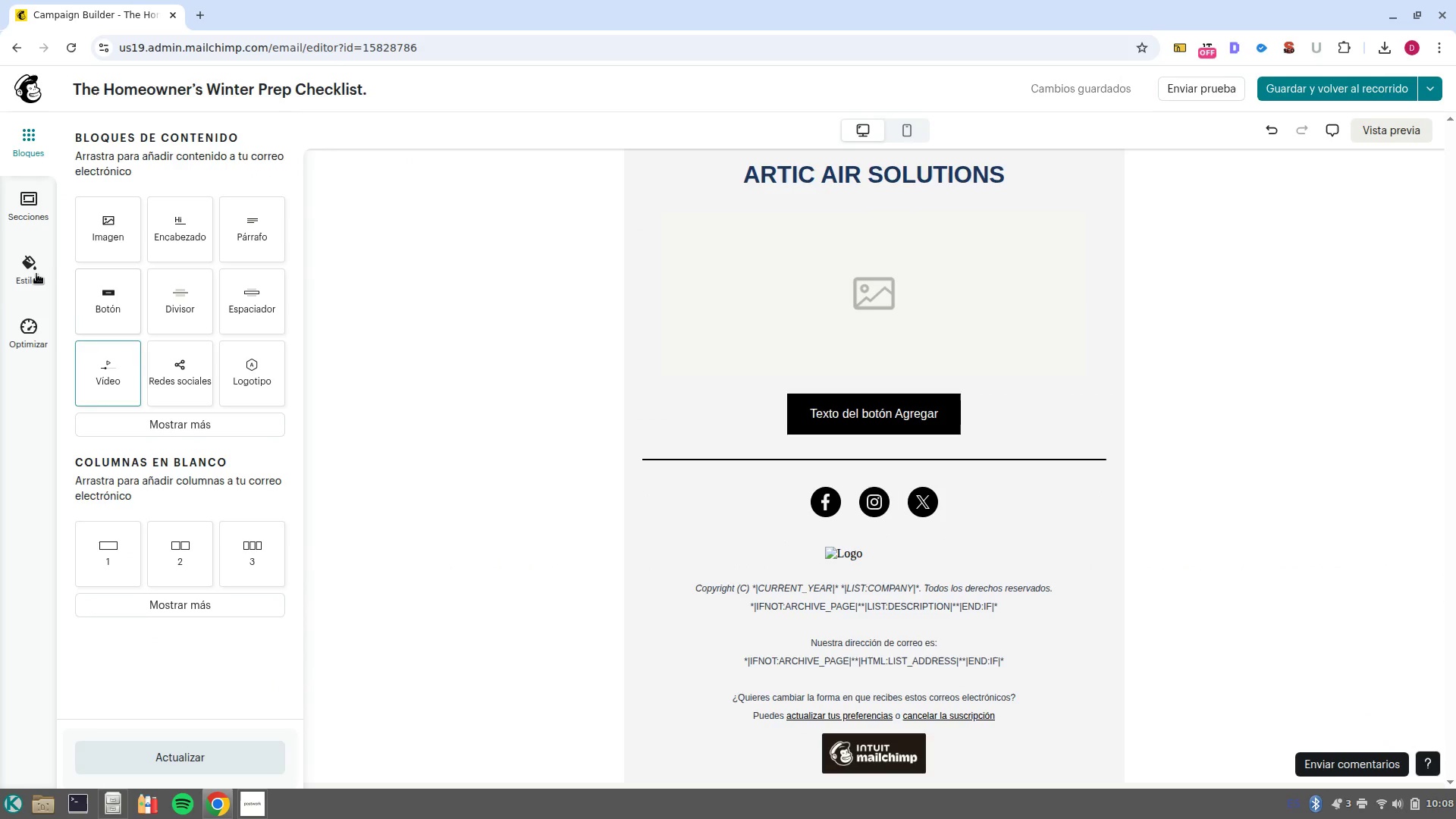 
left_click([31, 277])
 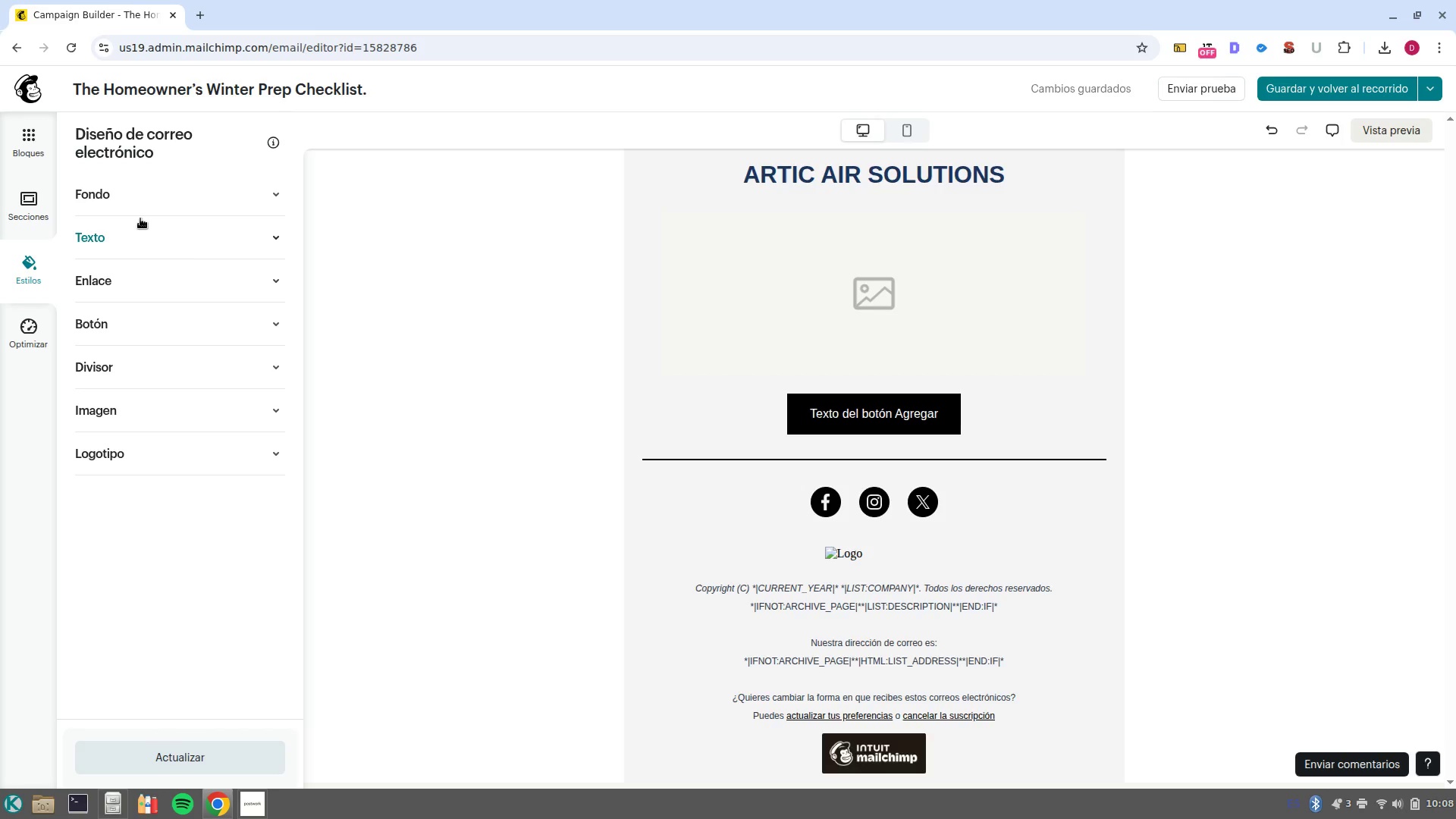 
left_click([144, 240])
 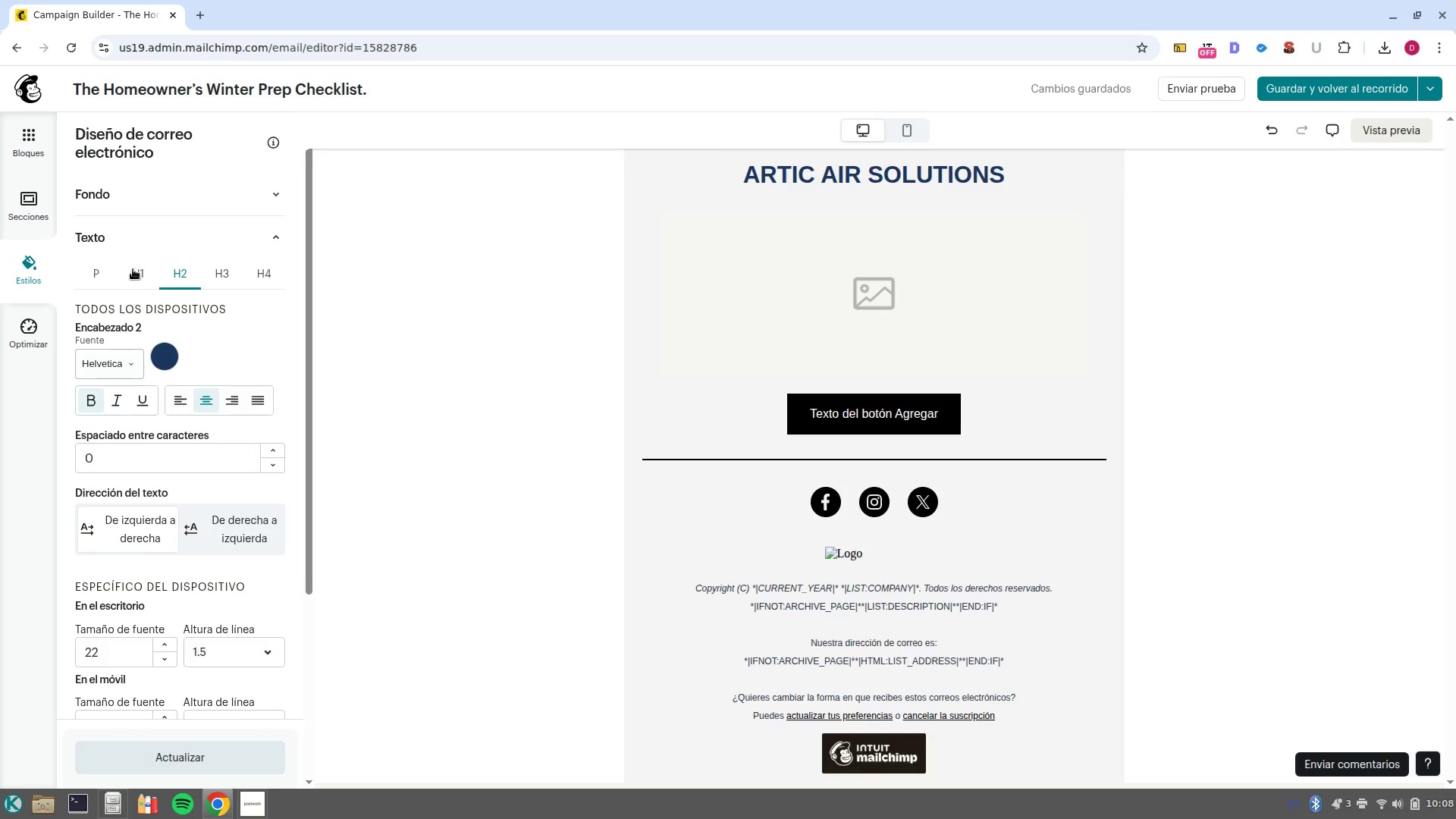 
left_click([136, 281])
 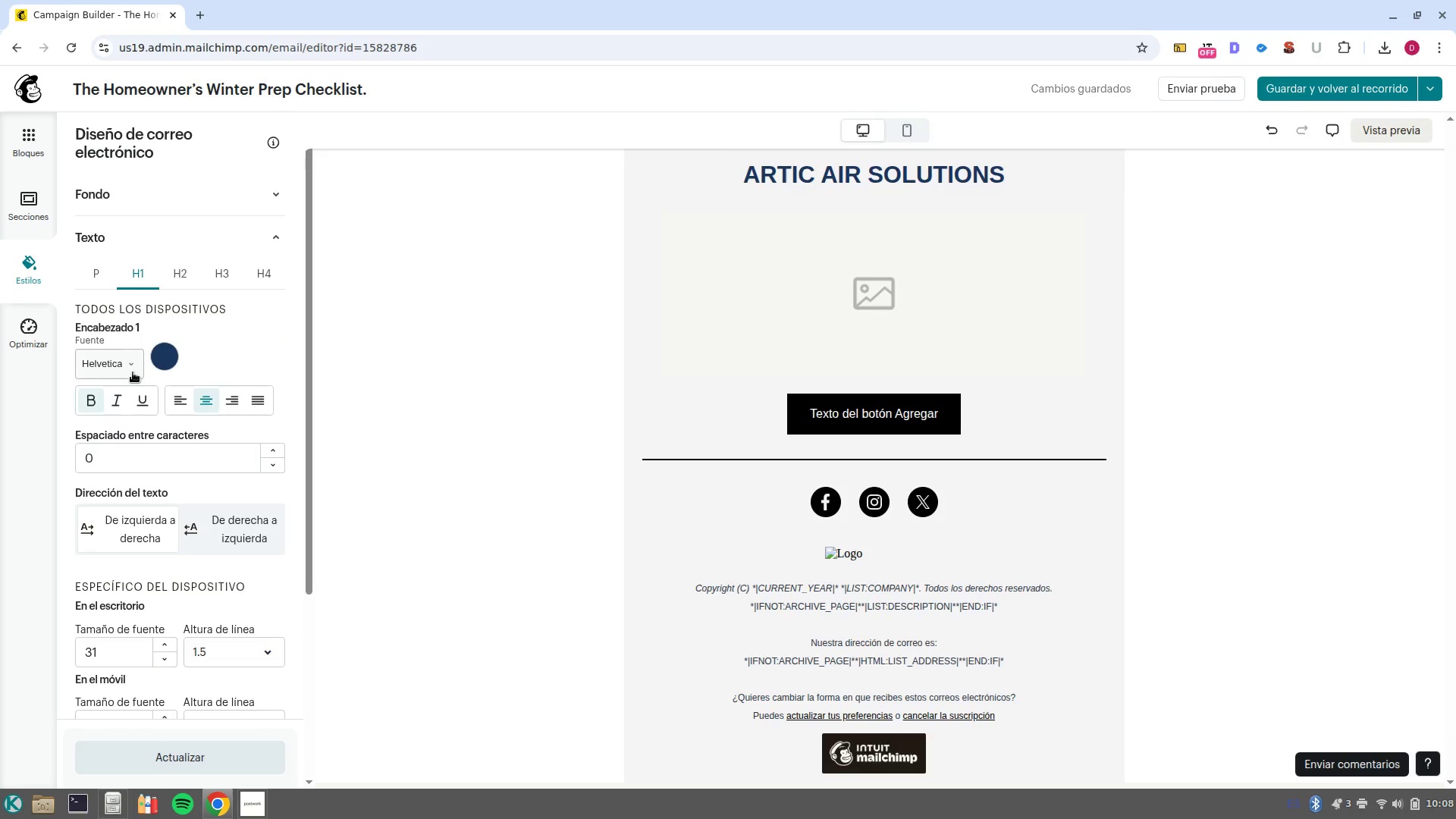 
left_click([133, 372])
 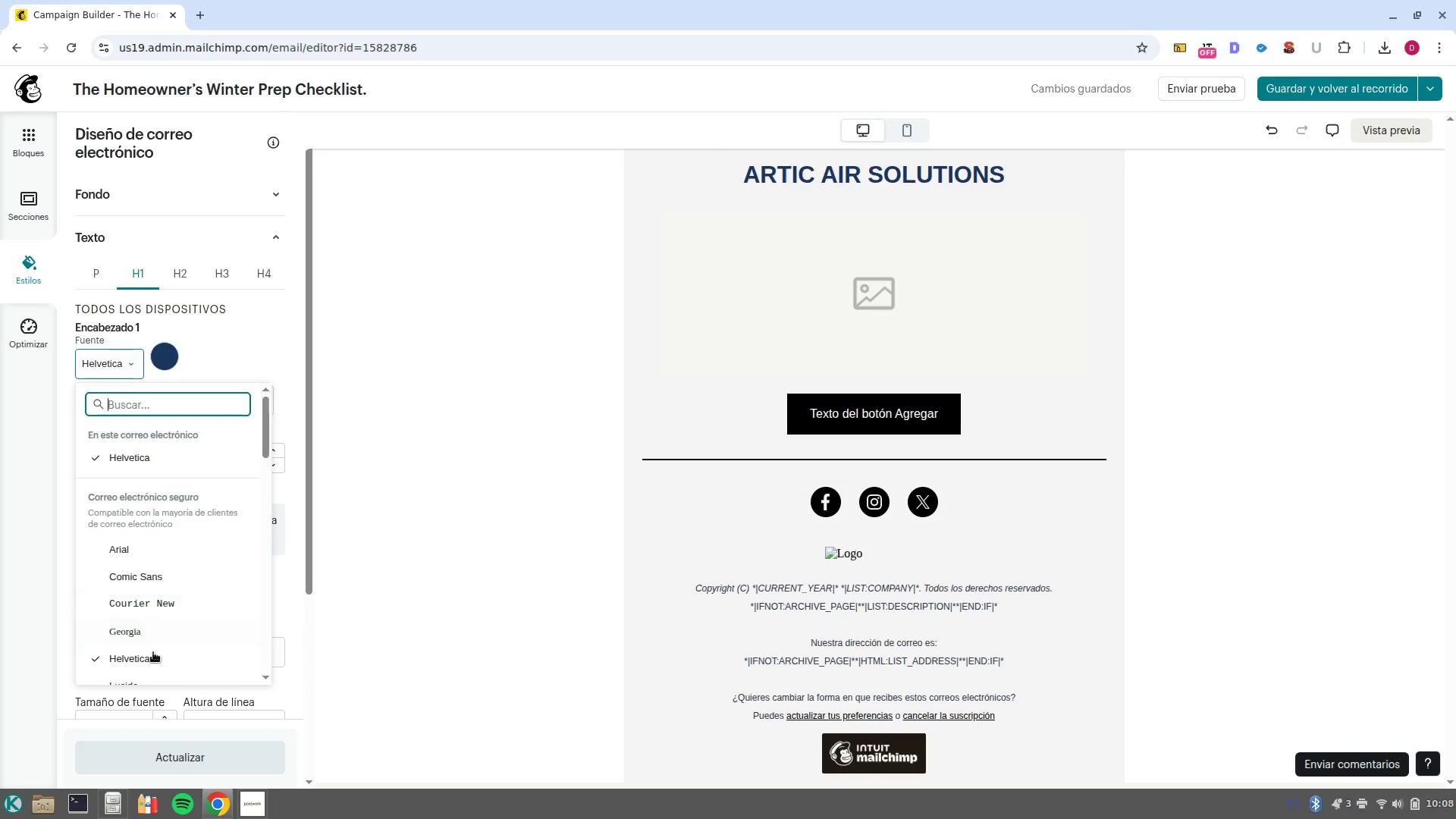 
left_click([156, 644])
 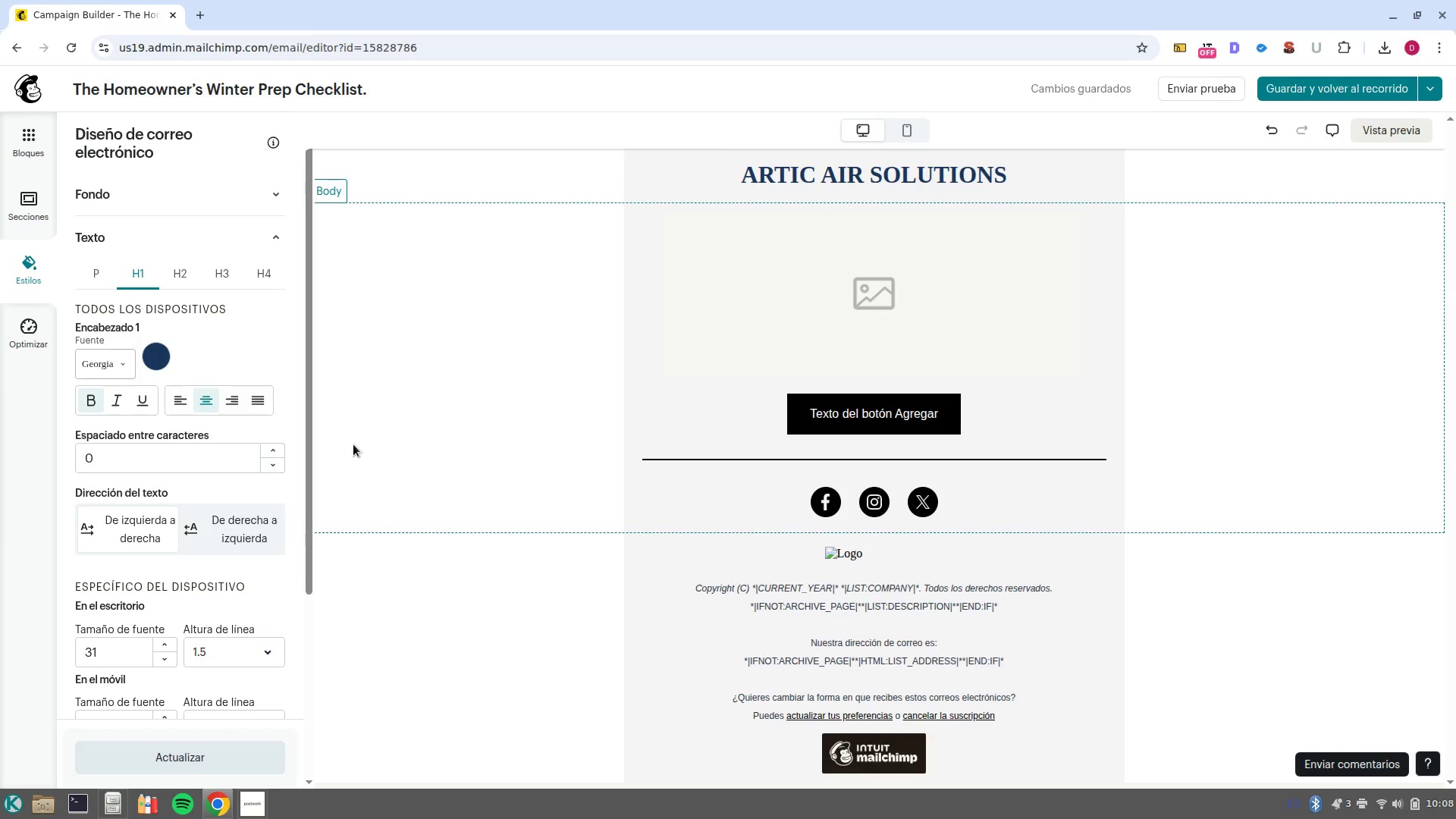 
wait(13.55)
 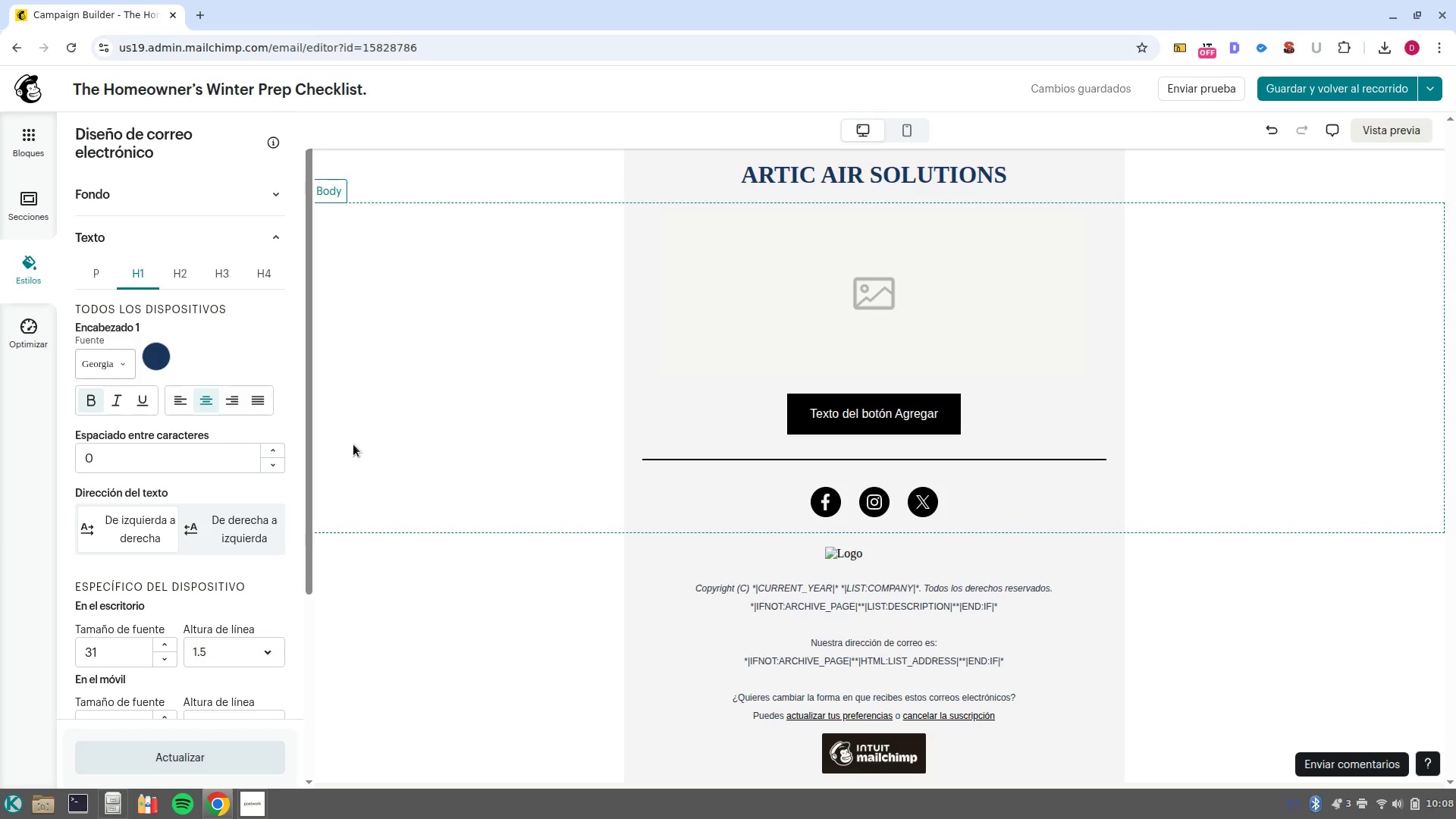 
left_click([893, 282])
 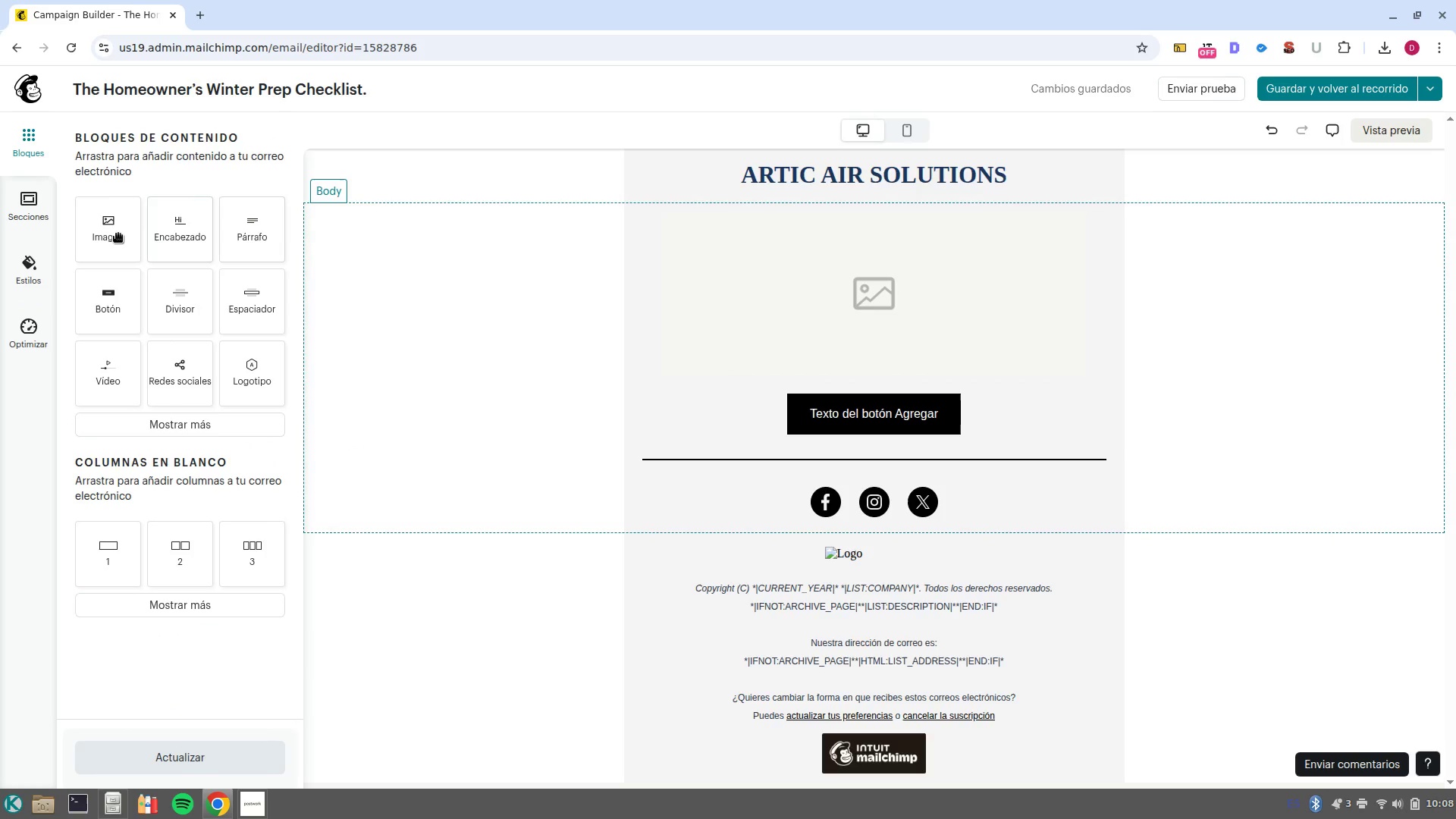 
left_click([116, 235])
 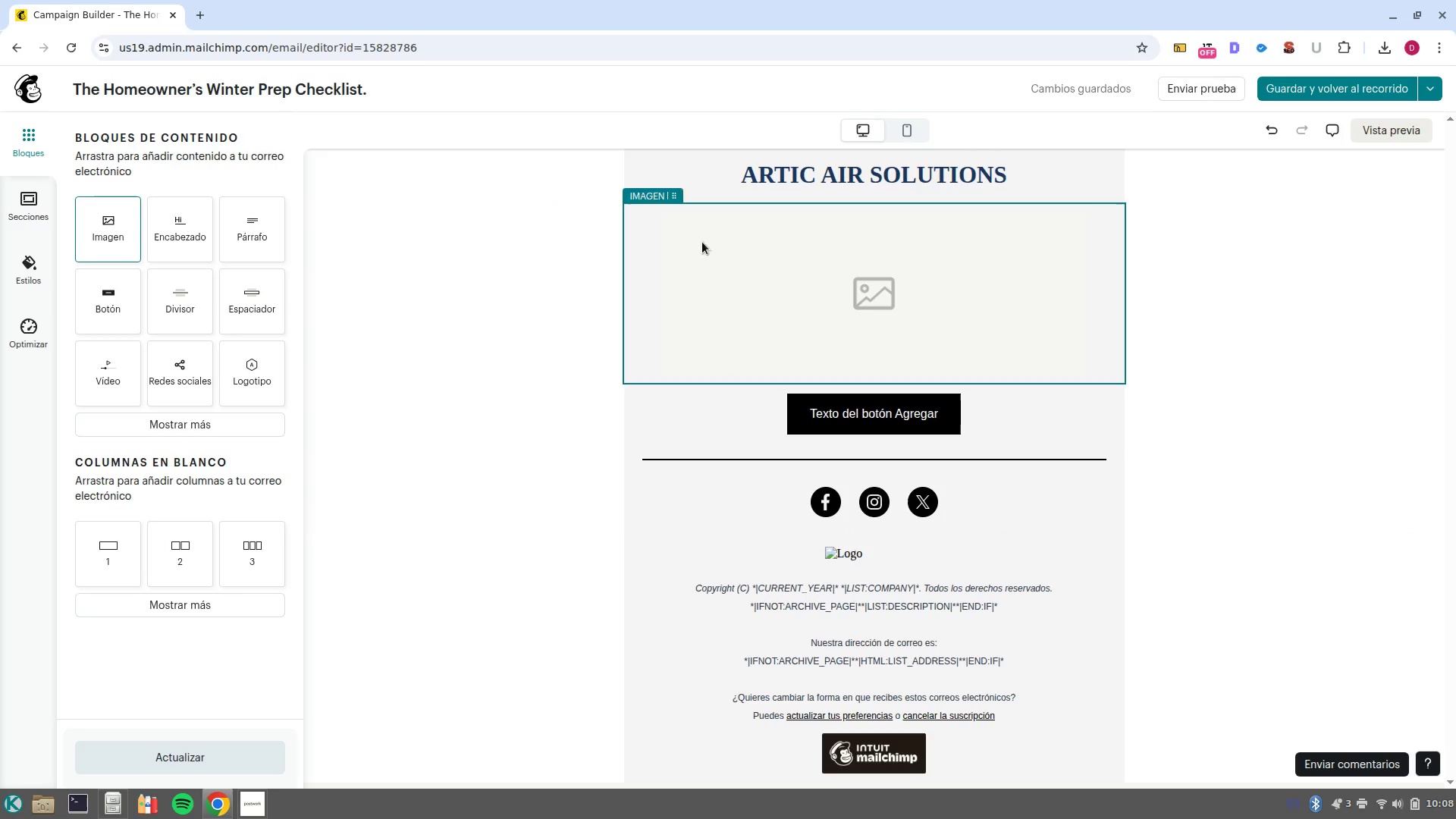 
left_click([906, 290])
 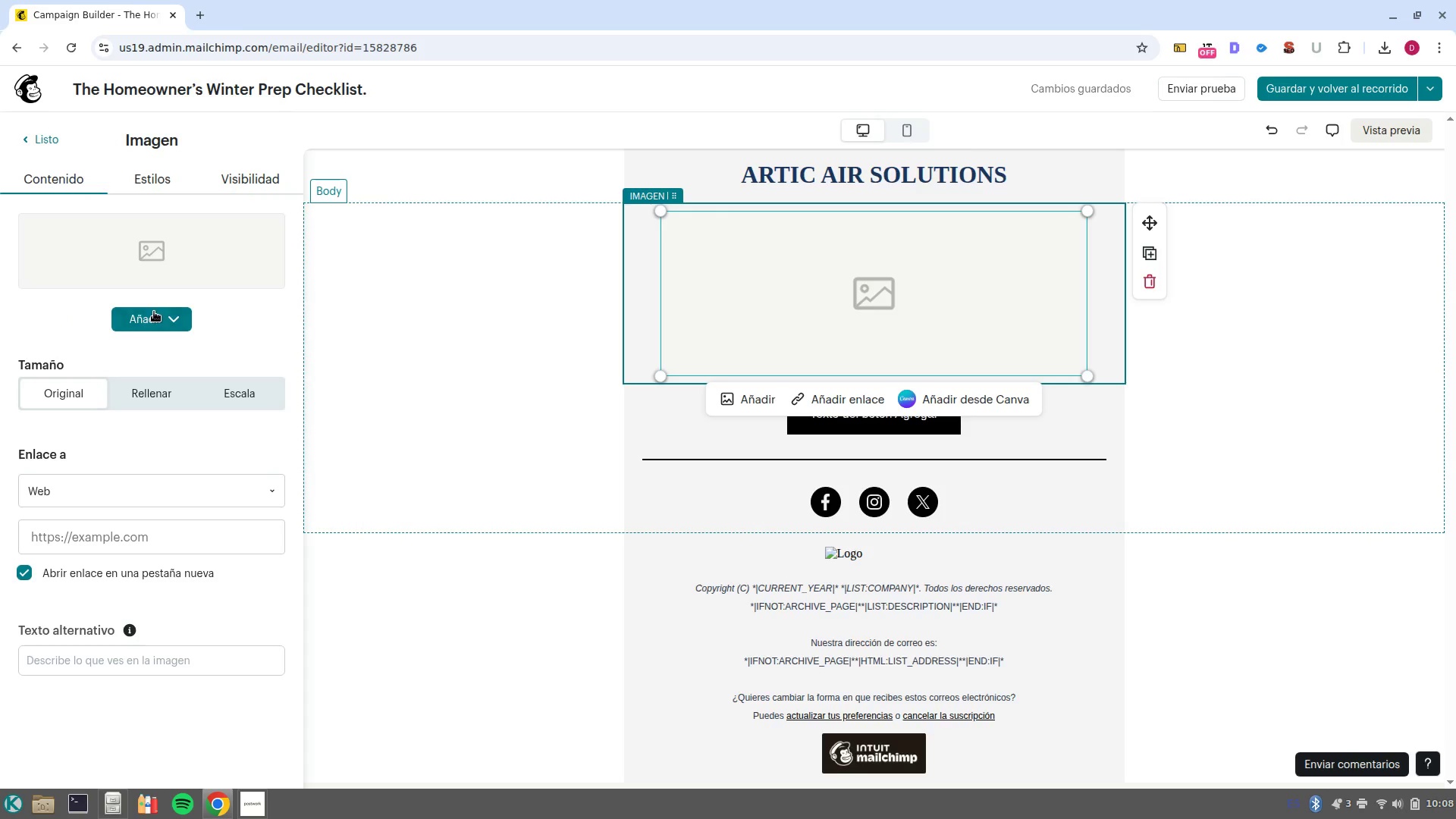 
left_click([142, 326])
 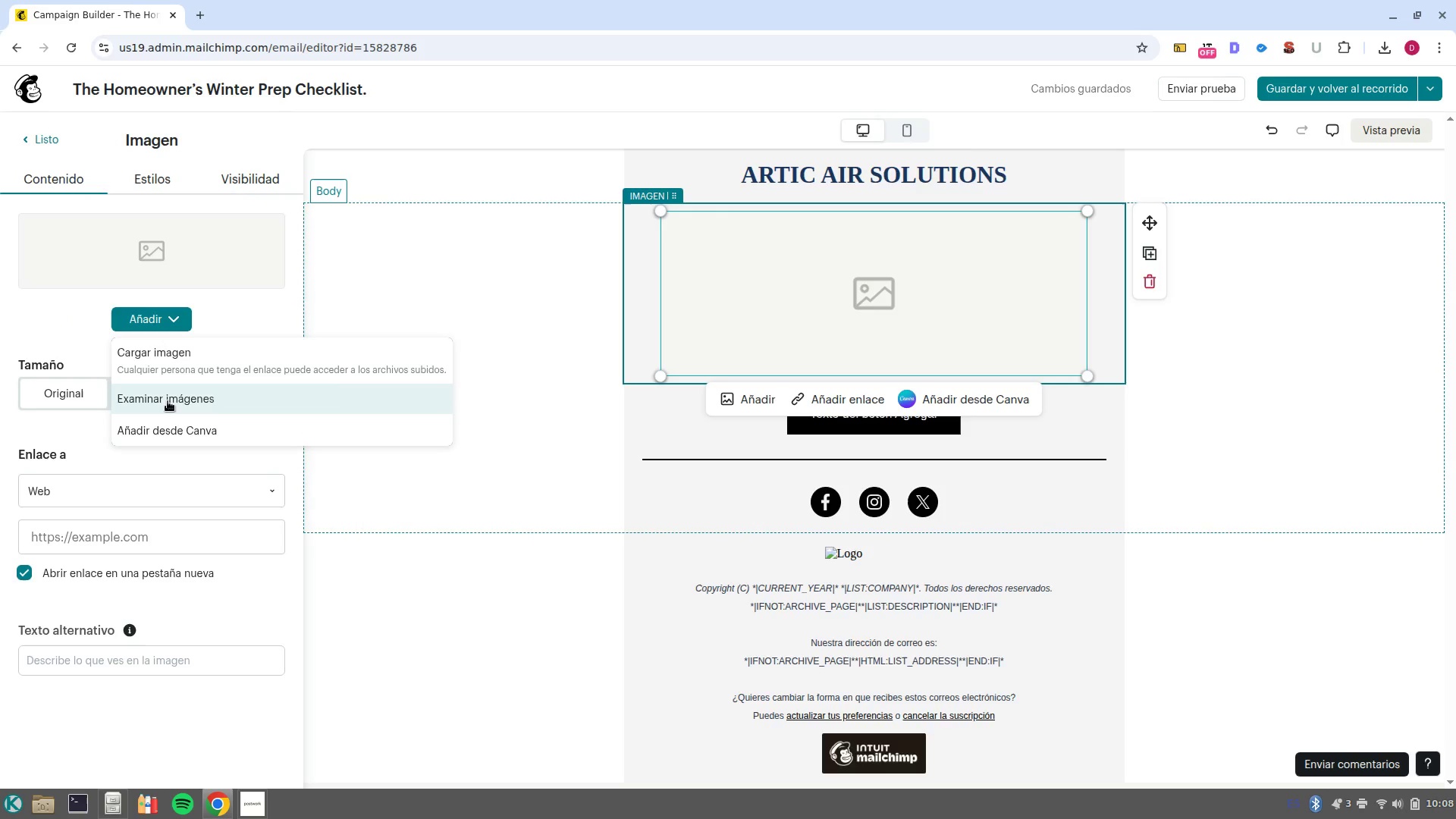 
left_click([168, 401])
 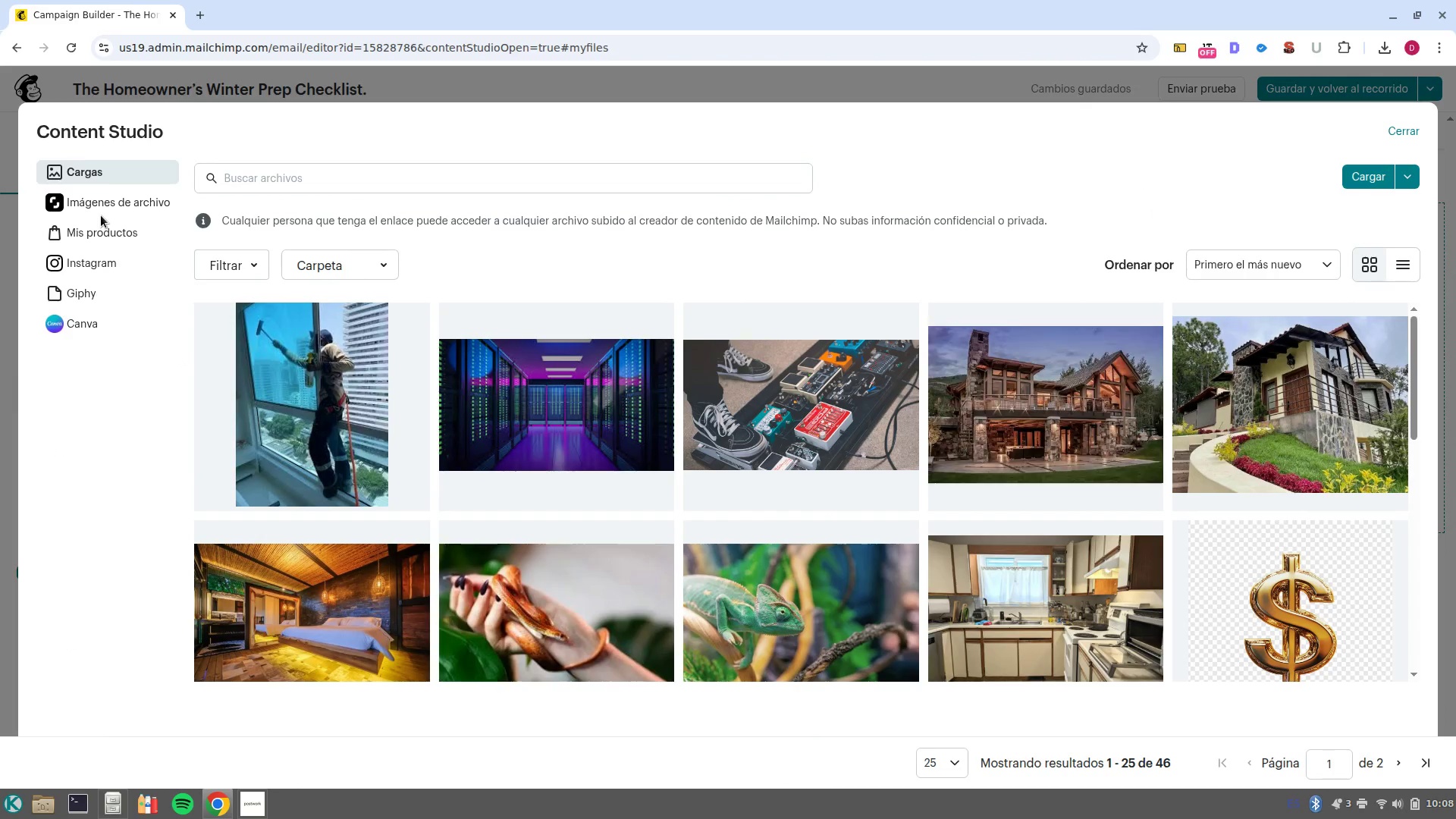 
left_click([101, 213])
 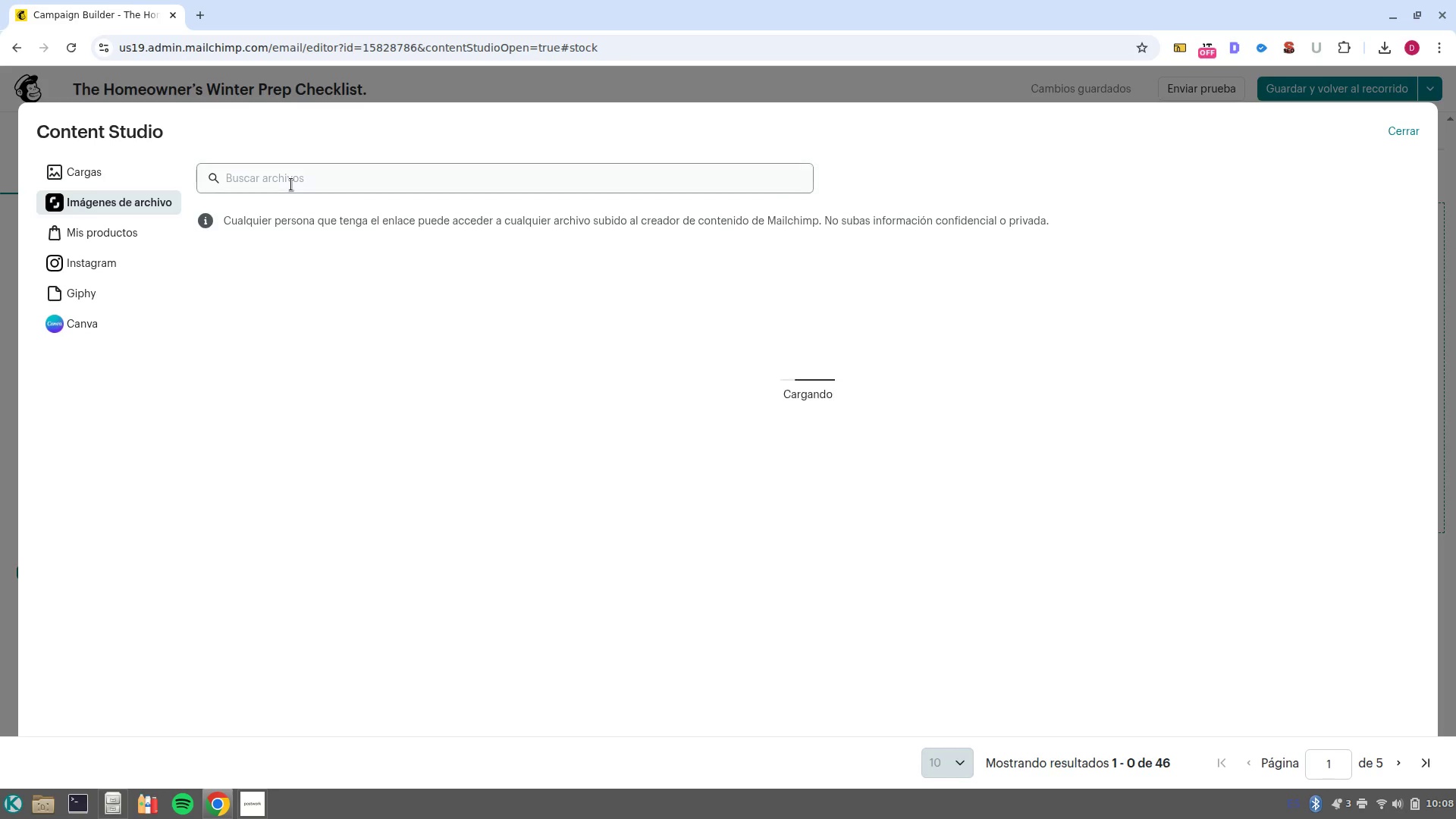 
left_click([291, 184])
 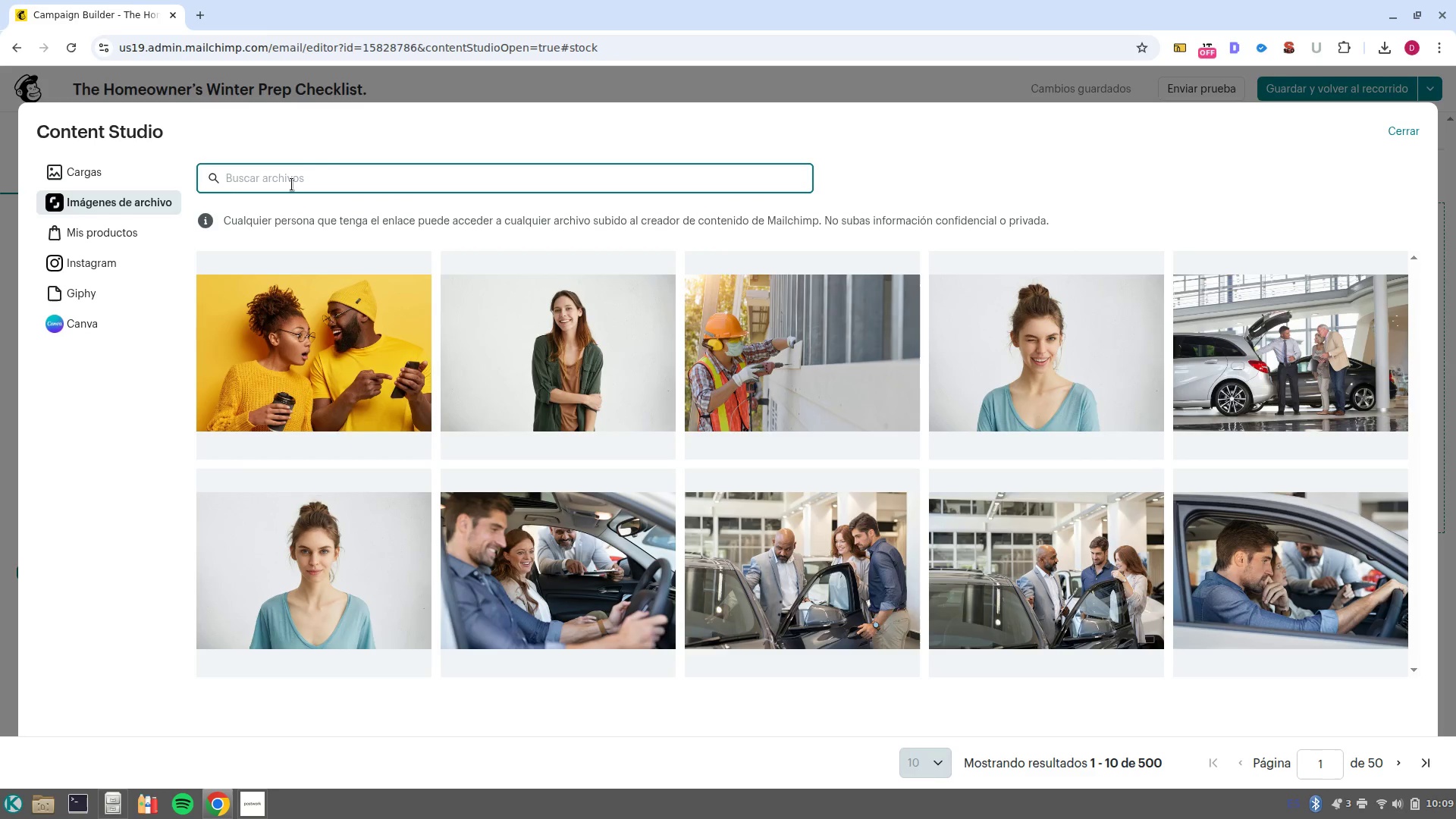 
type(furnace maintanance)
 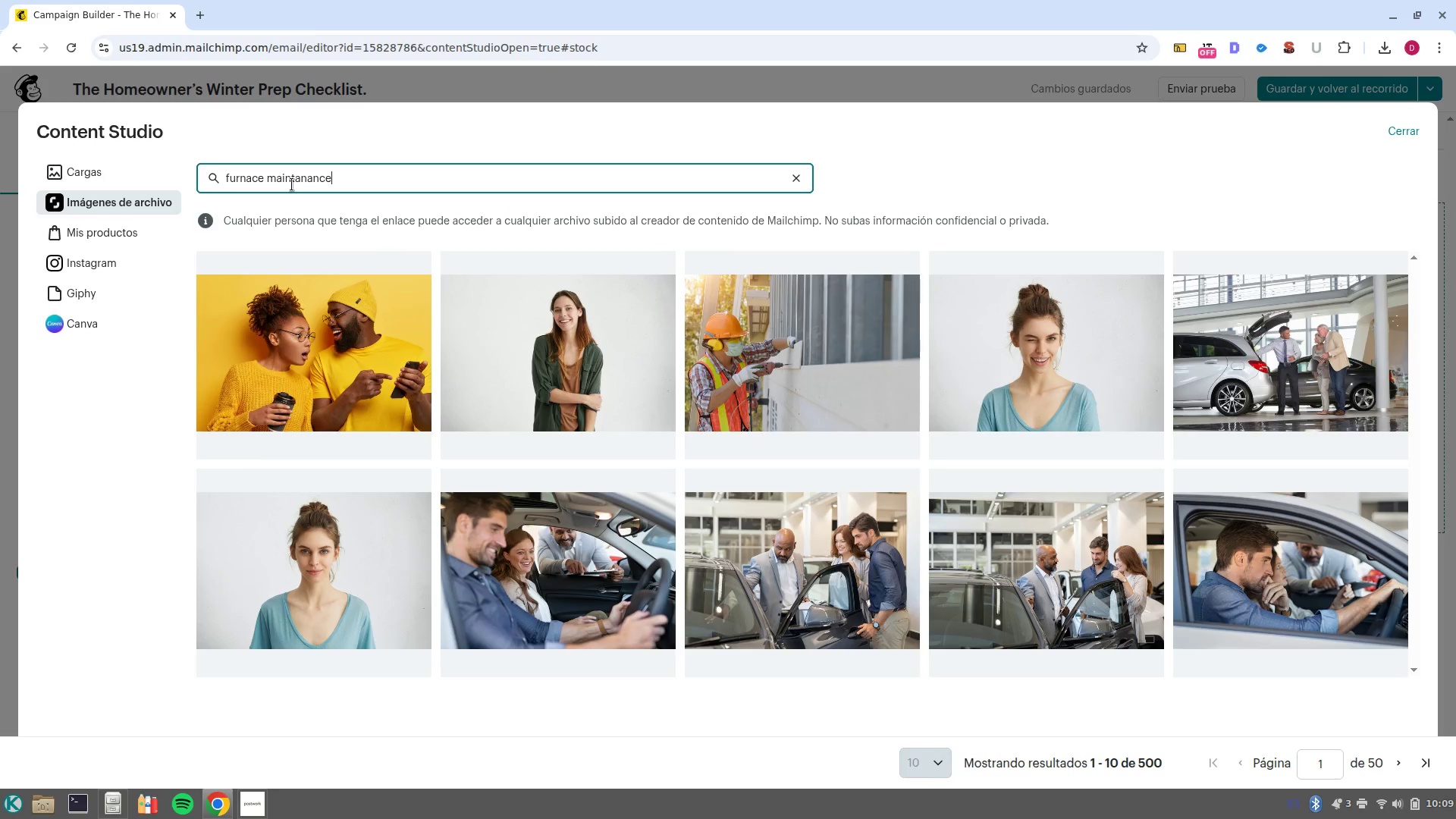 
key(Enter)
 